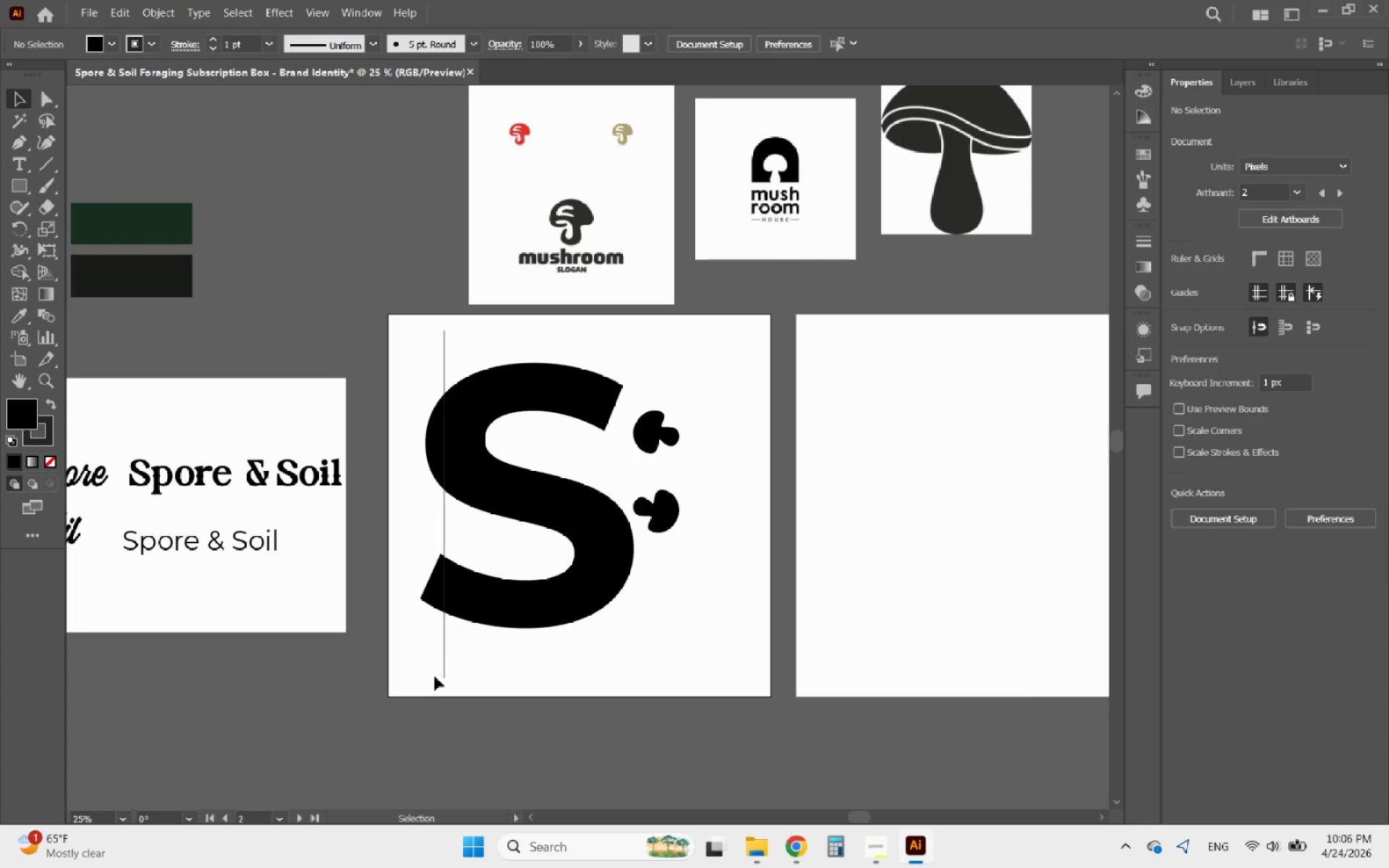 
hold_key(key=AltLeft, duration=0.52)
scroll: coordinate [419, 651], scroll_direction: up, amount: 3.0
 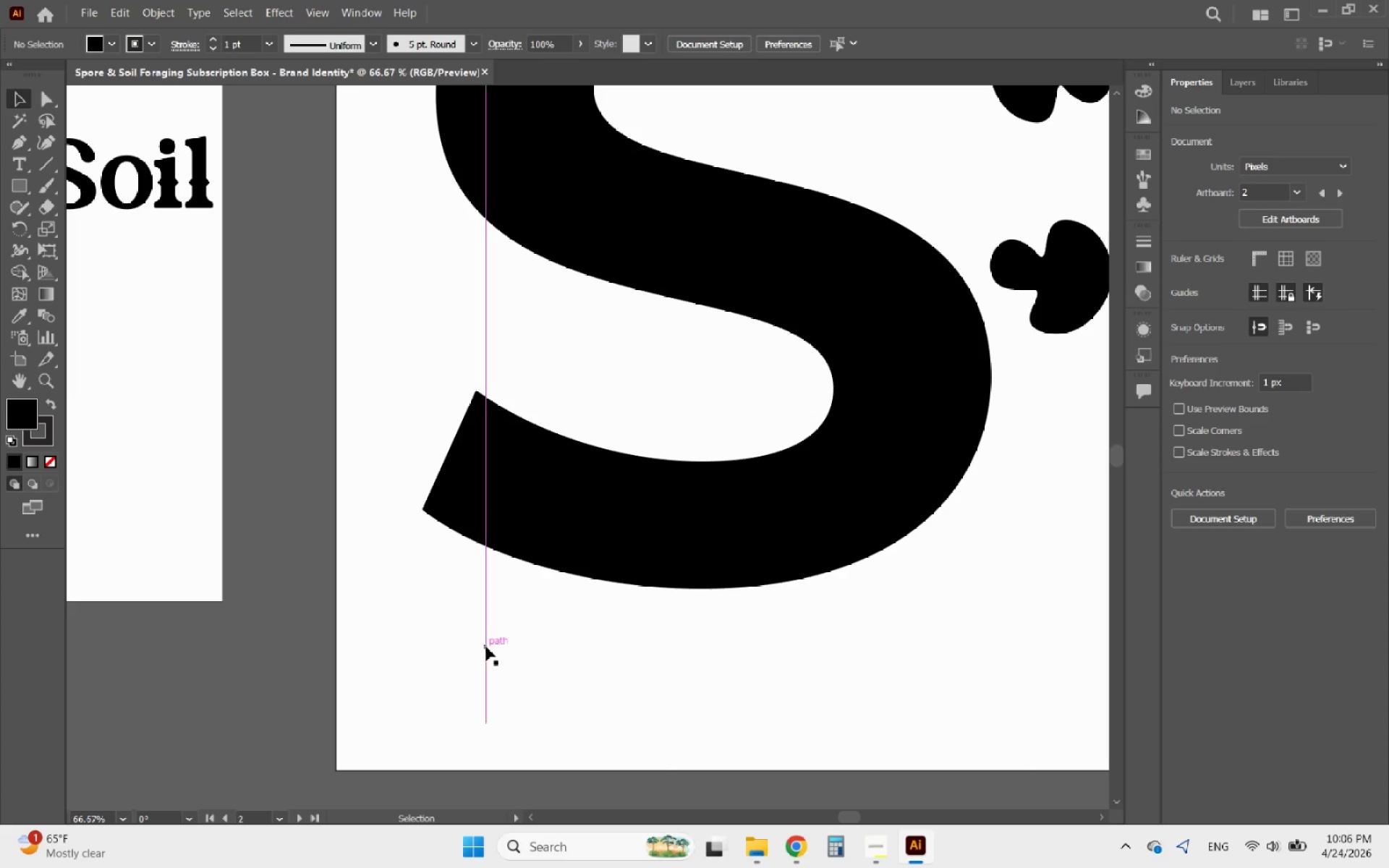 
left_click_drag(start_coordinate=[486, 647], to_coordinate=[477, 647])
 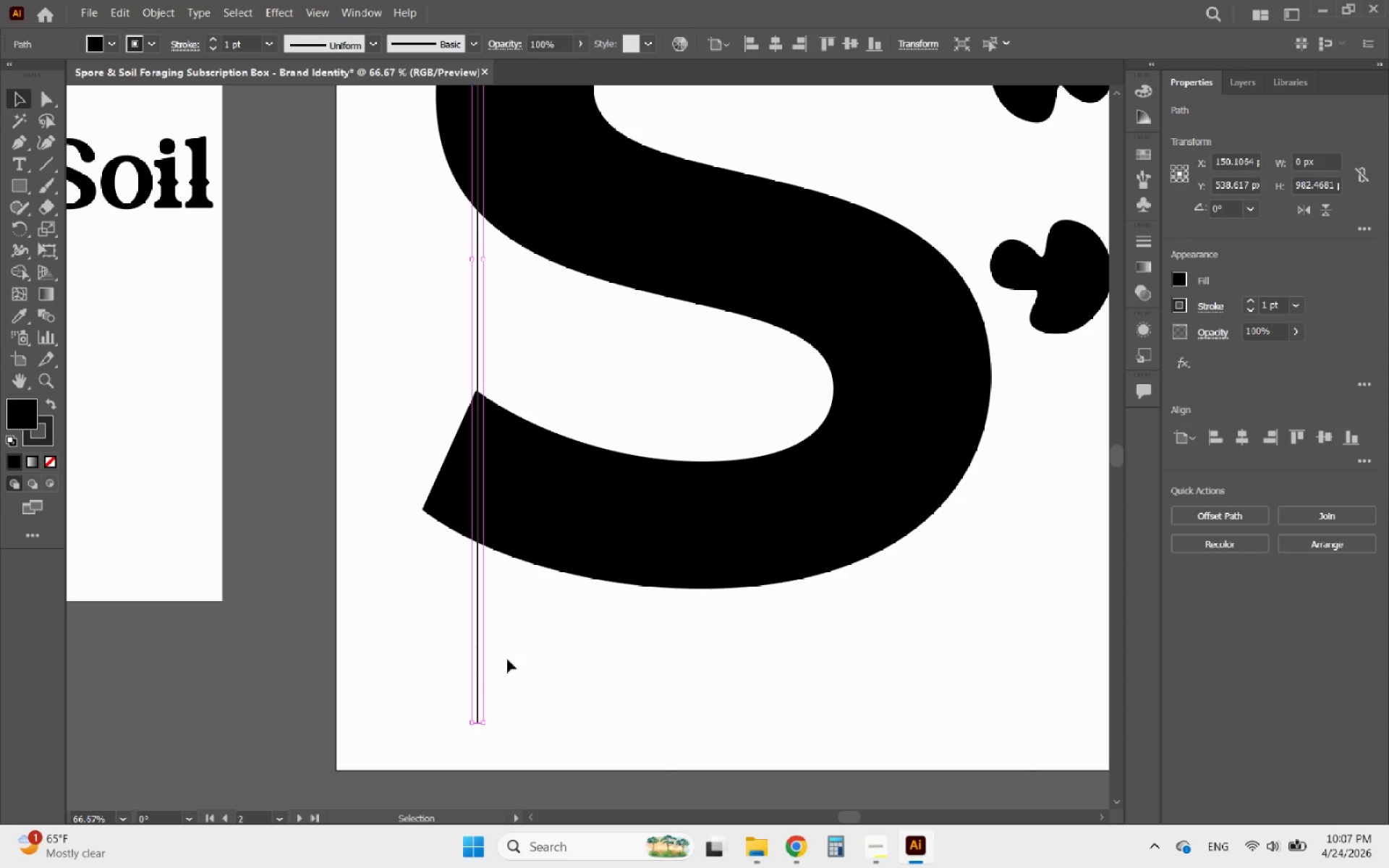 
hold_key(key=AltLeft, duration=0.78)
scroll: coordinate [533, 677], scroll_direction: down, amount: 2.0
 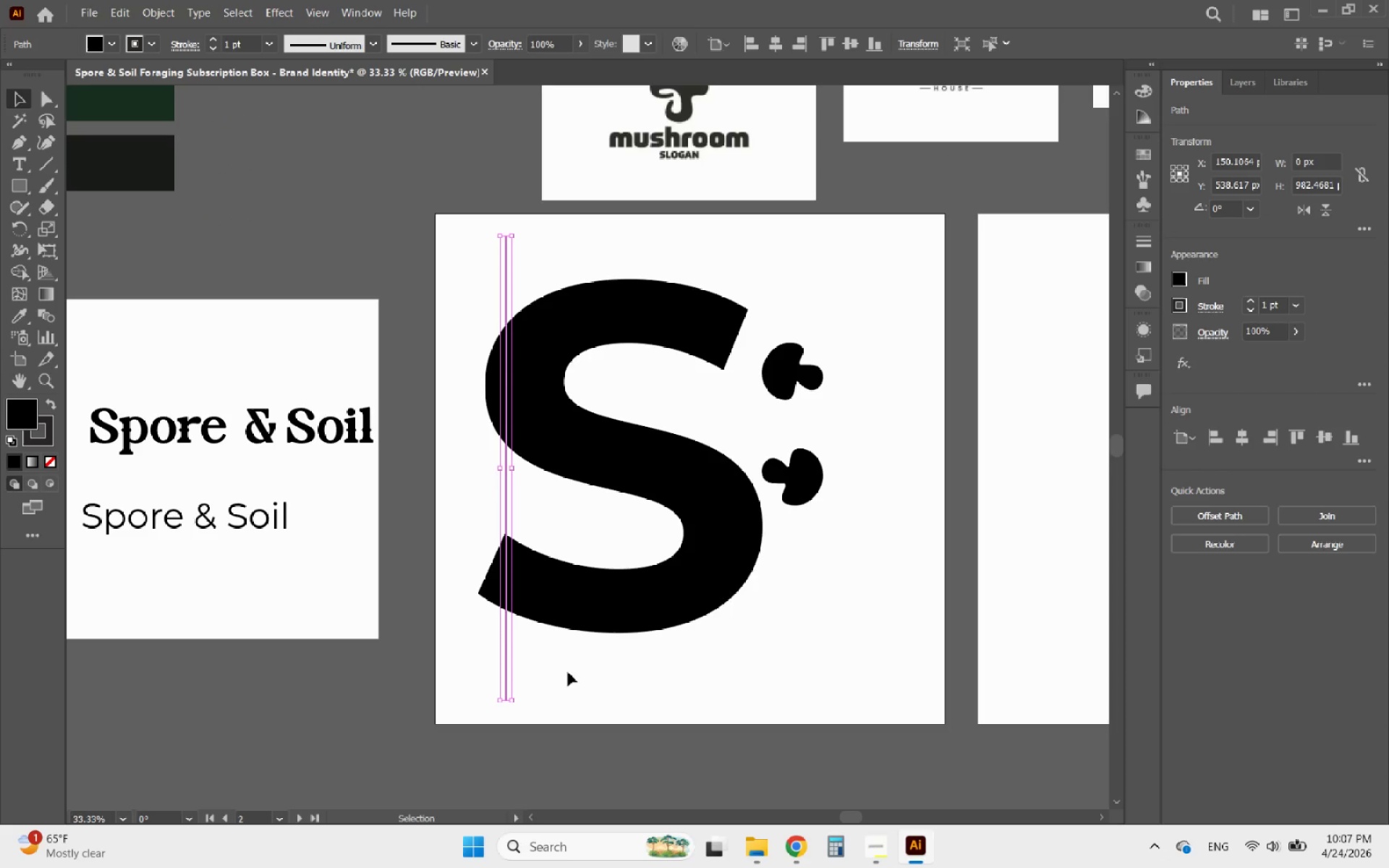 
left_click([568, 672])
 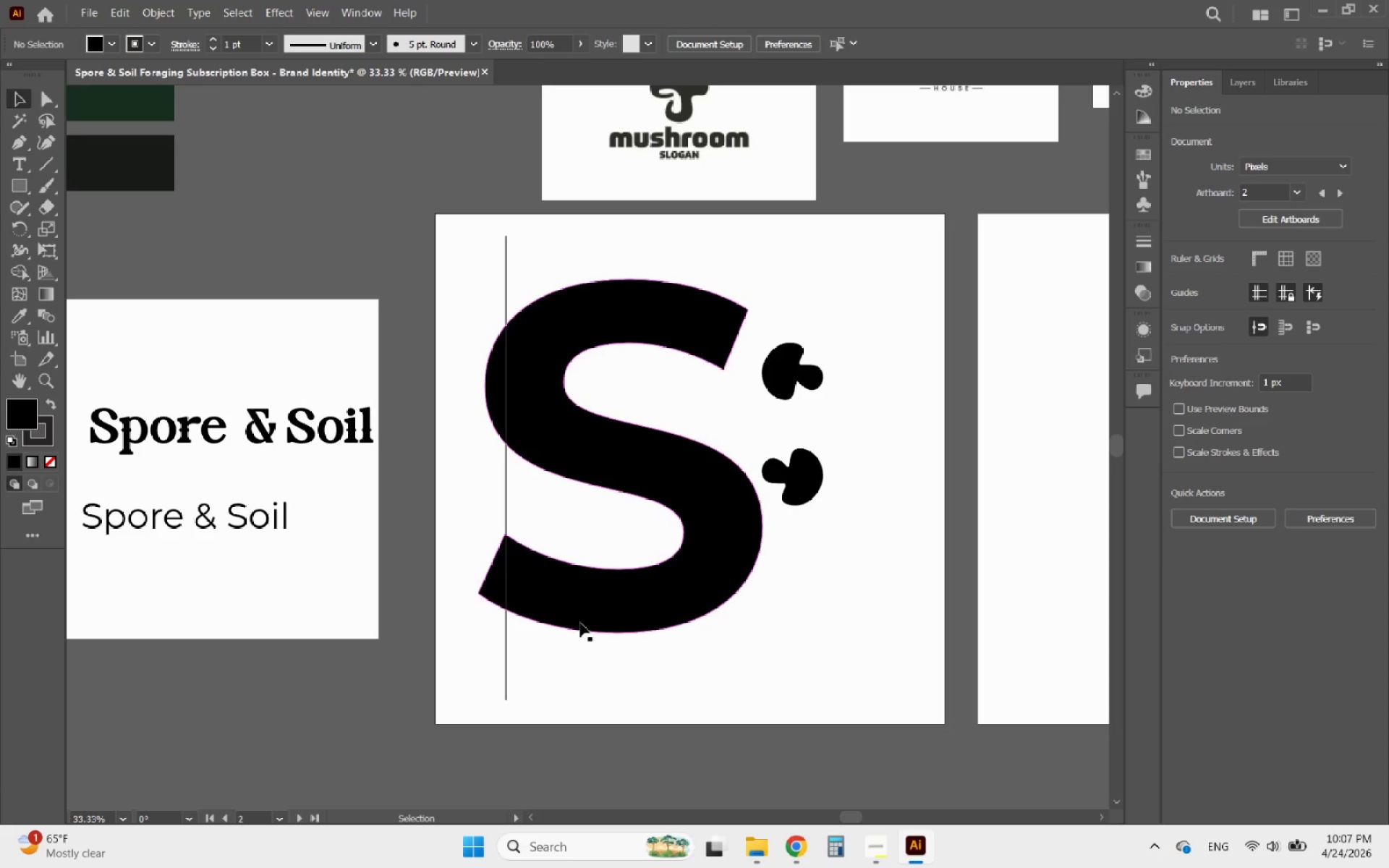 
left_click([587, 611])
 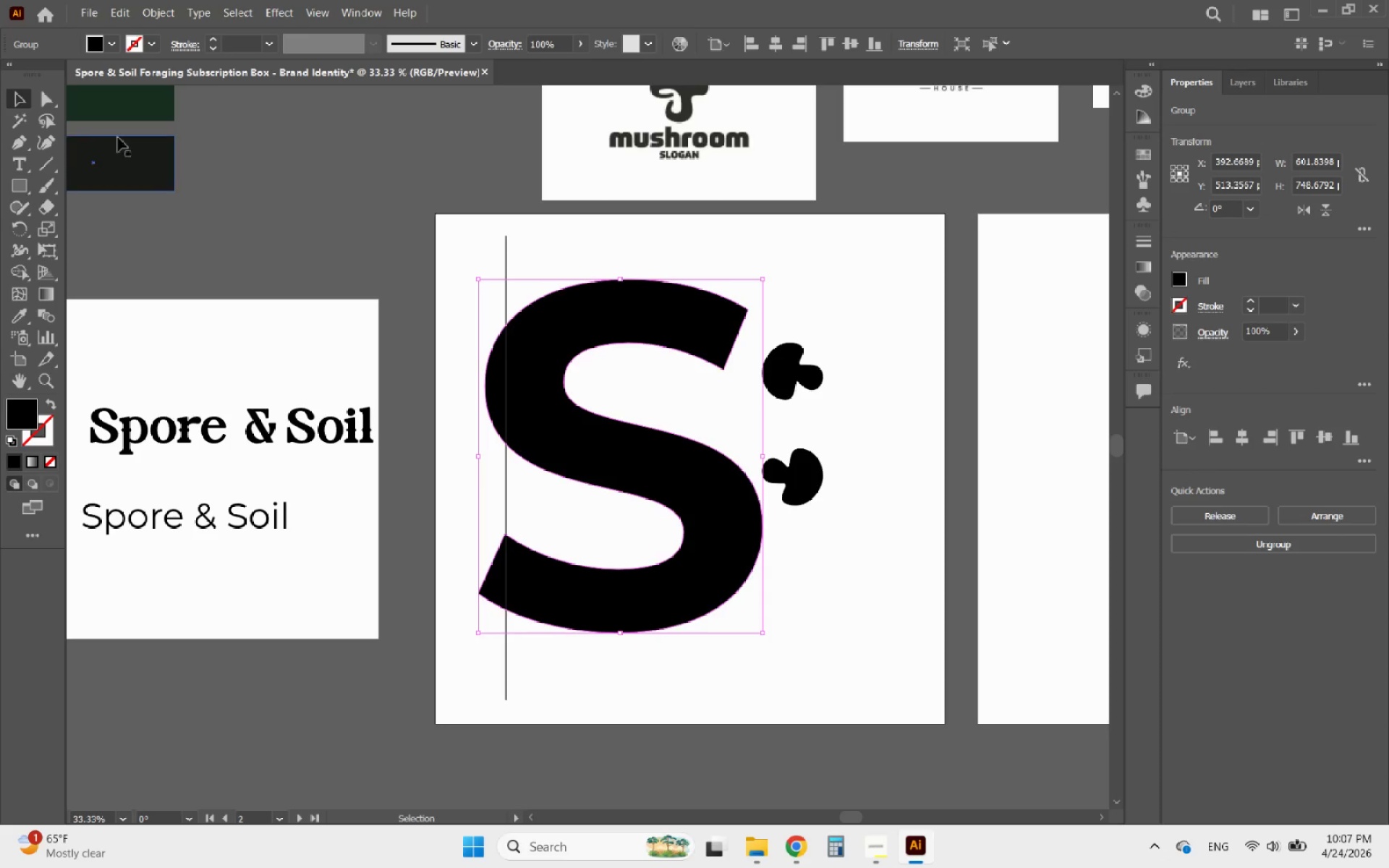 
left_click([43, 91])
 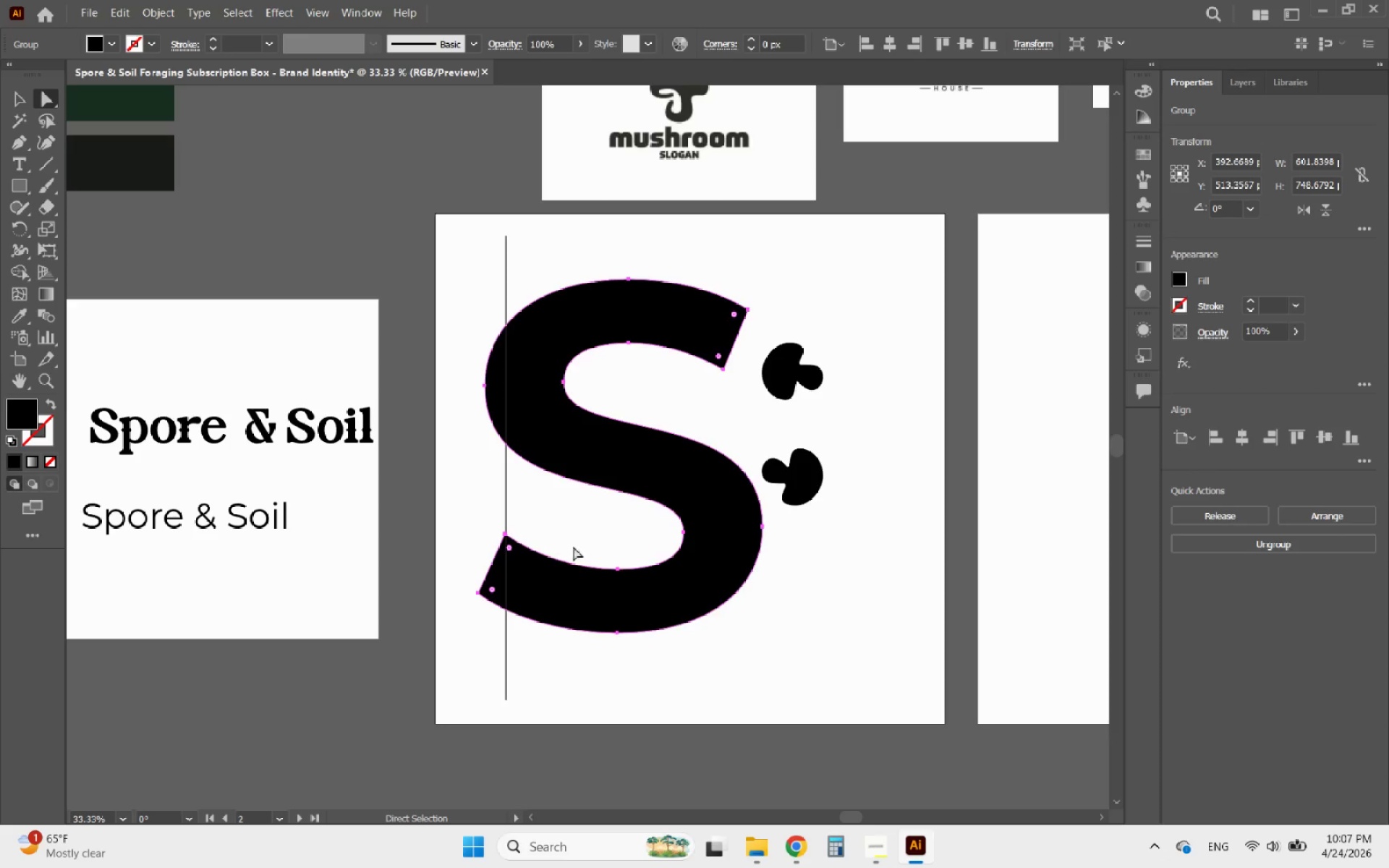 
hold_key(key=AltLeft, duration=0.33)
scroll: coordinate [525, 553], scroll_direction: up, amount: 2.0
 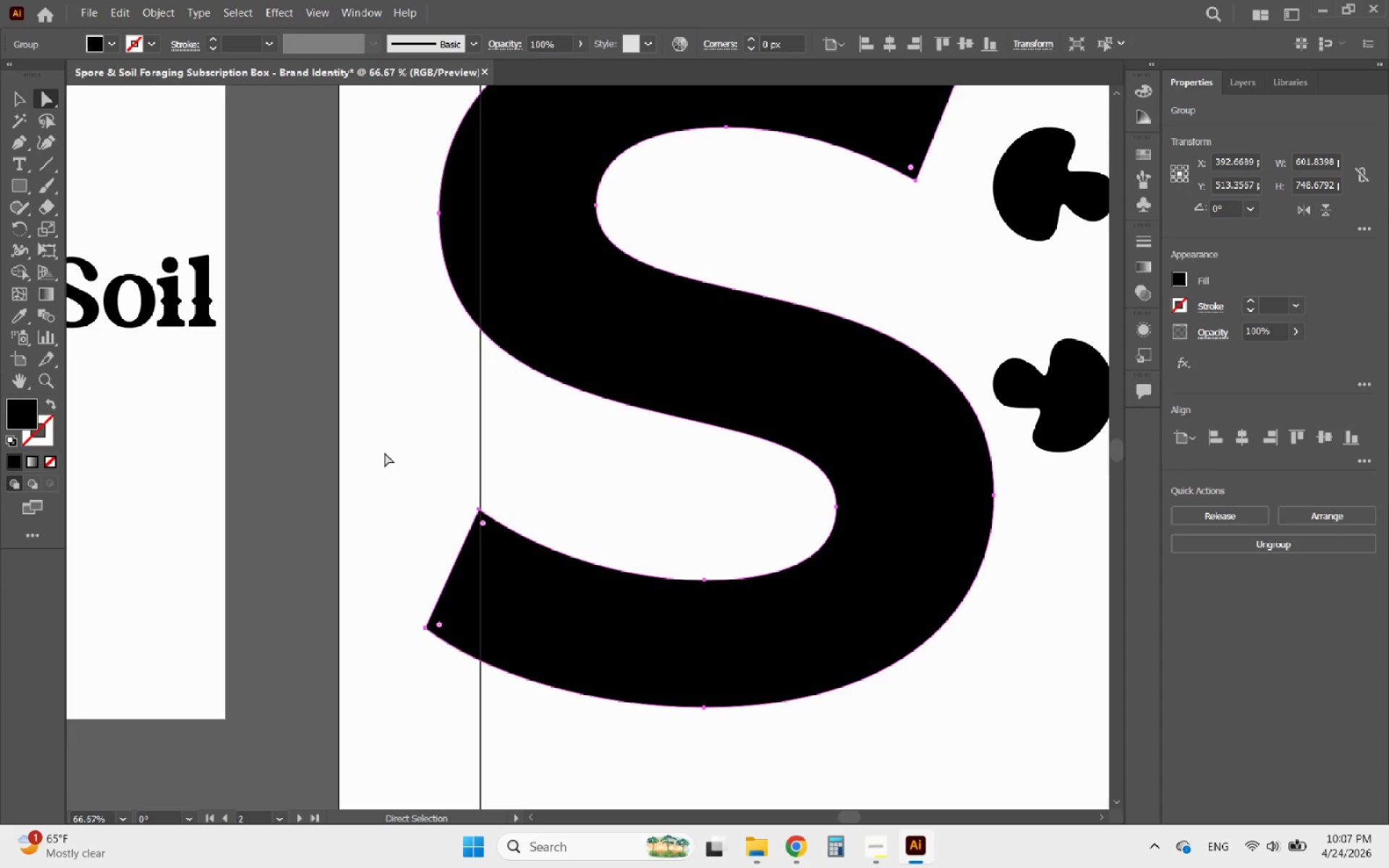 
left_click_drag(start_coordinate=[377, 453], to_coordinate=[577, 713])
 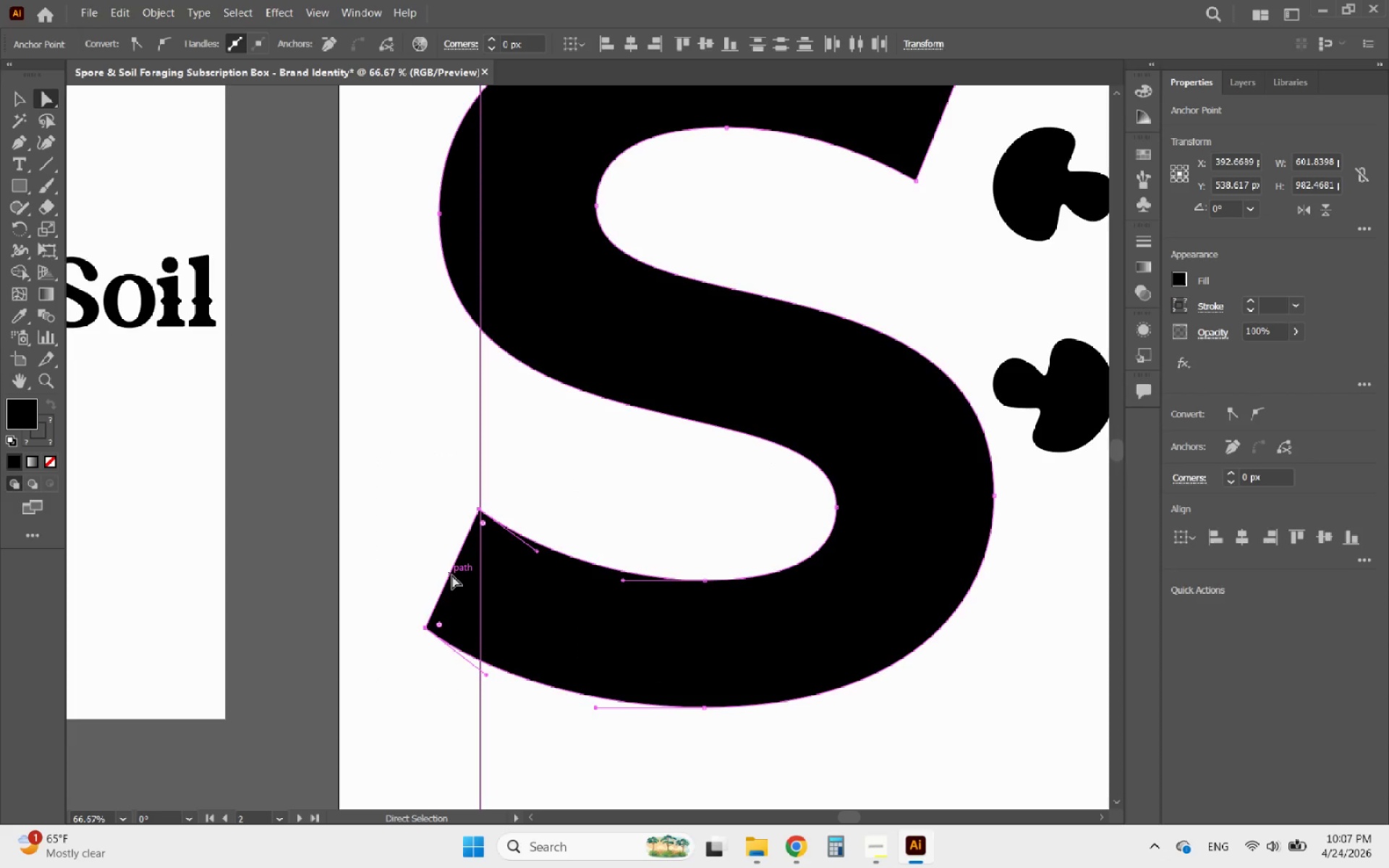 
left_click_drag(start_coordinate=[449, 575], to_coordinate=[449, 478])
 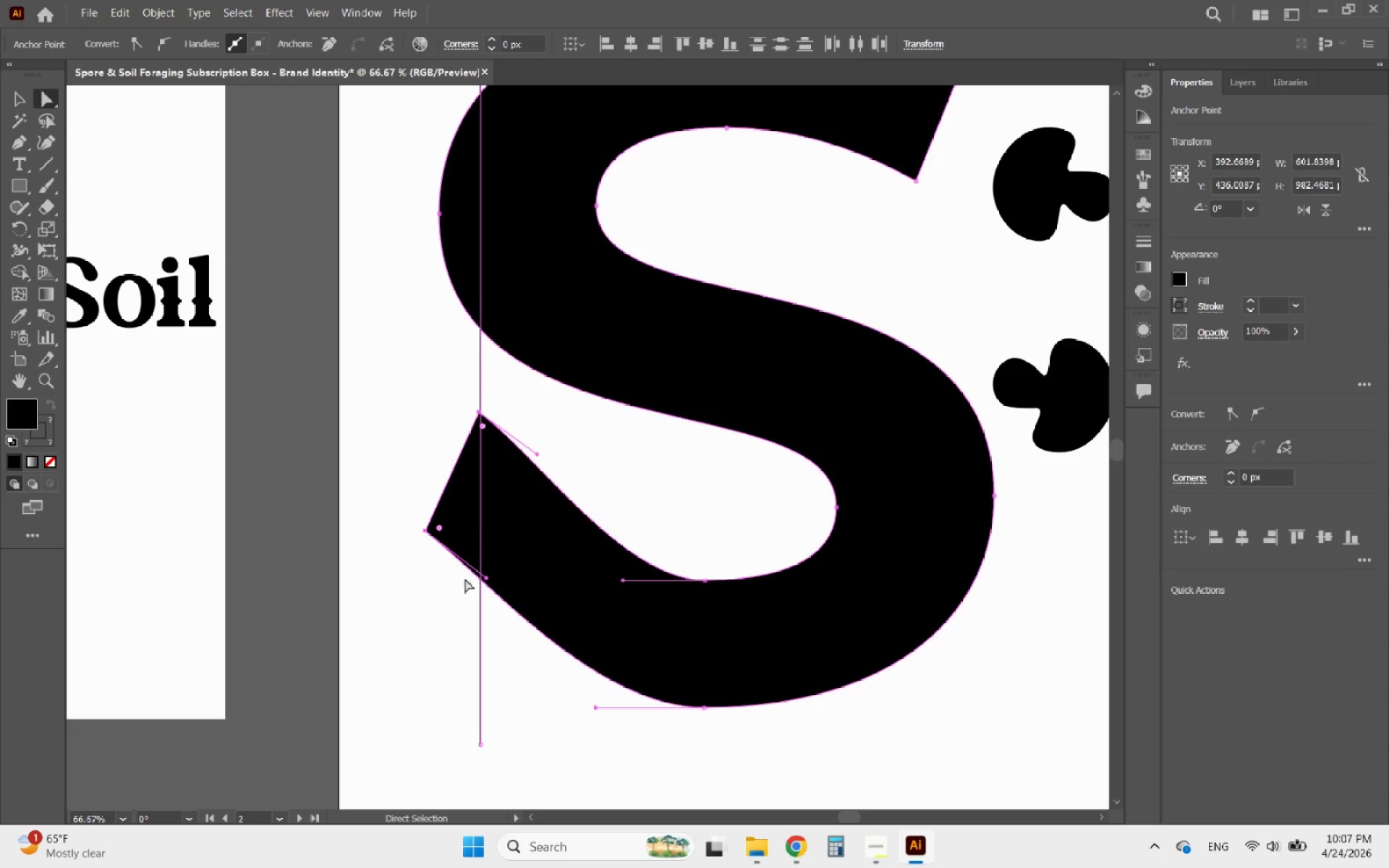 
hold_key(key=AltLeft, duration=0.98)
scroll: coordinate [436, 649], scroll_direction: down, amount: 2.0
 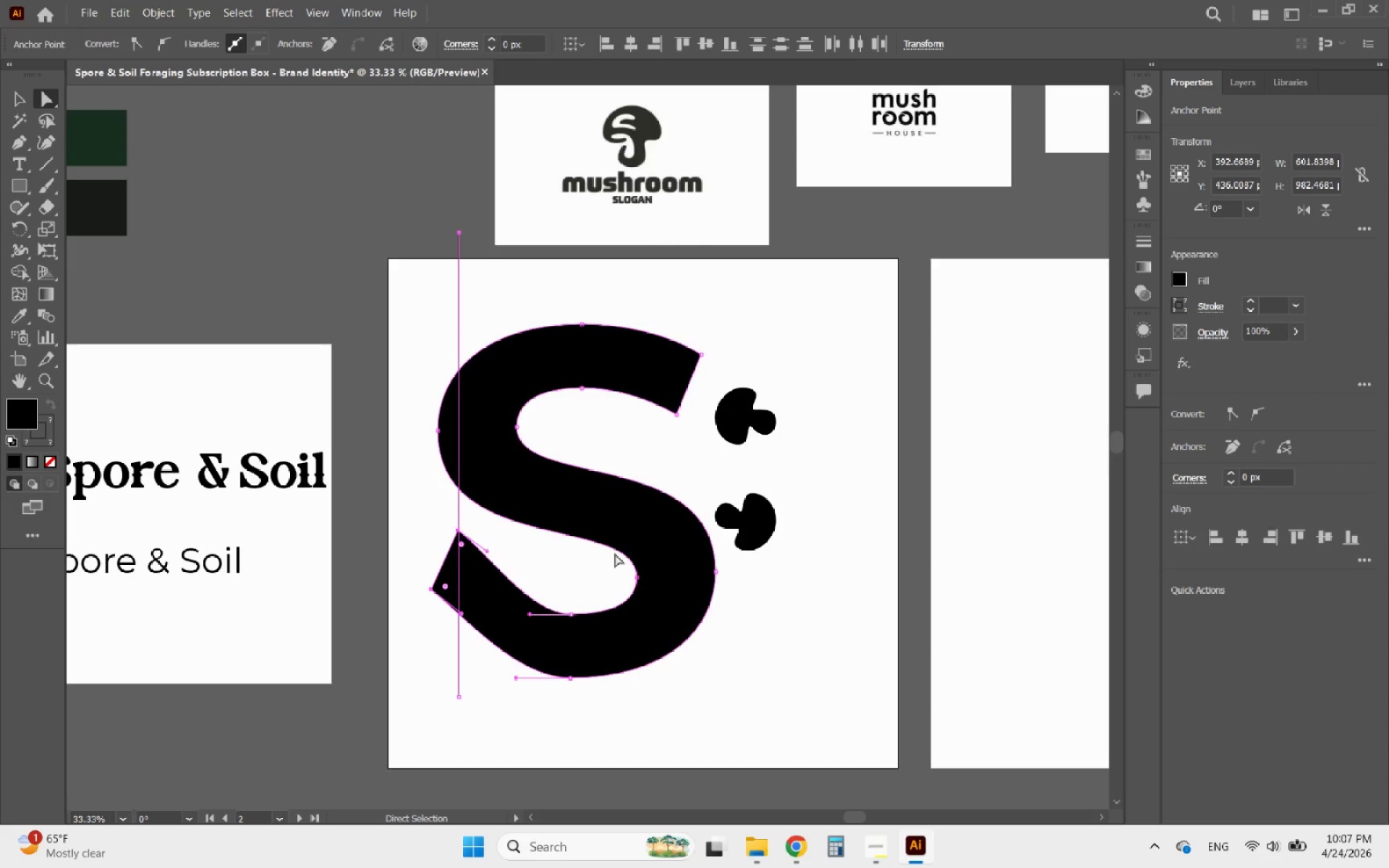 
hold_key(key=AltLeft, duration=0.7)
 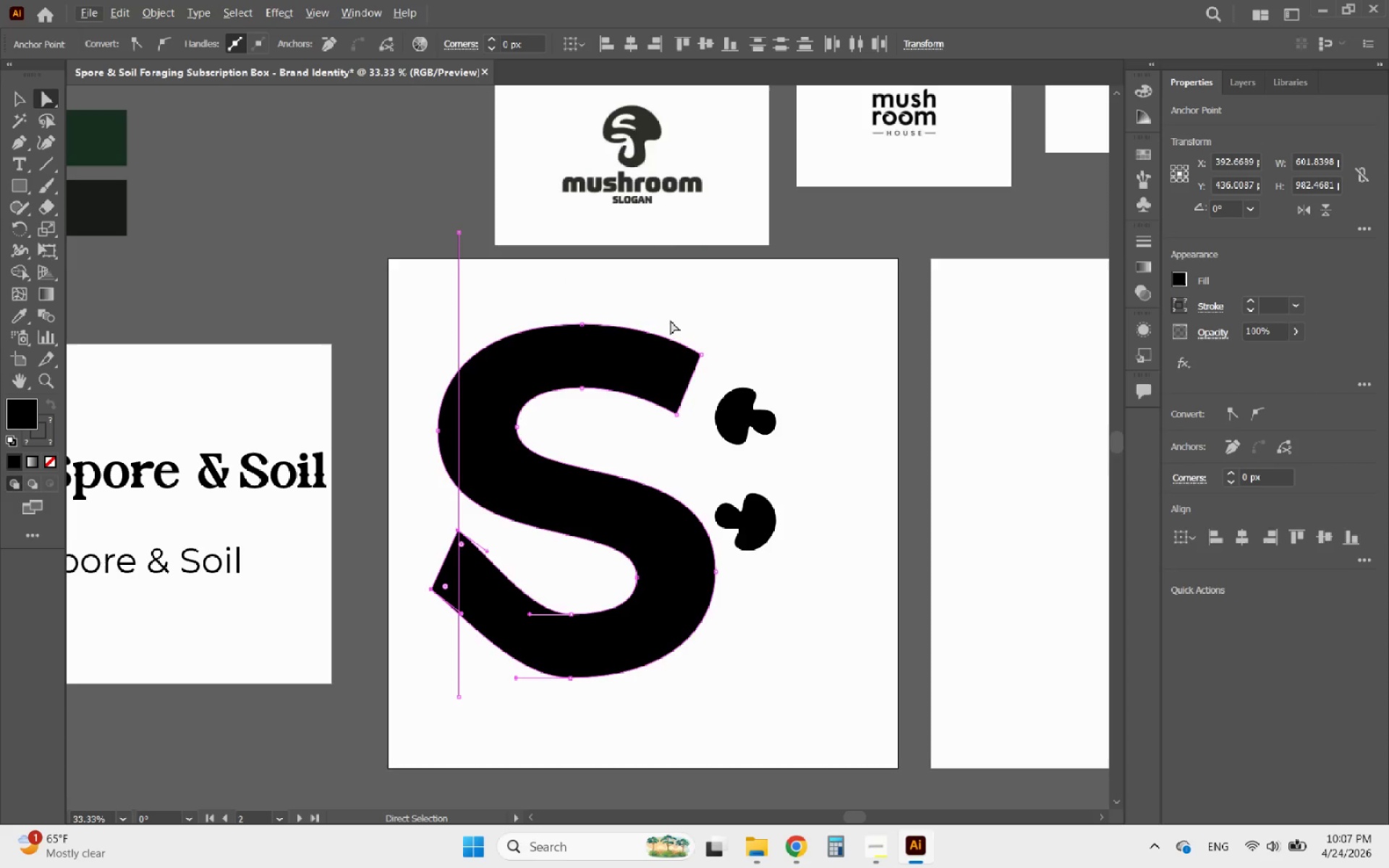 
left_click_drag(start_coordinate=[654, 304], to_coordinate=[718, 448])
 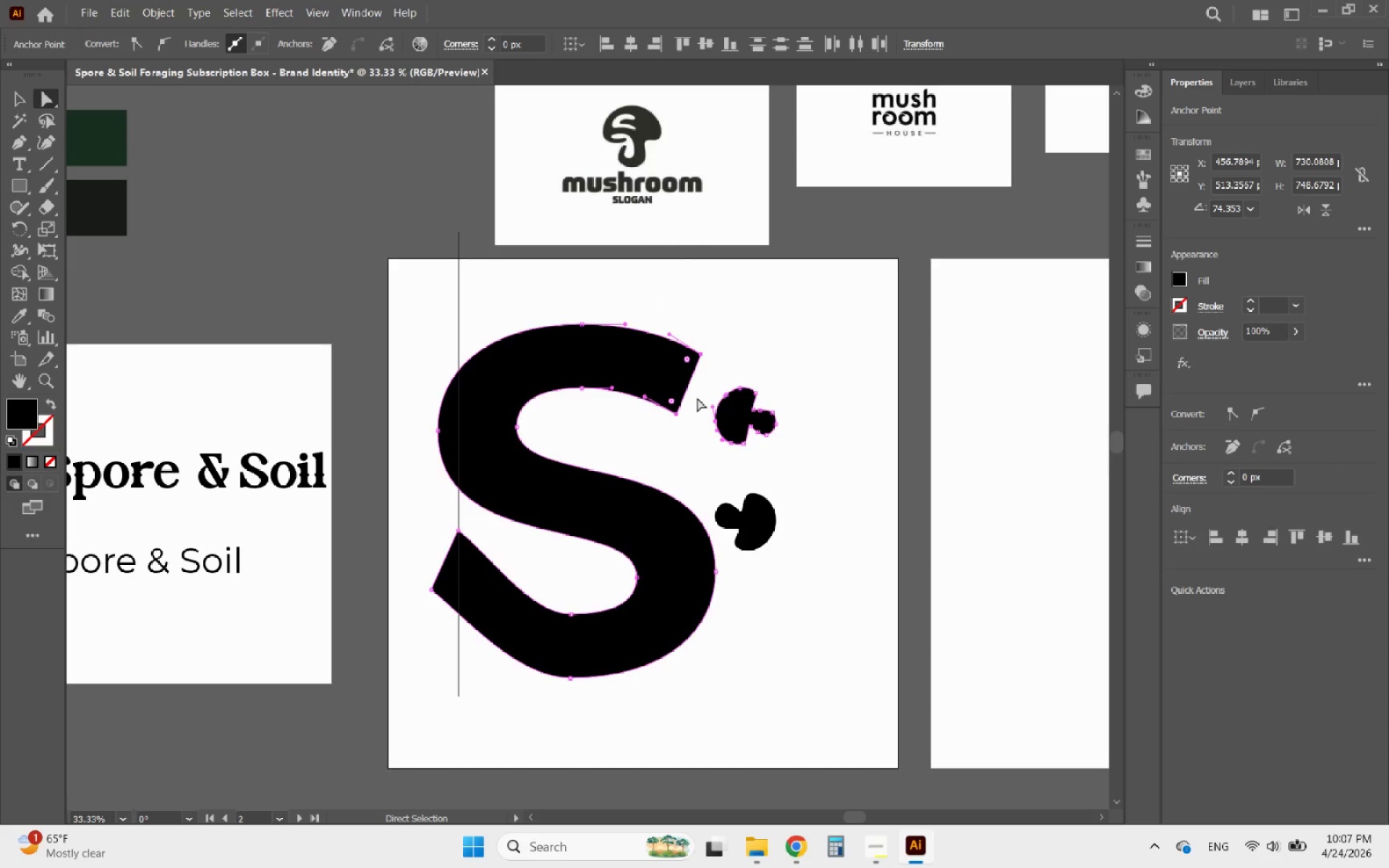 
hold_key(key=AltLeft, duration=0.42)
scroll: coordinate [708, 398], scroll_direction: up, amount: 2.0
 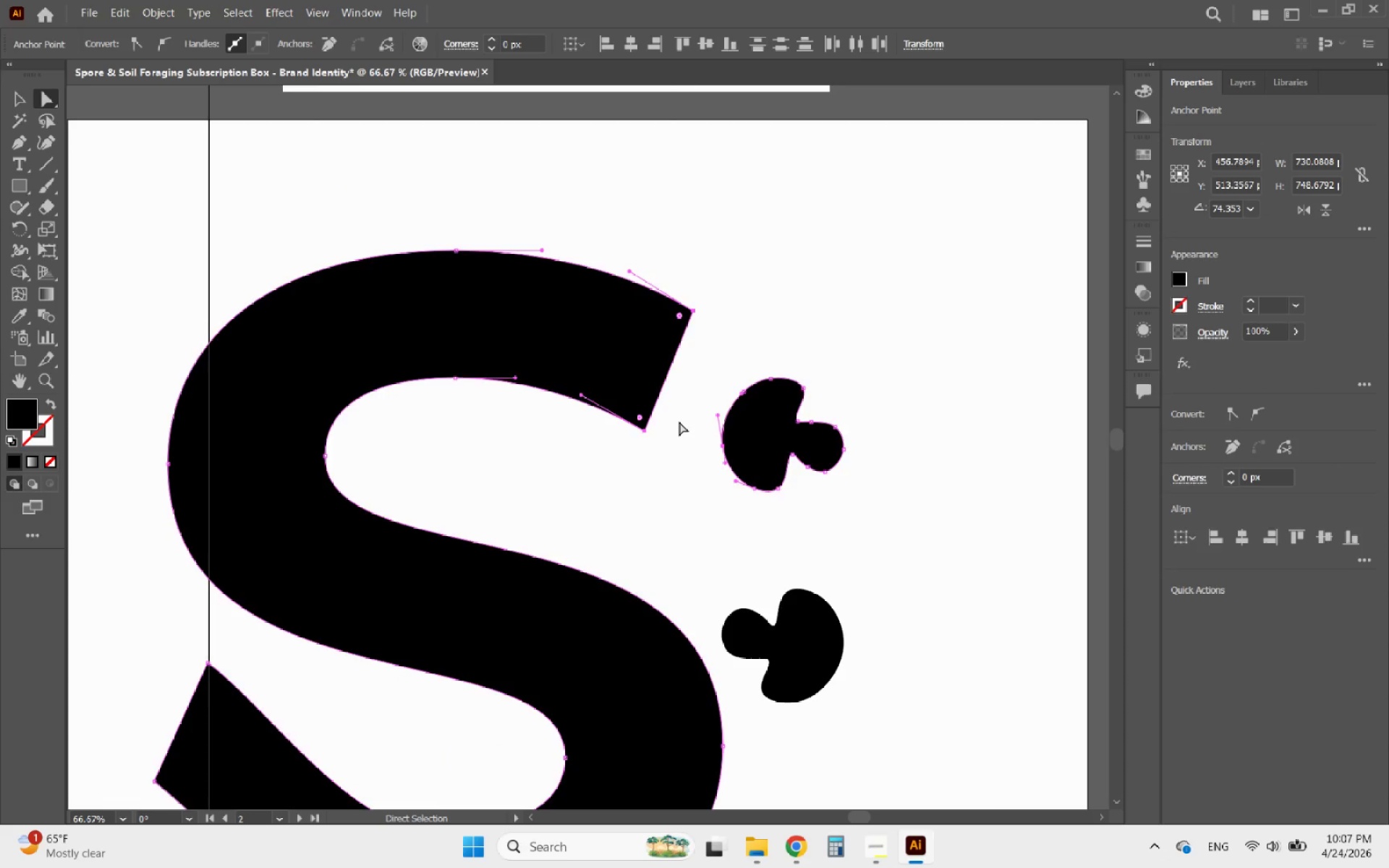 
left_click([681, 435])
 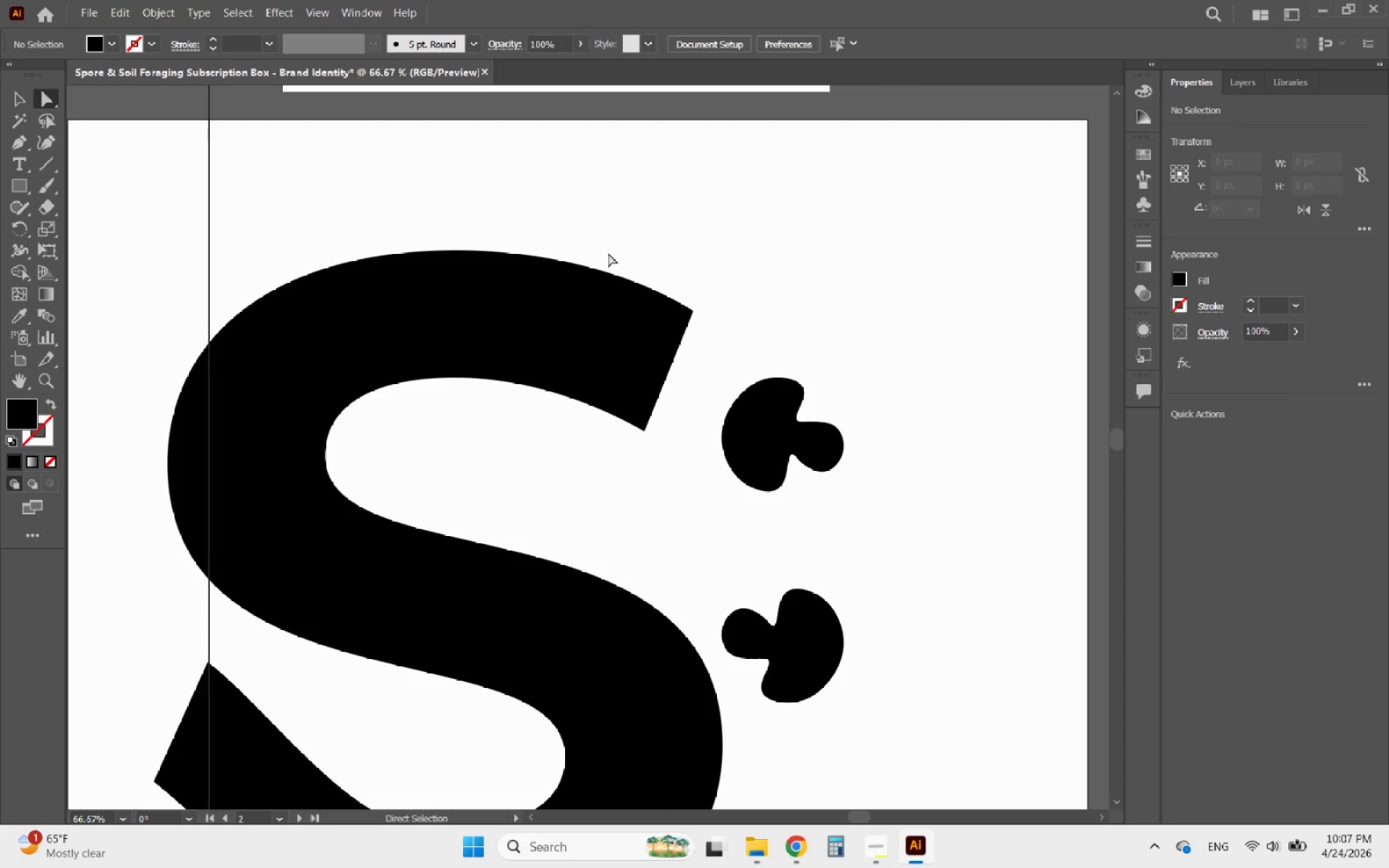 
left_click_drag(start_coordinate=[586, 233], to_coordinate=[700, 516])
 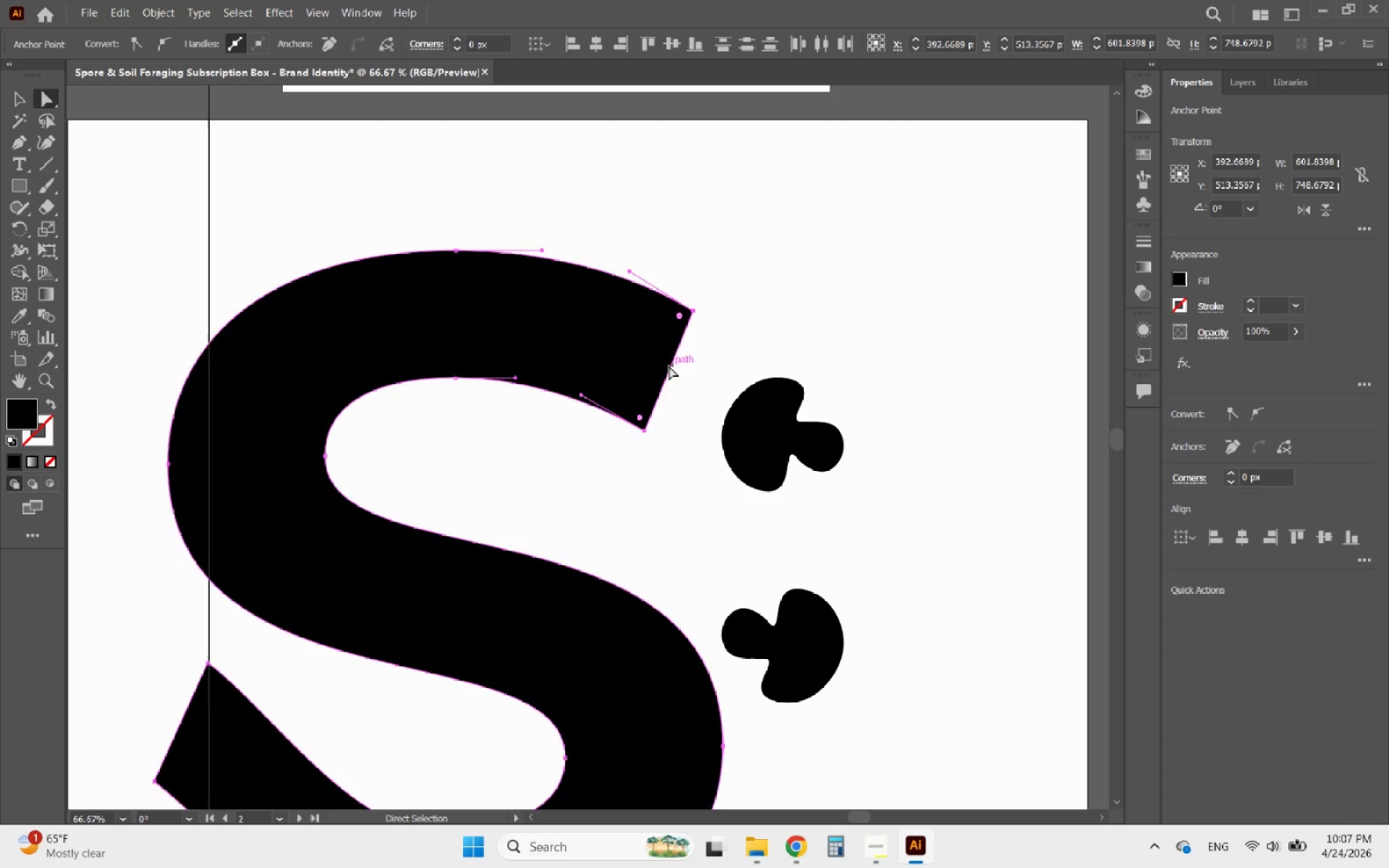 
left_click_drag(start_coordinate=[669, 369], to_coordinate=[707, 425])
 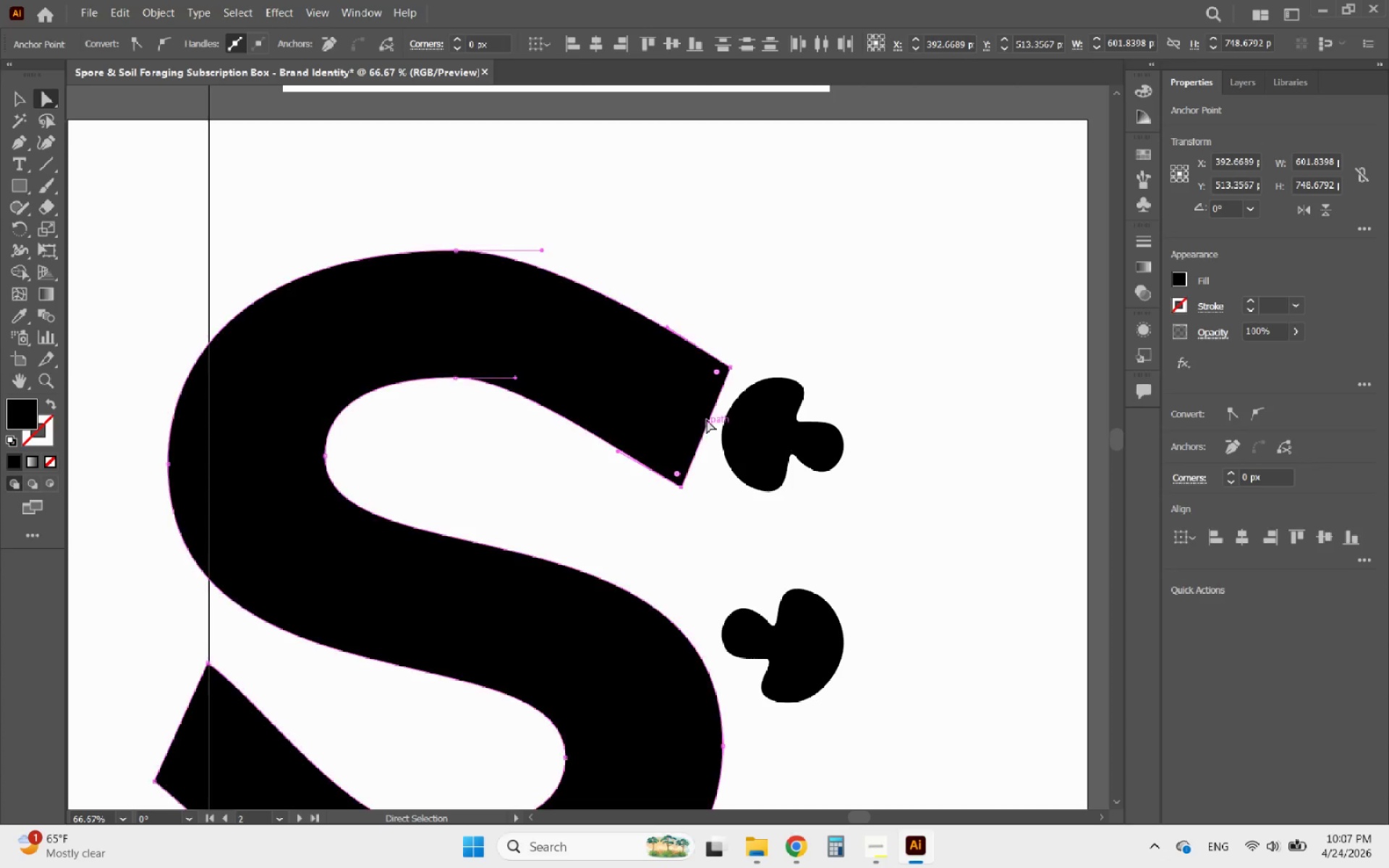 
hold_key(key=AltLeft, duration=0.92)
scroll: coordinate [694, 376], scroll_direction: down, amount: 2.0
 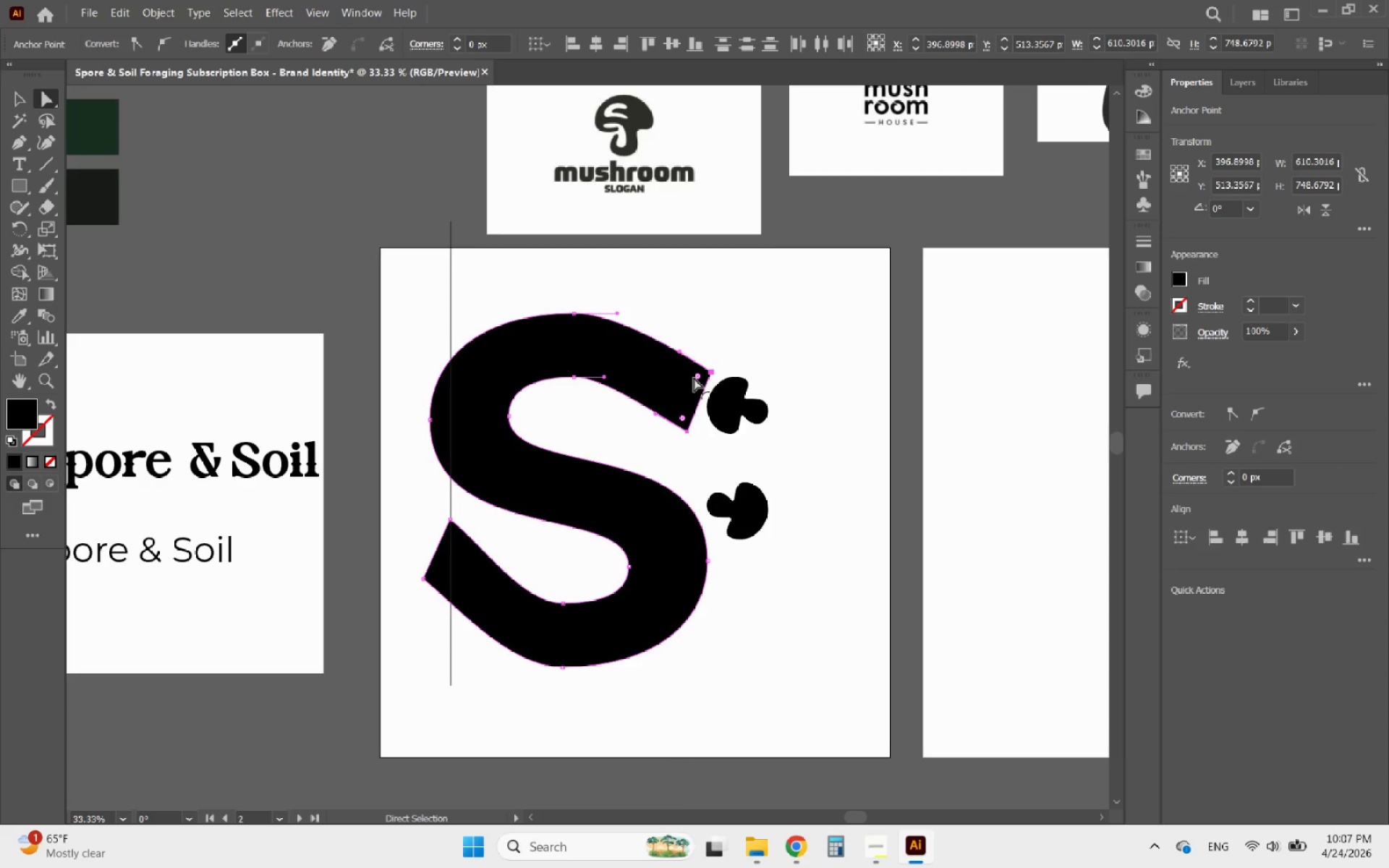 
hold_key(key=AltLeft, duration=0.64)
scroll: coordinate [553, 587], scroll_direction: up, amount: 2.0
 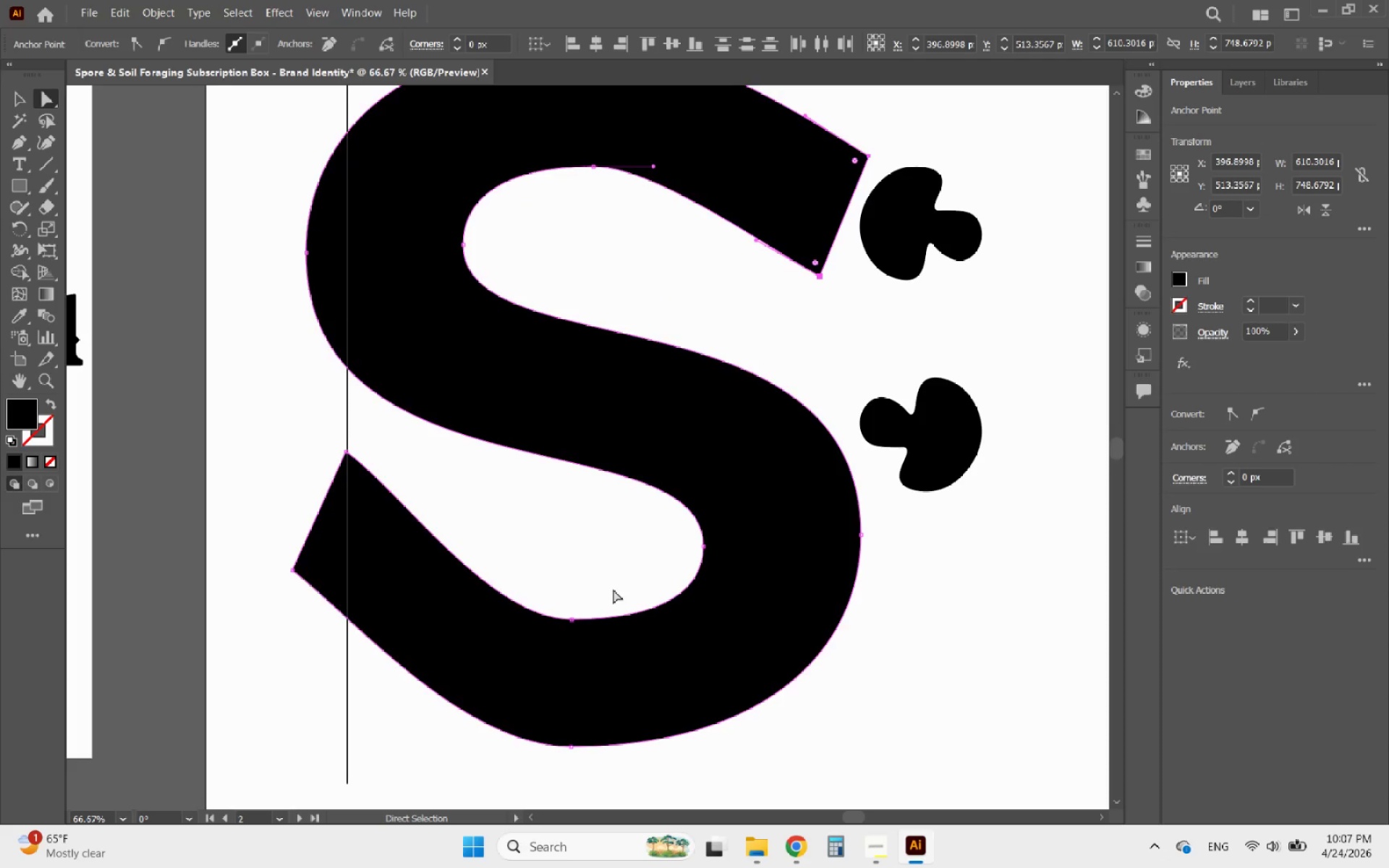 
hold_key(key=AltLeft, duration=1.55)
scroll: coordinate [607, 574], scroll_direction: down, amount: 2.0
 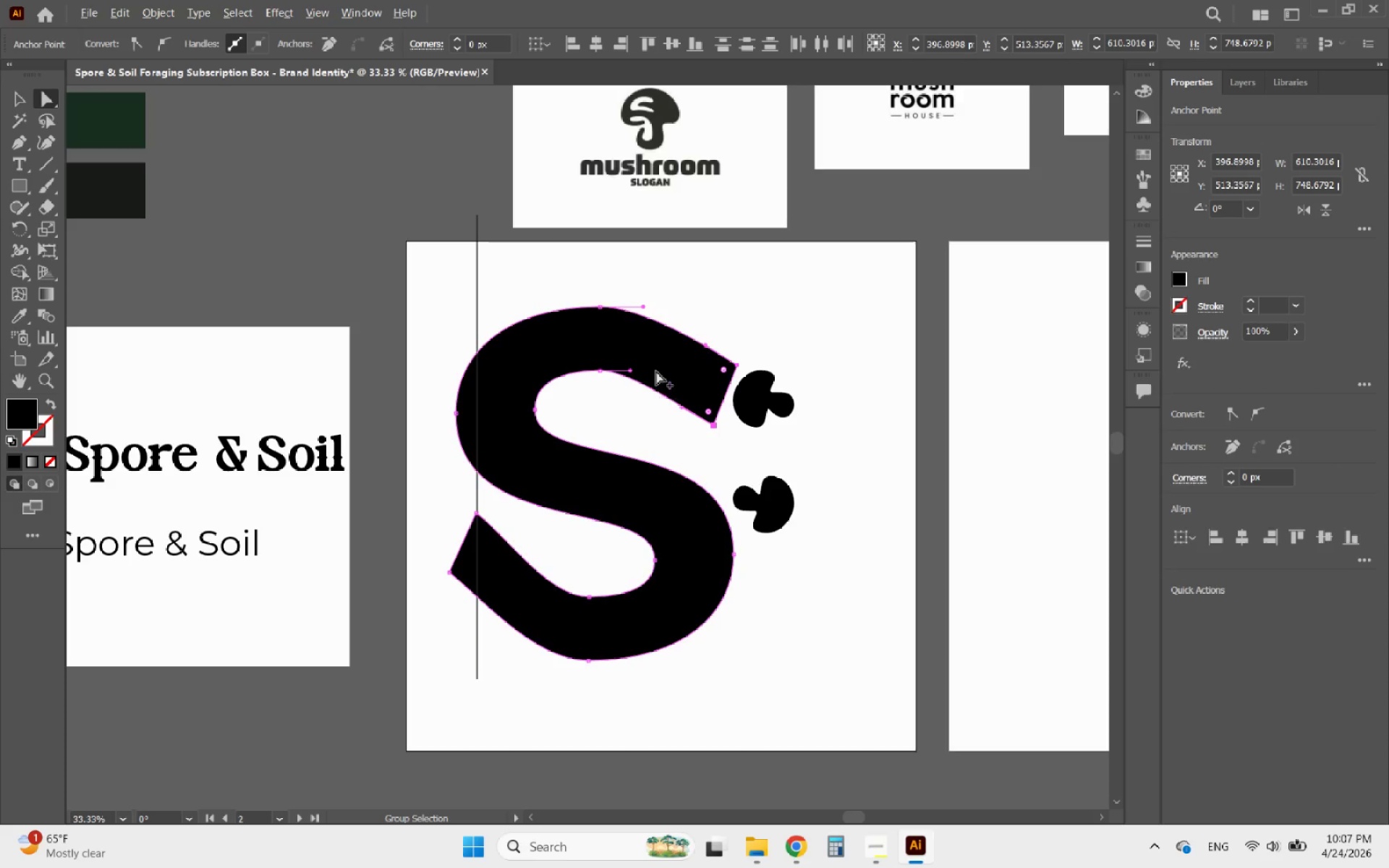 
scroll: coordinate [663, 336], scroll_direction: up, amount: 2.0
 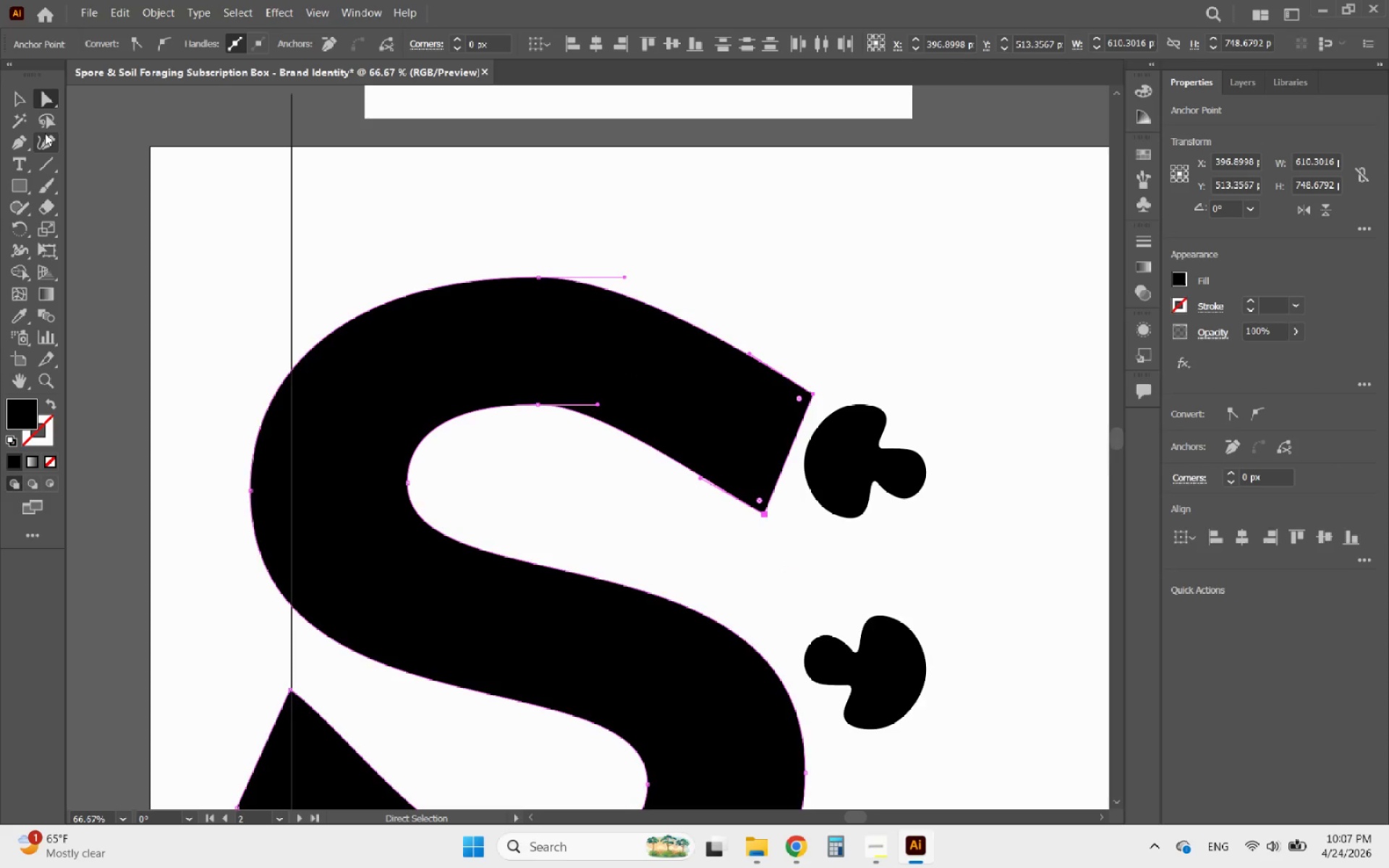 
left_click([44, 149])
 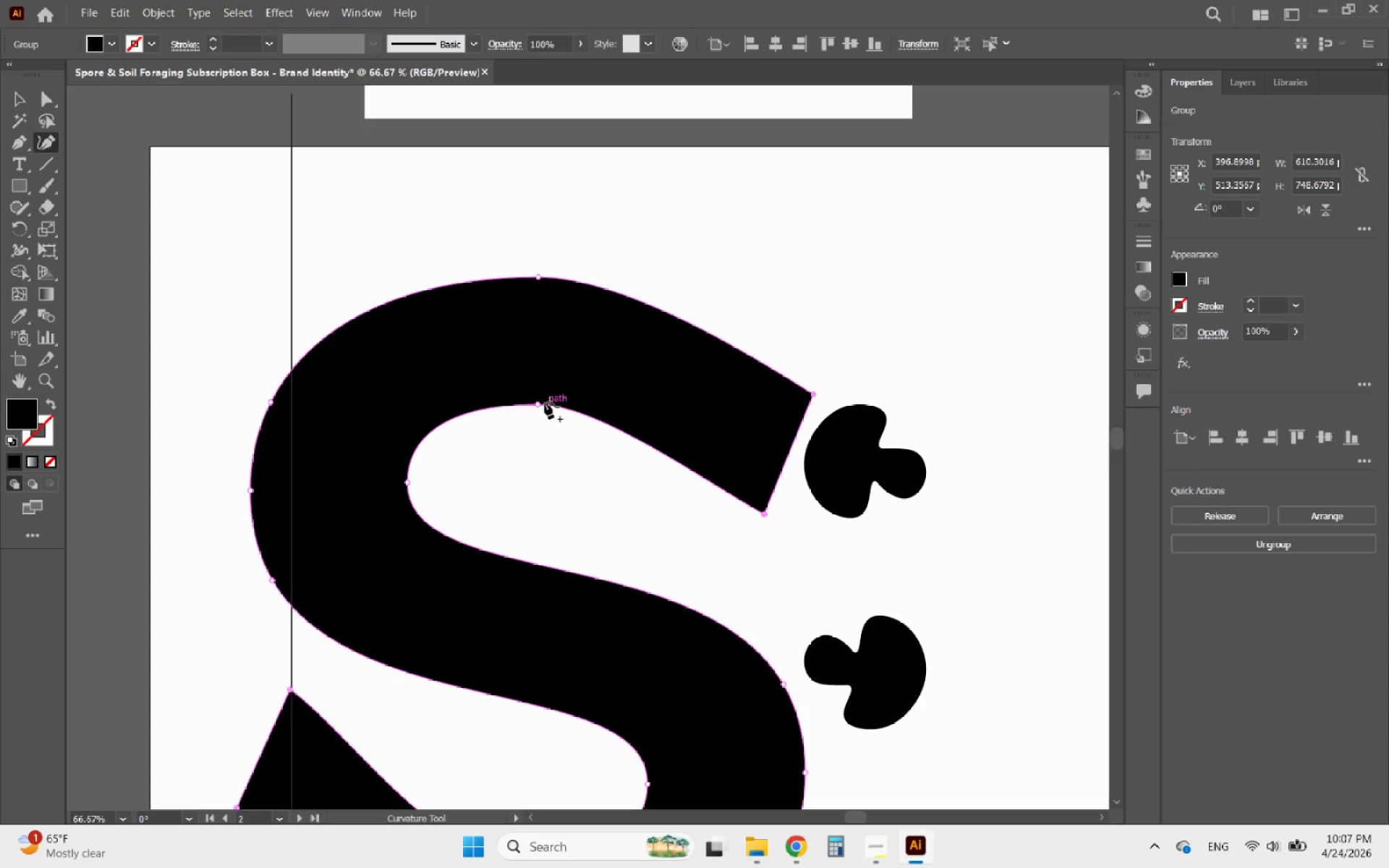 
left_click_drag(start_coordinate=[538, 404], to_coordinate=[415, 457])
 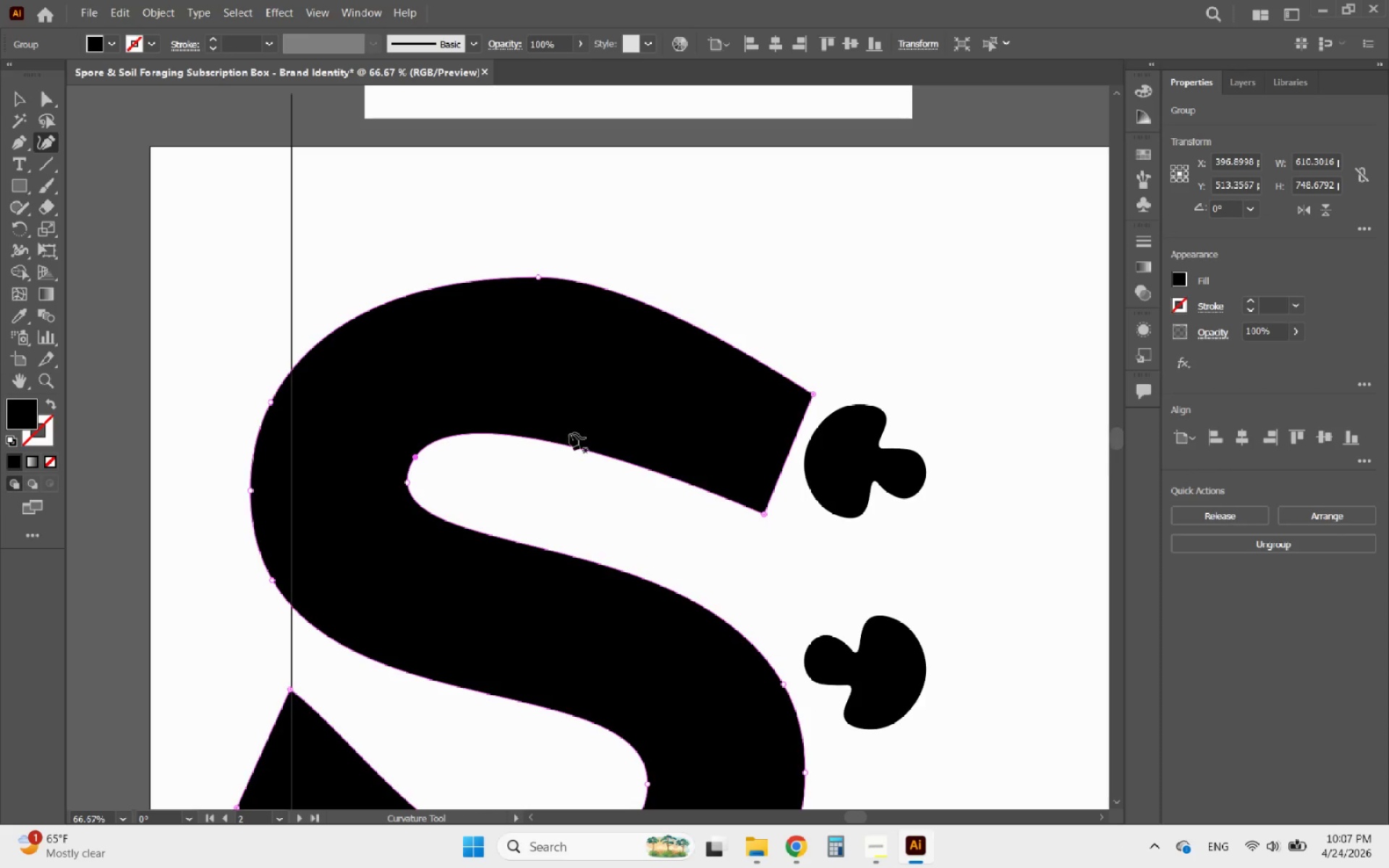 
hold_key(key=AltLeft, duration=1.05)
scroll: coordinate [591, 427], scroll_direction: down, amount: 1.0
 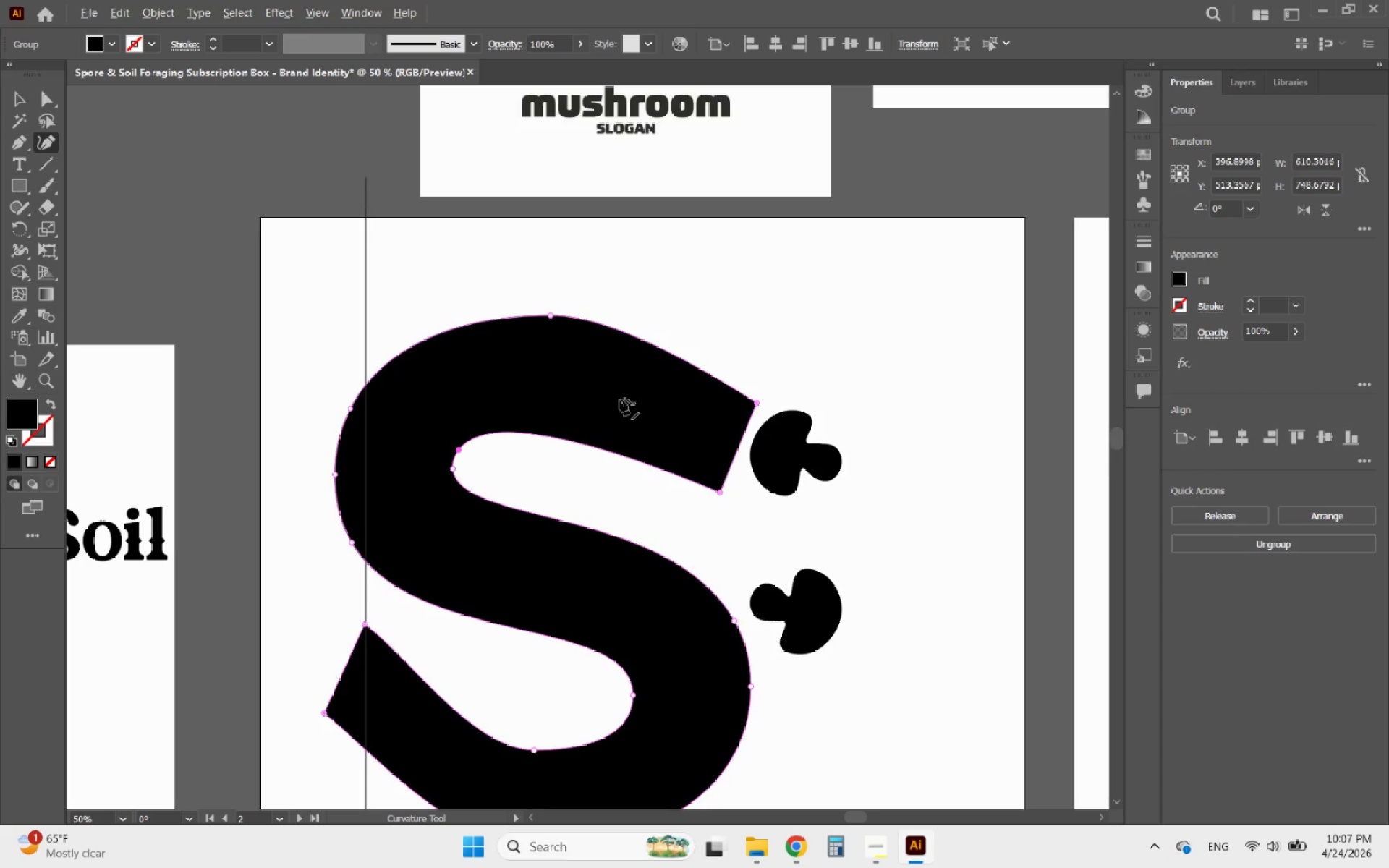 
scroll: coordinate [618, 340], scroll_direction: up, amount: 2.0
 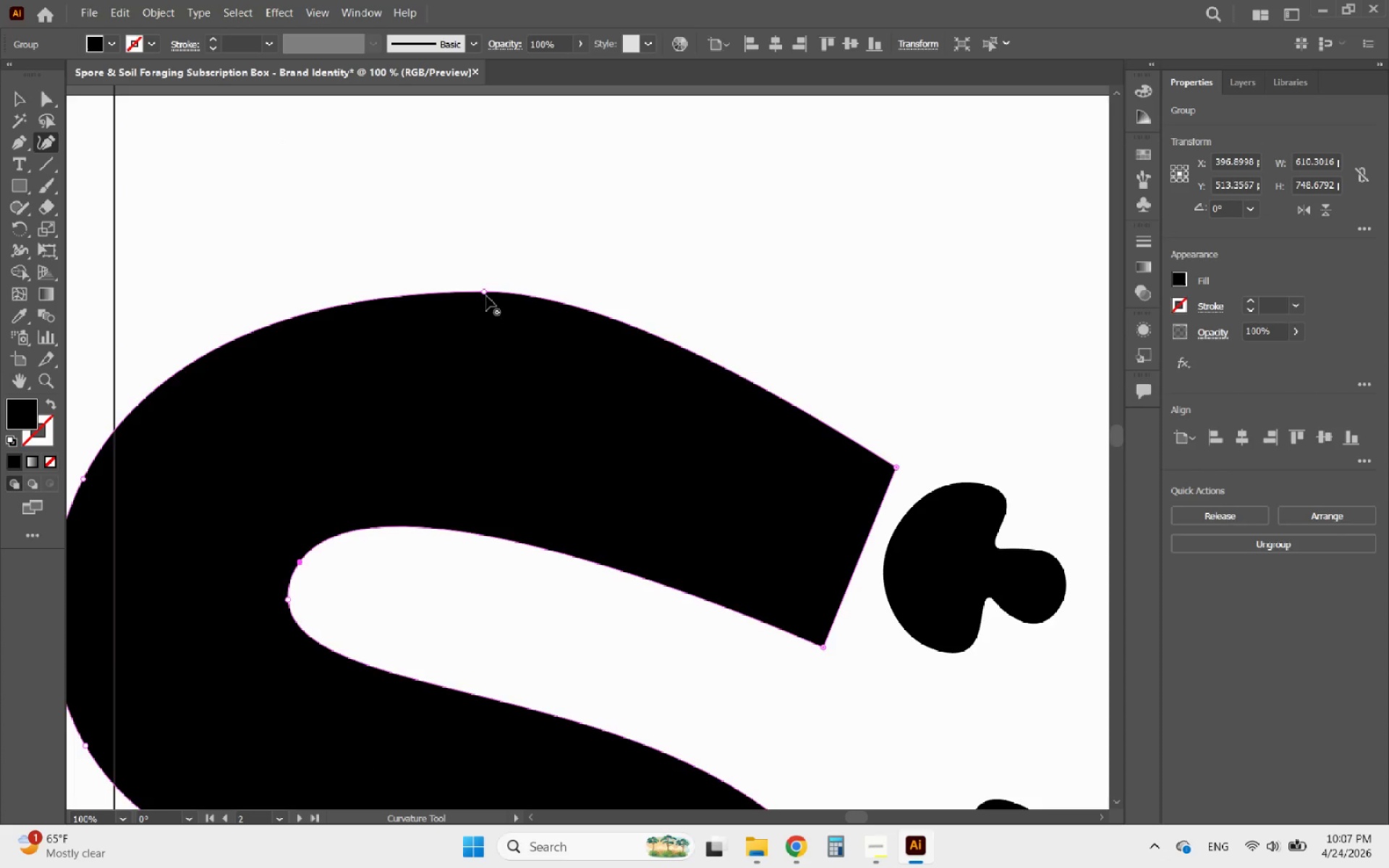 
left_click_drag(start_coordinate=[485, 292], to_coordinate=[666, 382])
 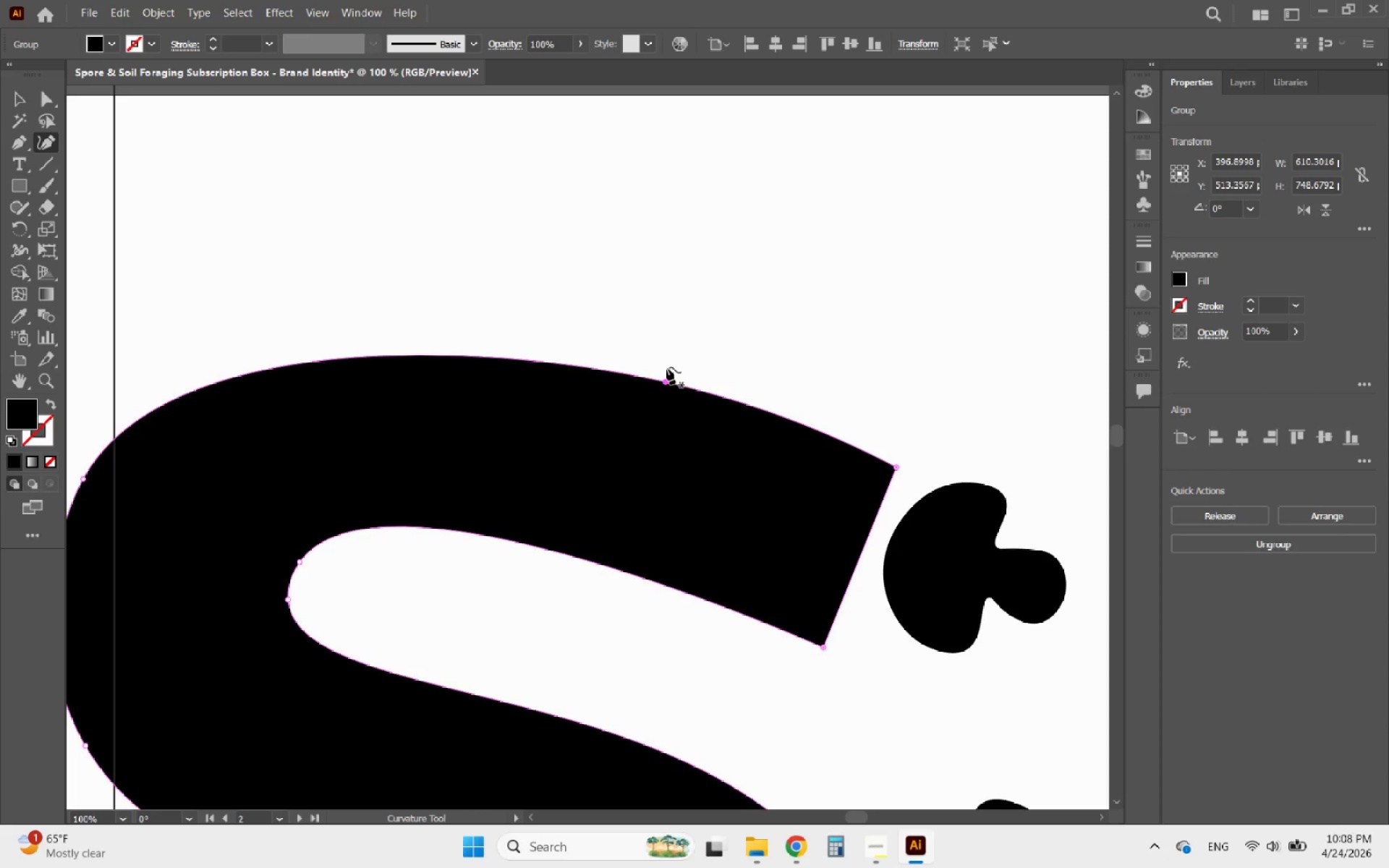 
hold_key(key=AltLeft, duration=0.94)
scroll: coordinate [668, 312], scroll_direction: down, amount: 3.0
 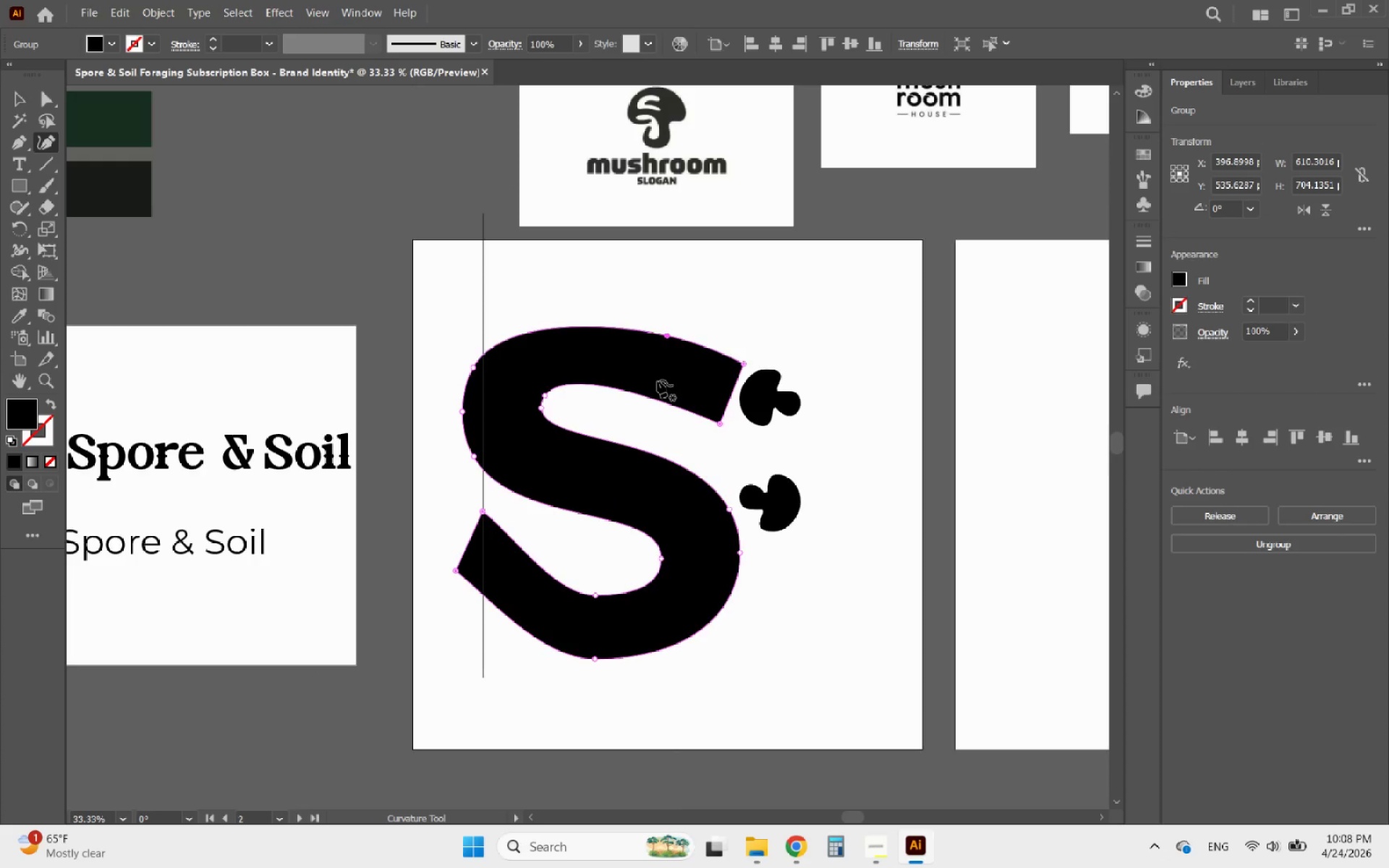 
key(Control+Z)
 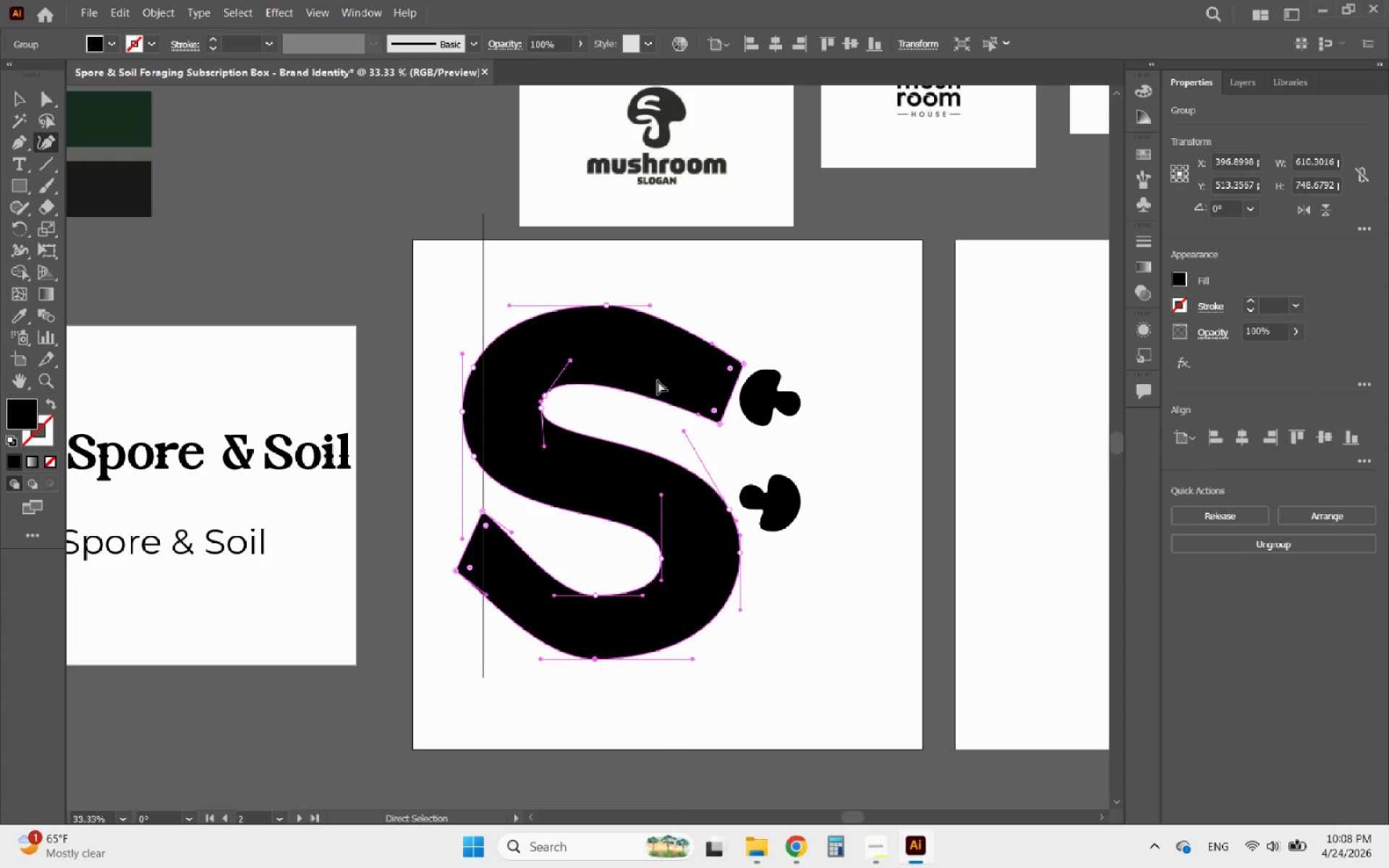 
key(Control+Z)
 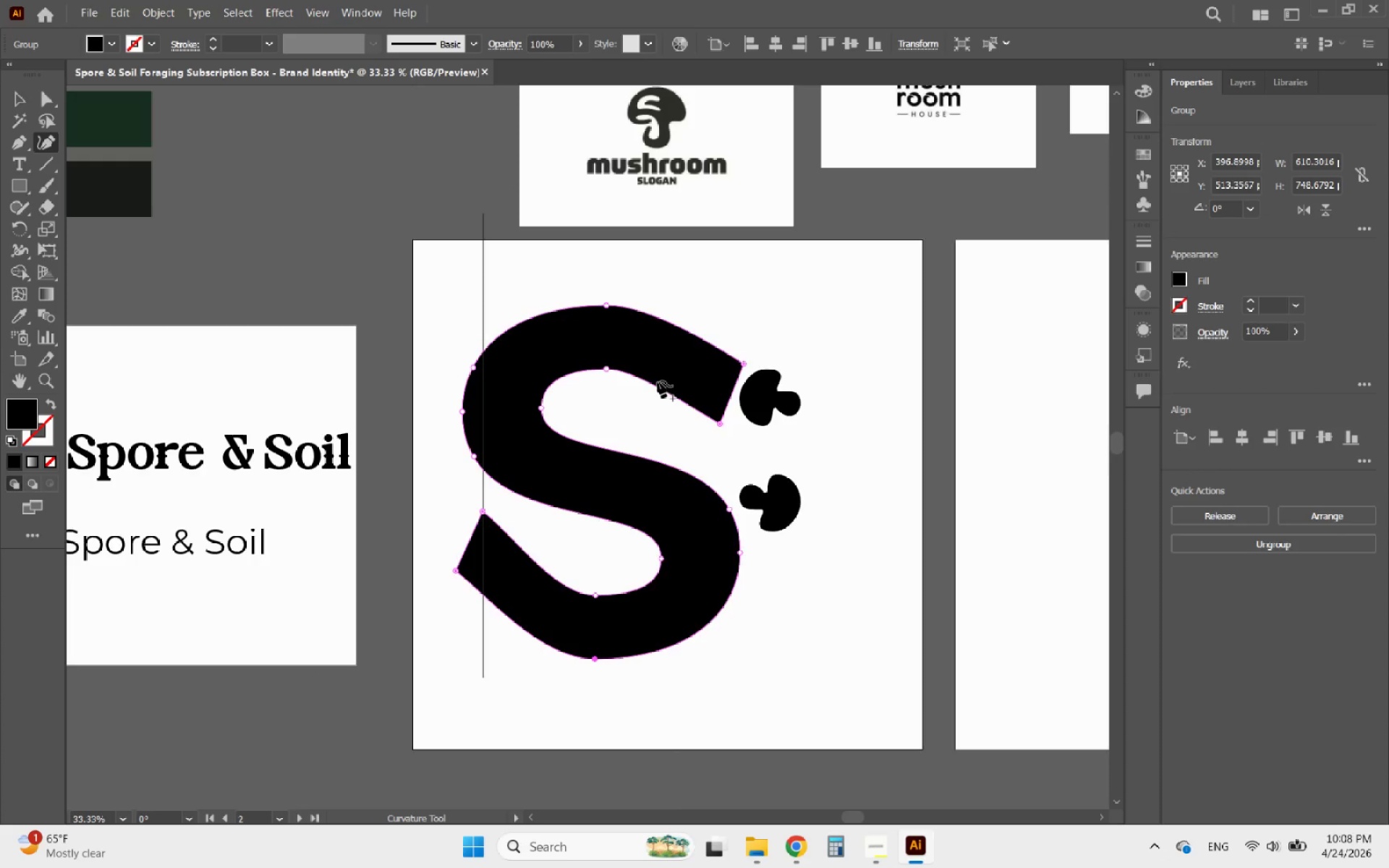 
key(Control+Z)
 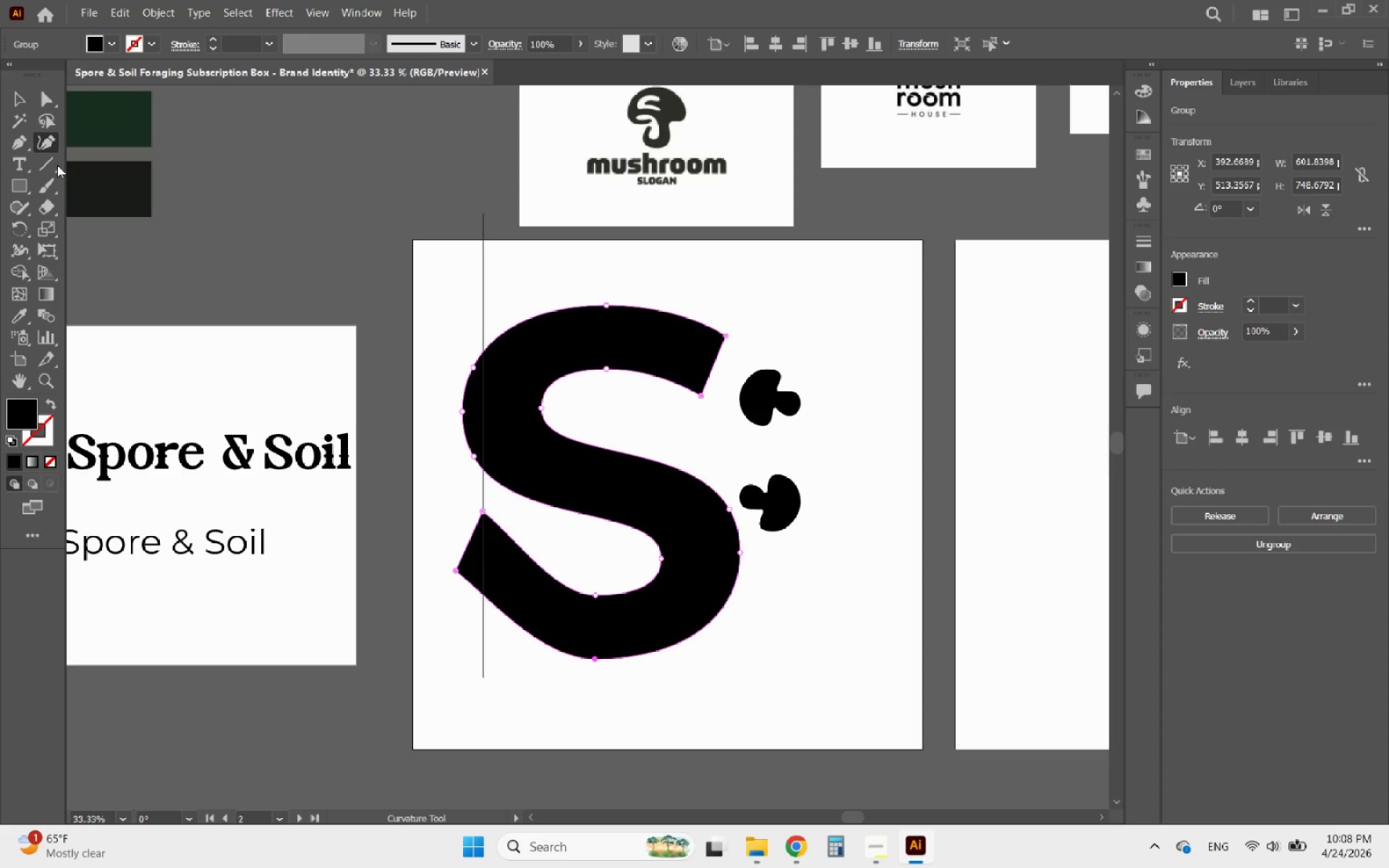 
left_click([21, 98])
 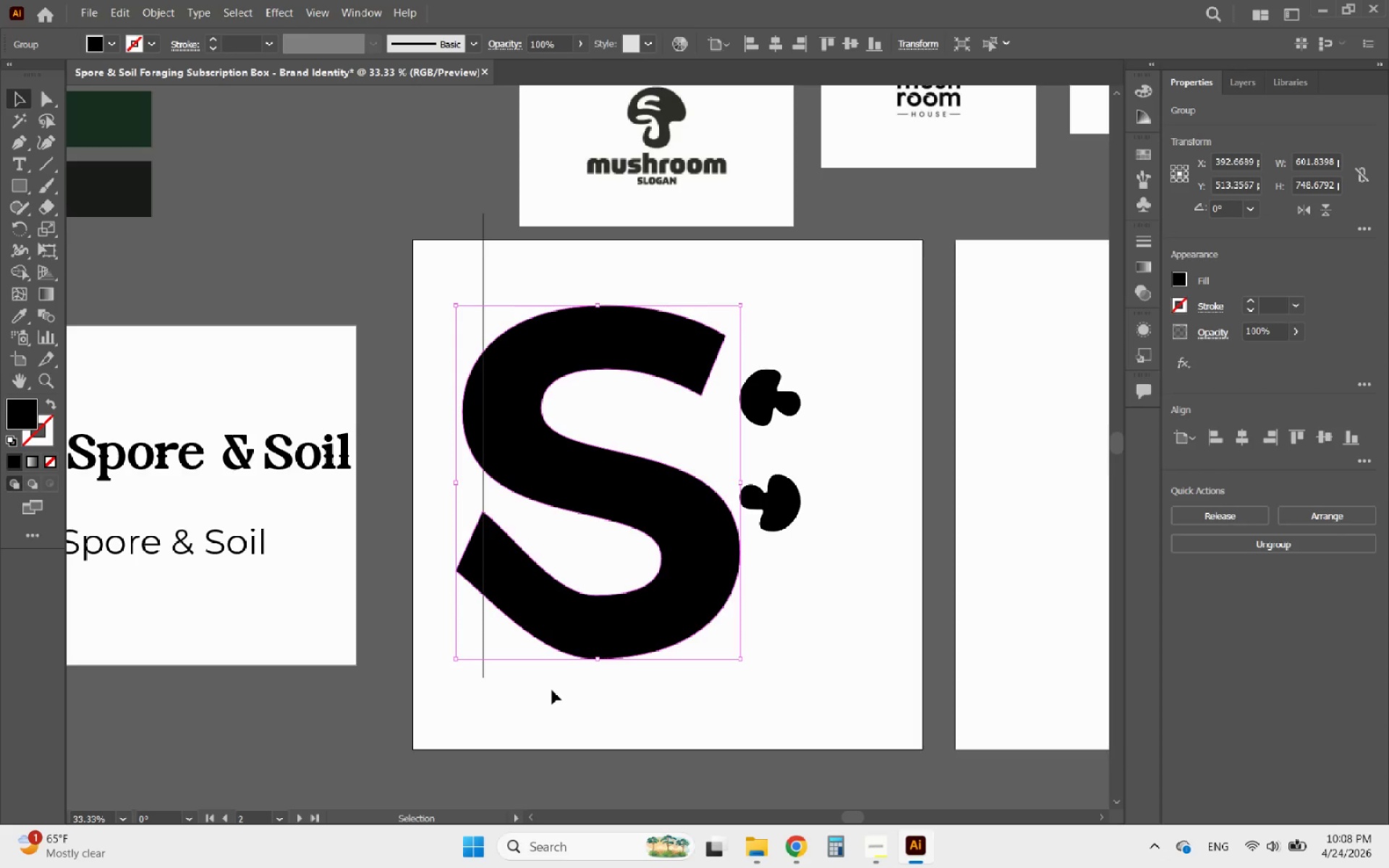 
left_click([554, 695])
 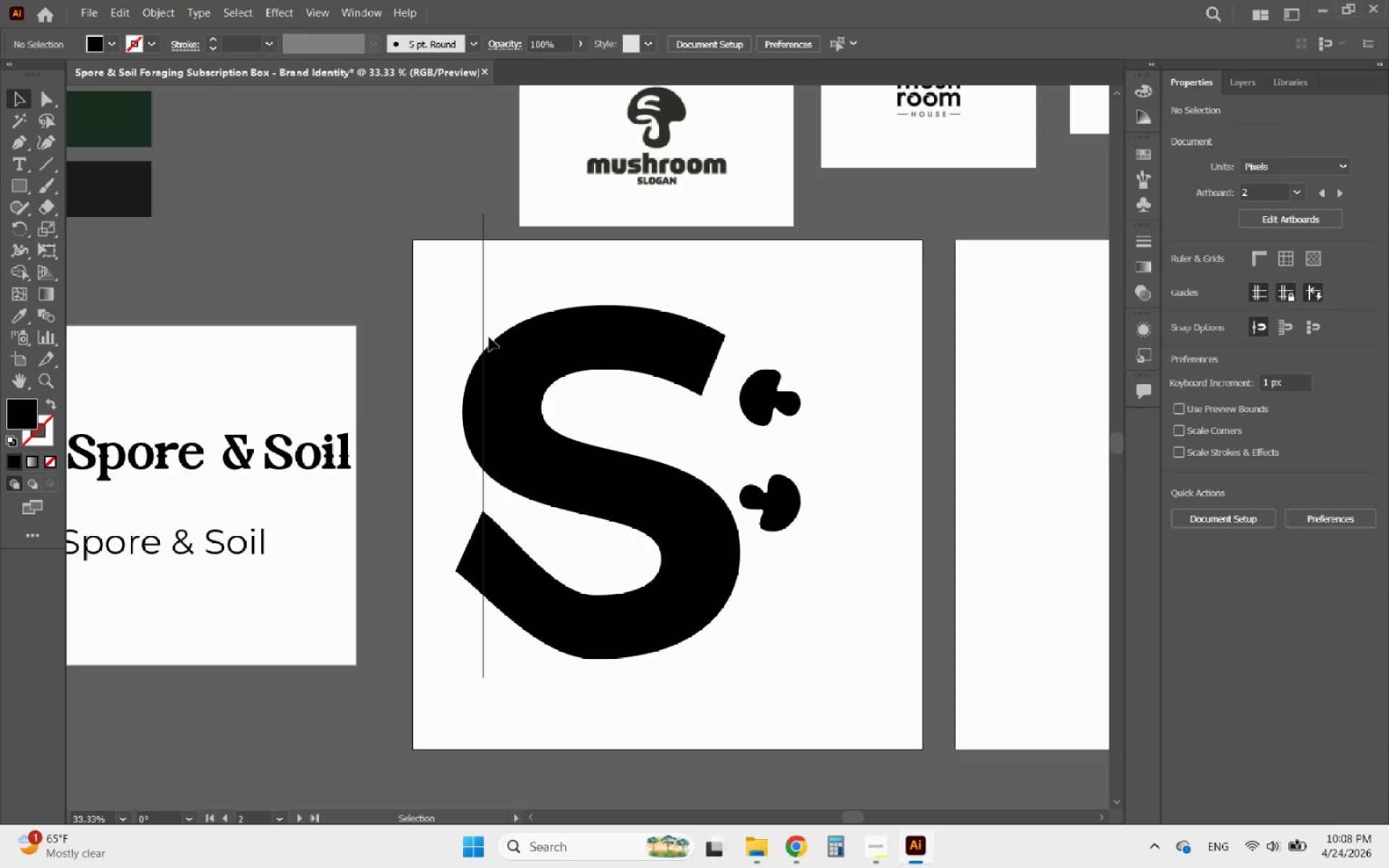 
left_click([613, 336])
 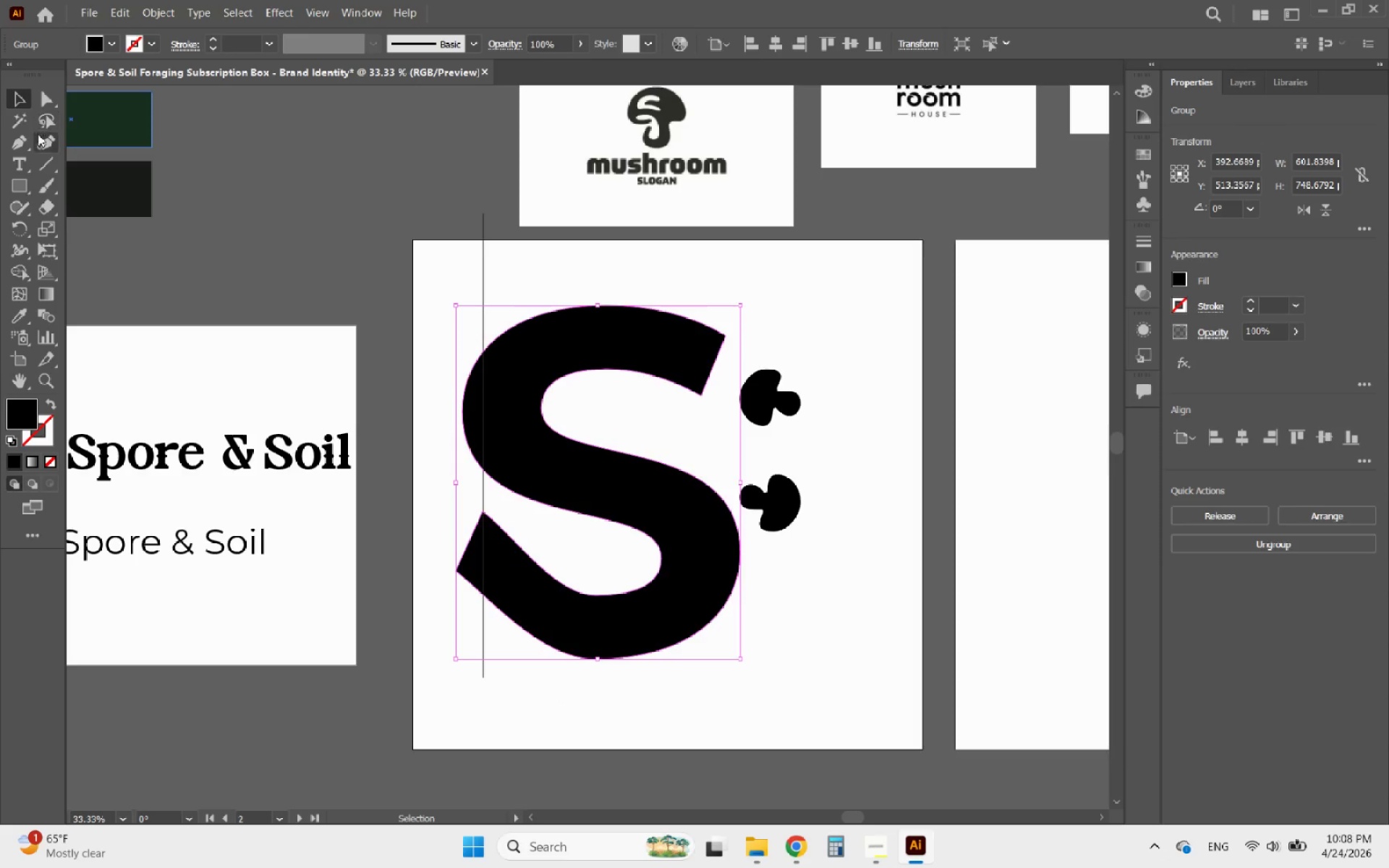 
left_click([46, 103])
 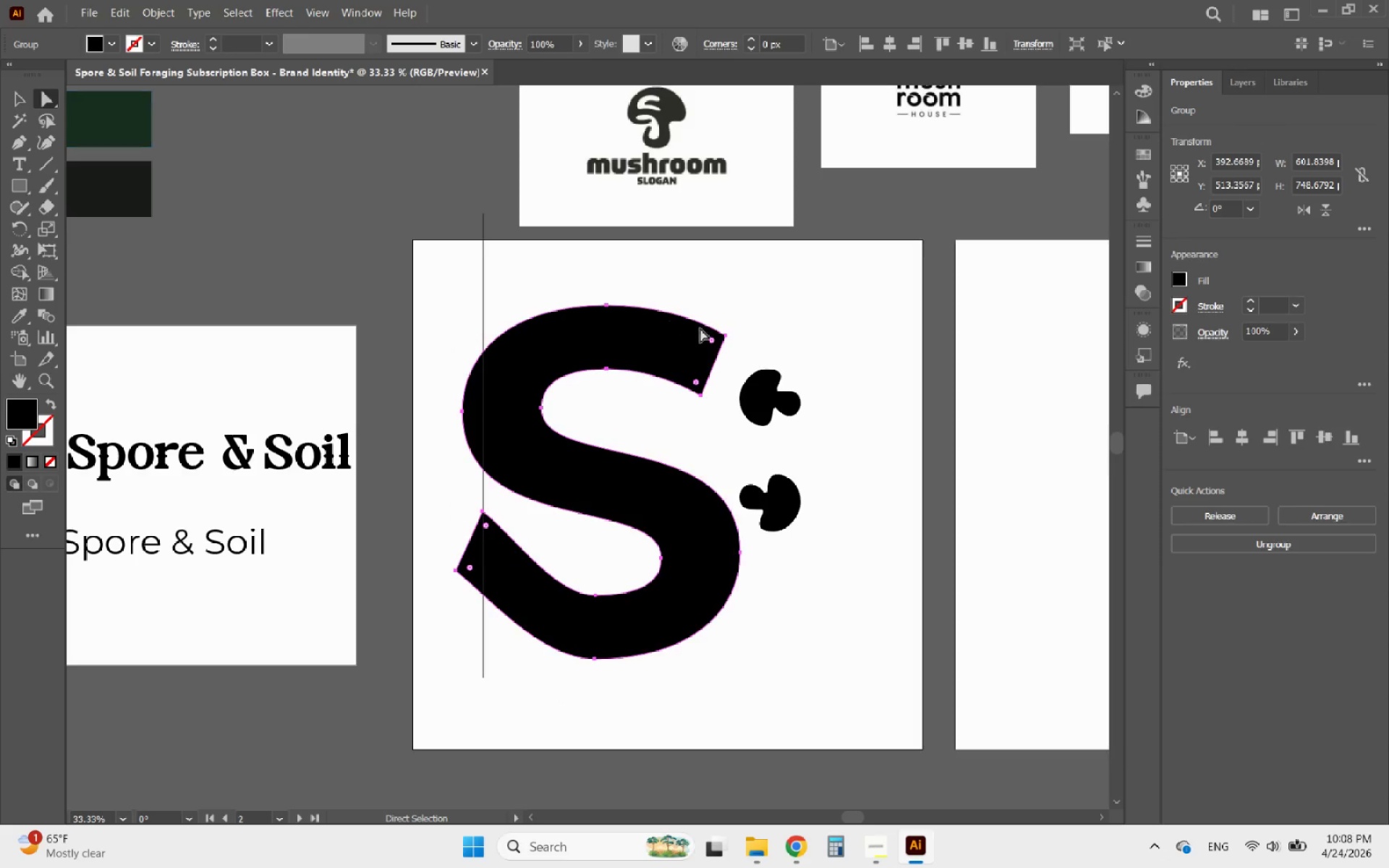 
hold_key(key=AltLeft, duration=0.42)
scroll: coordinate [723, 334], scroll_direction: up, amount: 2.0
 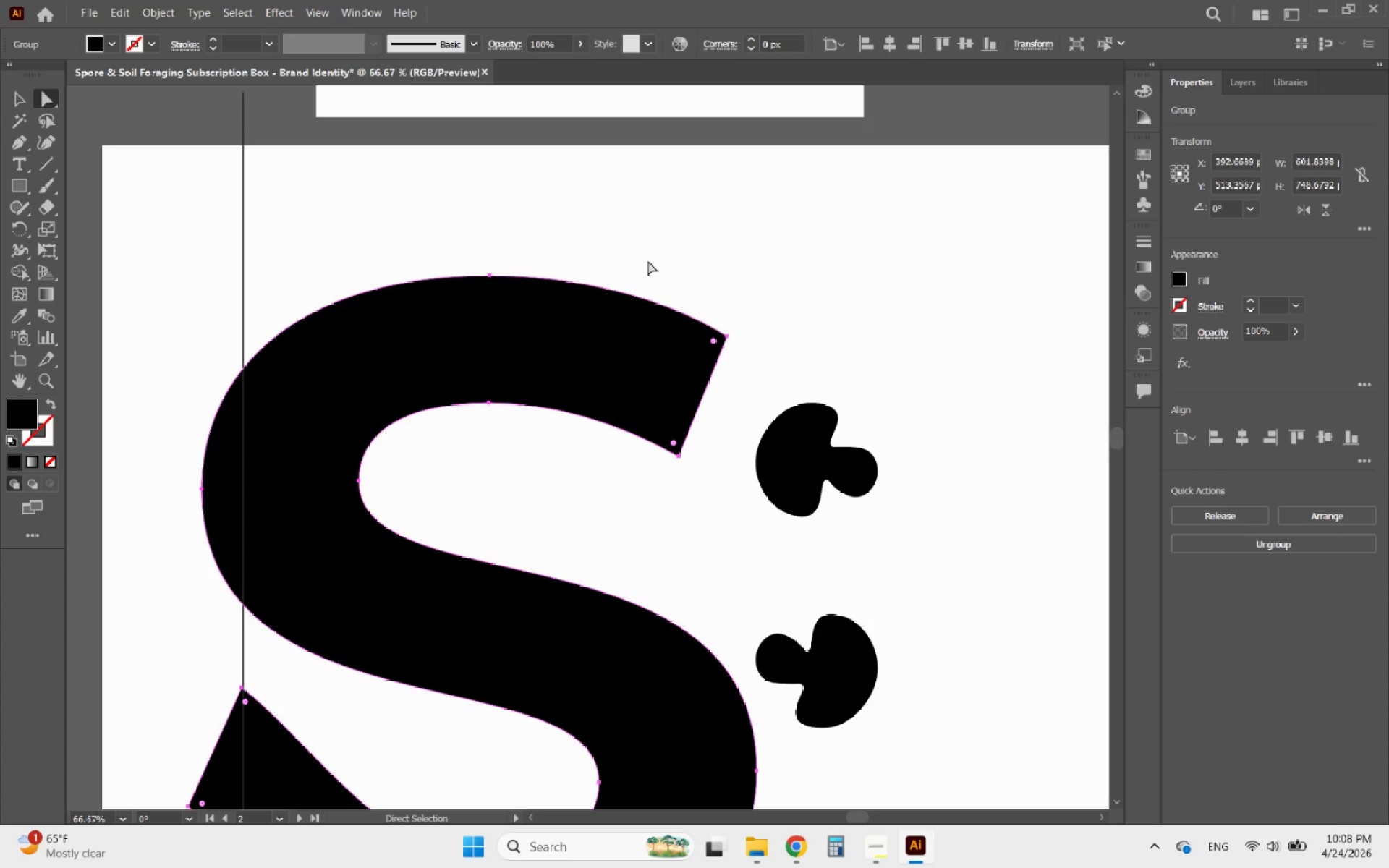 
left_click_drag(start_coordinate=[645, 261], to_coordinate=[742, 524])
 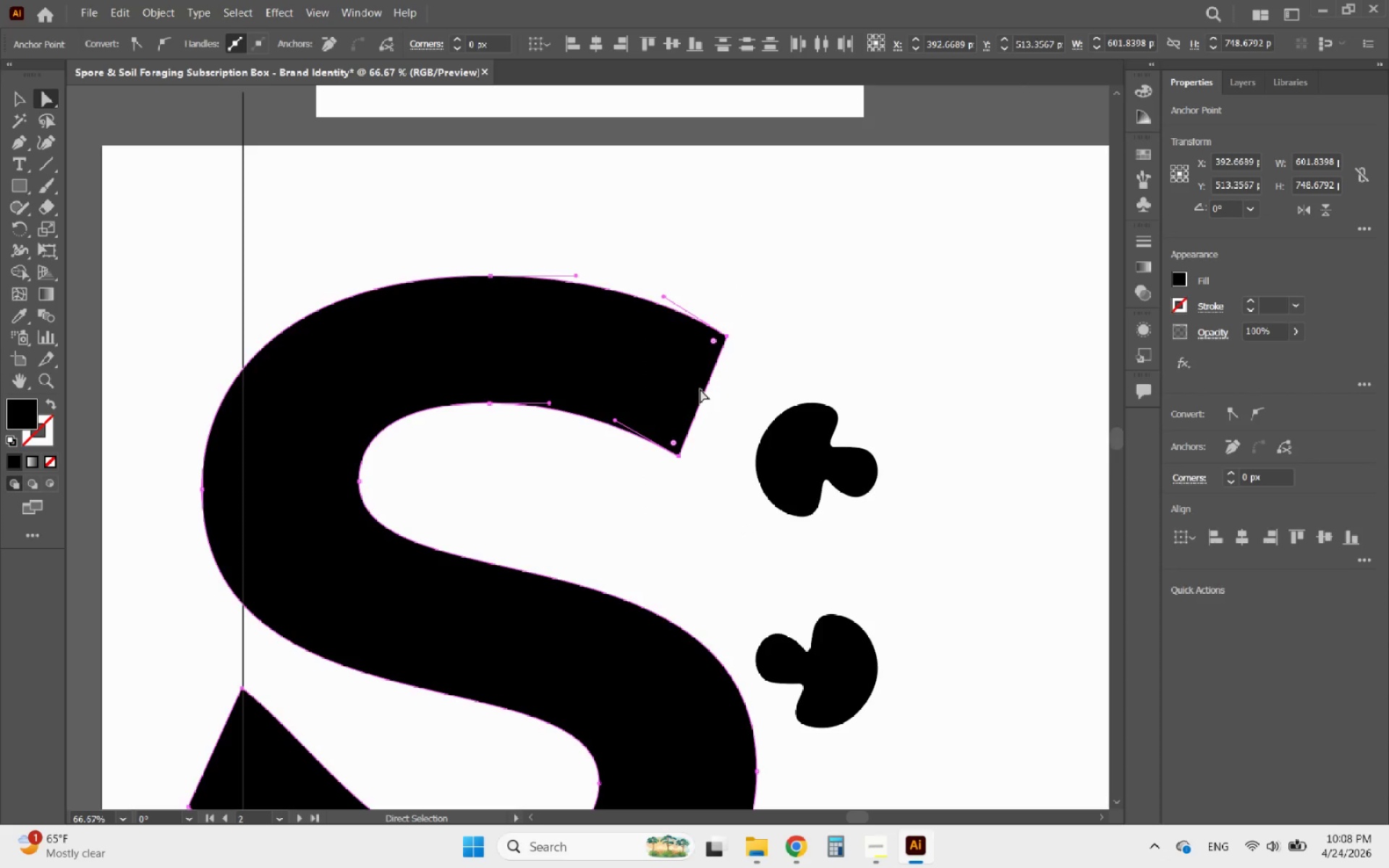 
left_click_drag(start_coordinate=[700, 389], to_coordinate=[716, 420])
 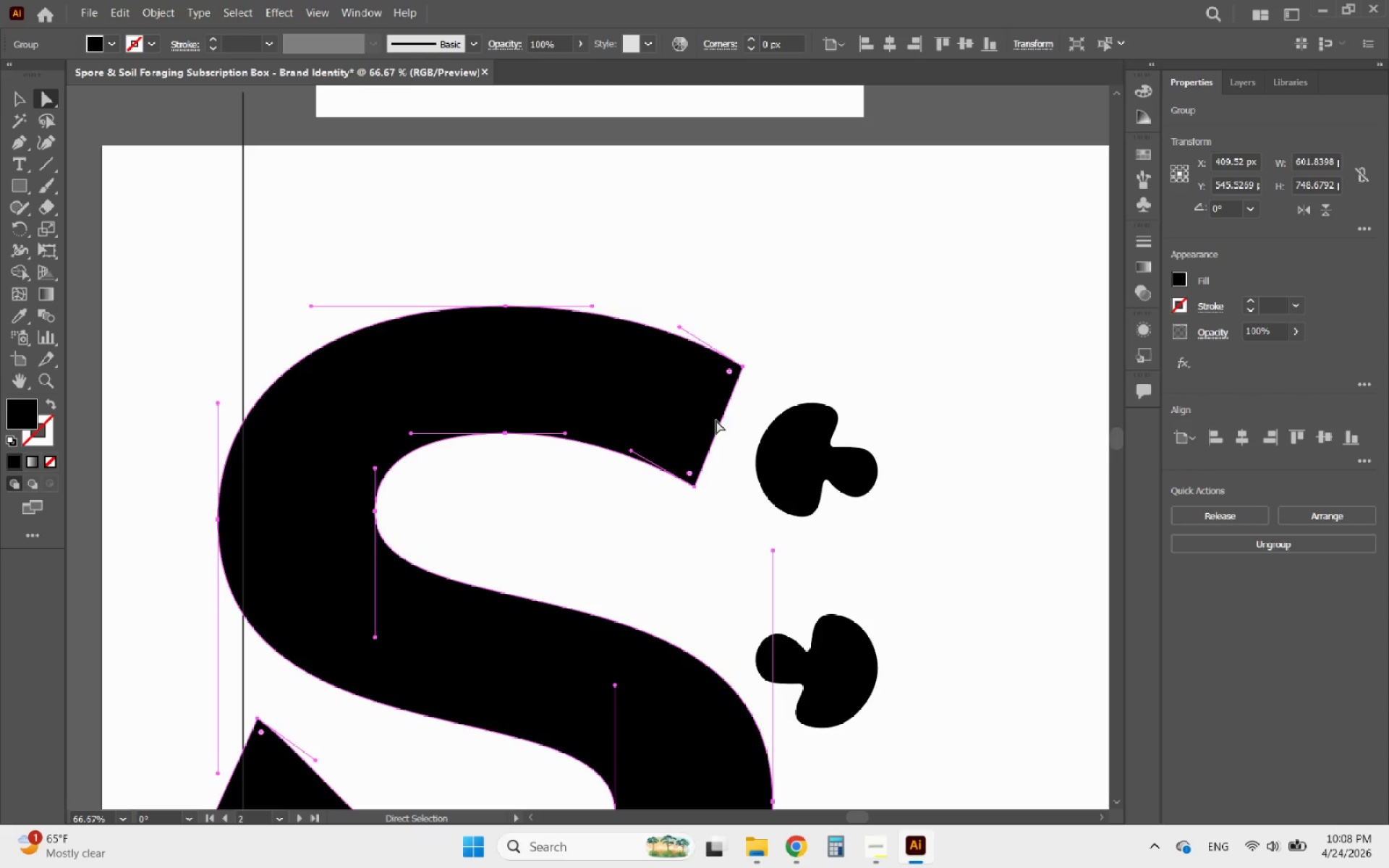 
key(Control+ControlLeft)
 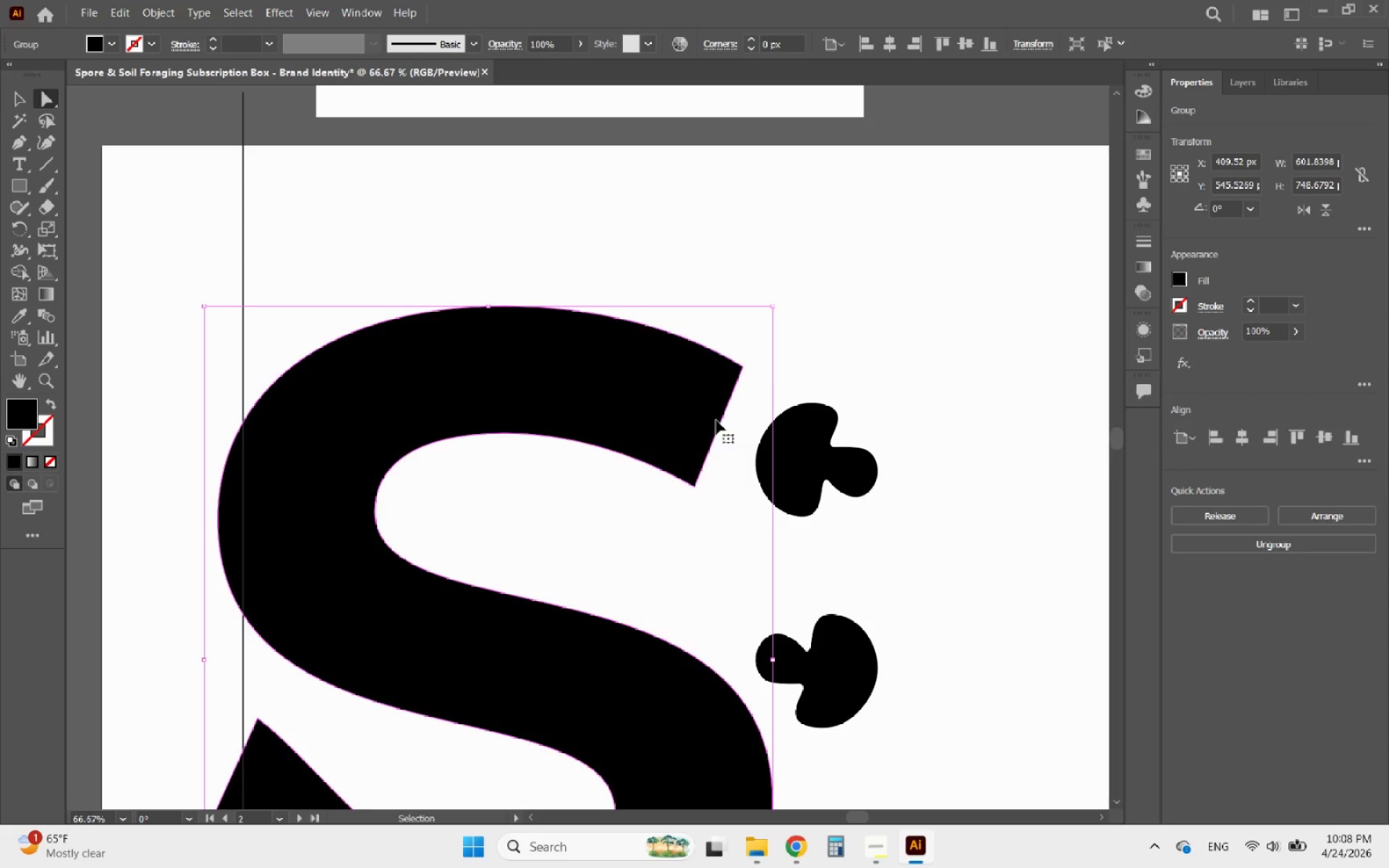 
key(Control+Z)
 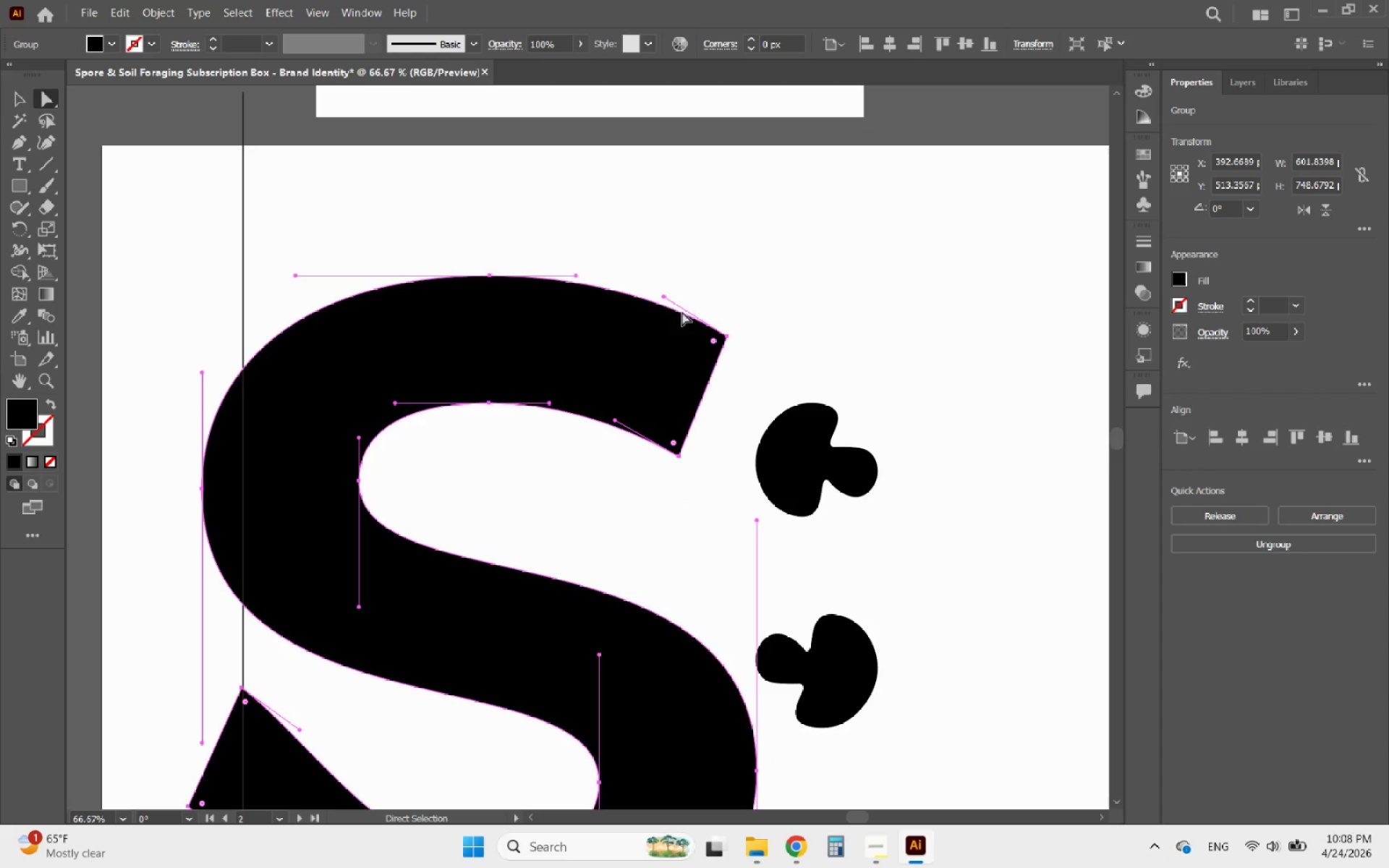 
left_click_drag(start_coordinate=[640, 231], to_coordinate=[745, 534])
 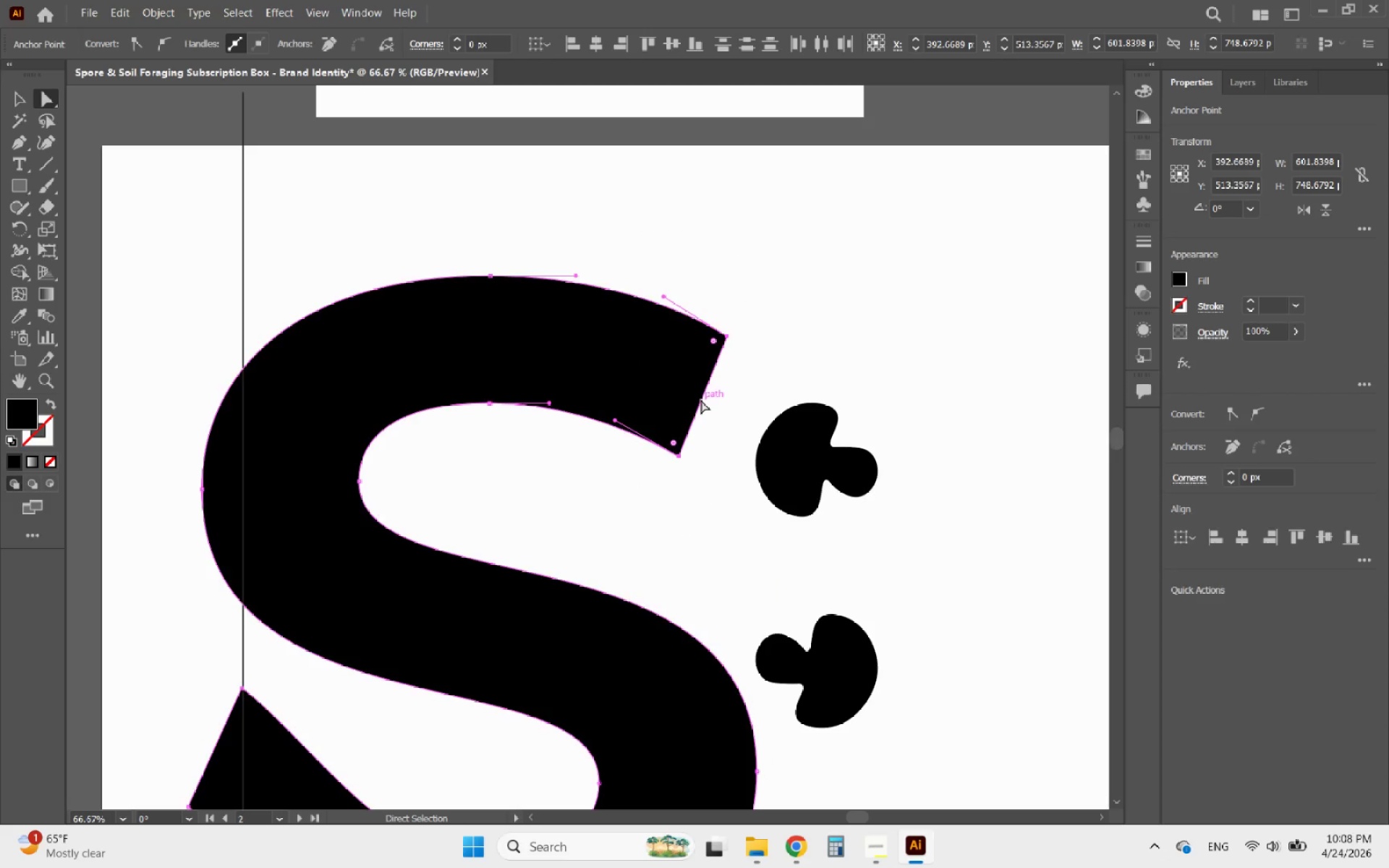 
left_click_drag(start_coordinate=[701, 400], to_coordinate=[724, 445])
 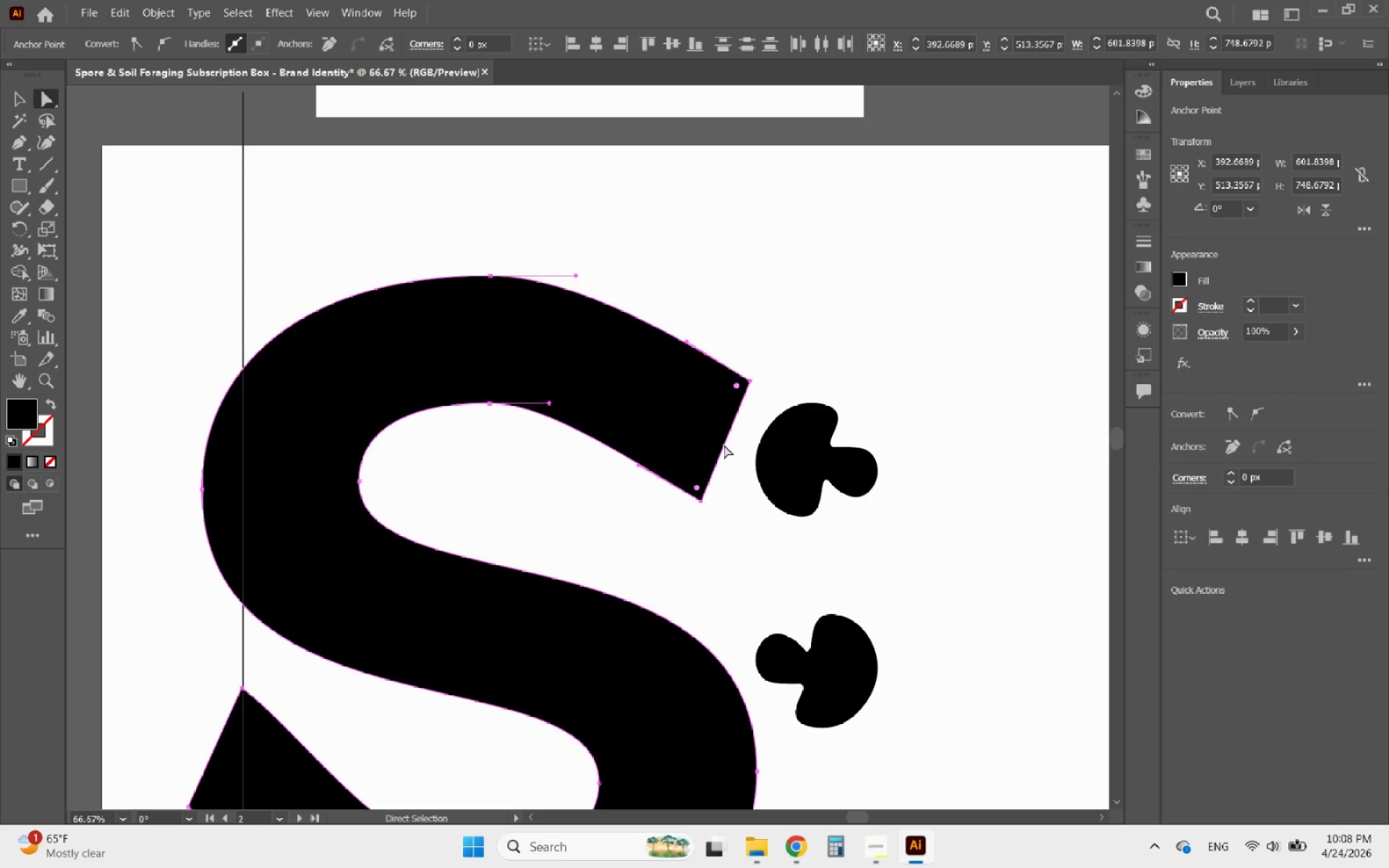 
key(Control+Z)
 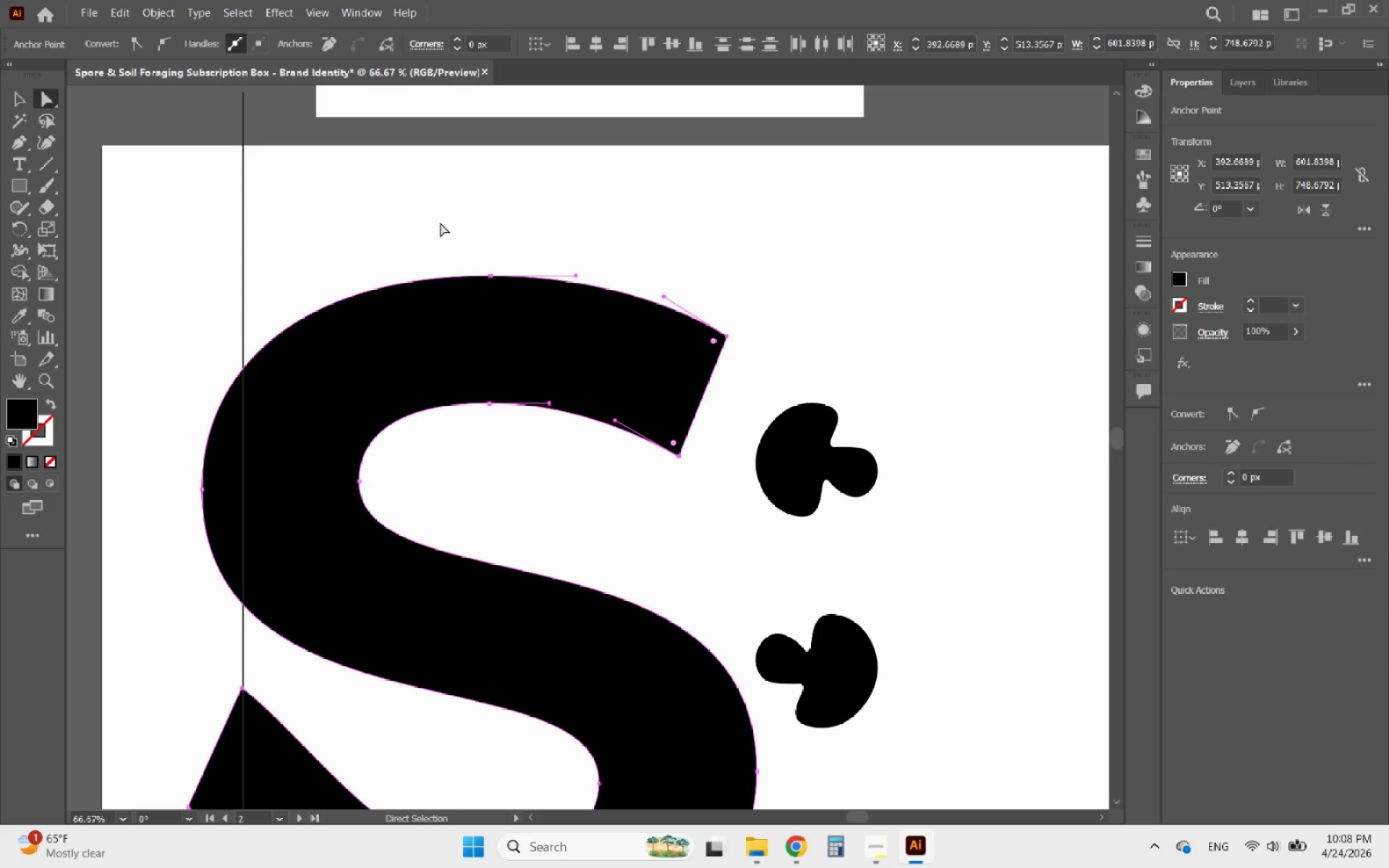 
left_click_drag(start_coordinate=[436, 213], to_coordinate=[739, 506])
 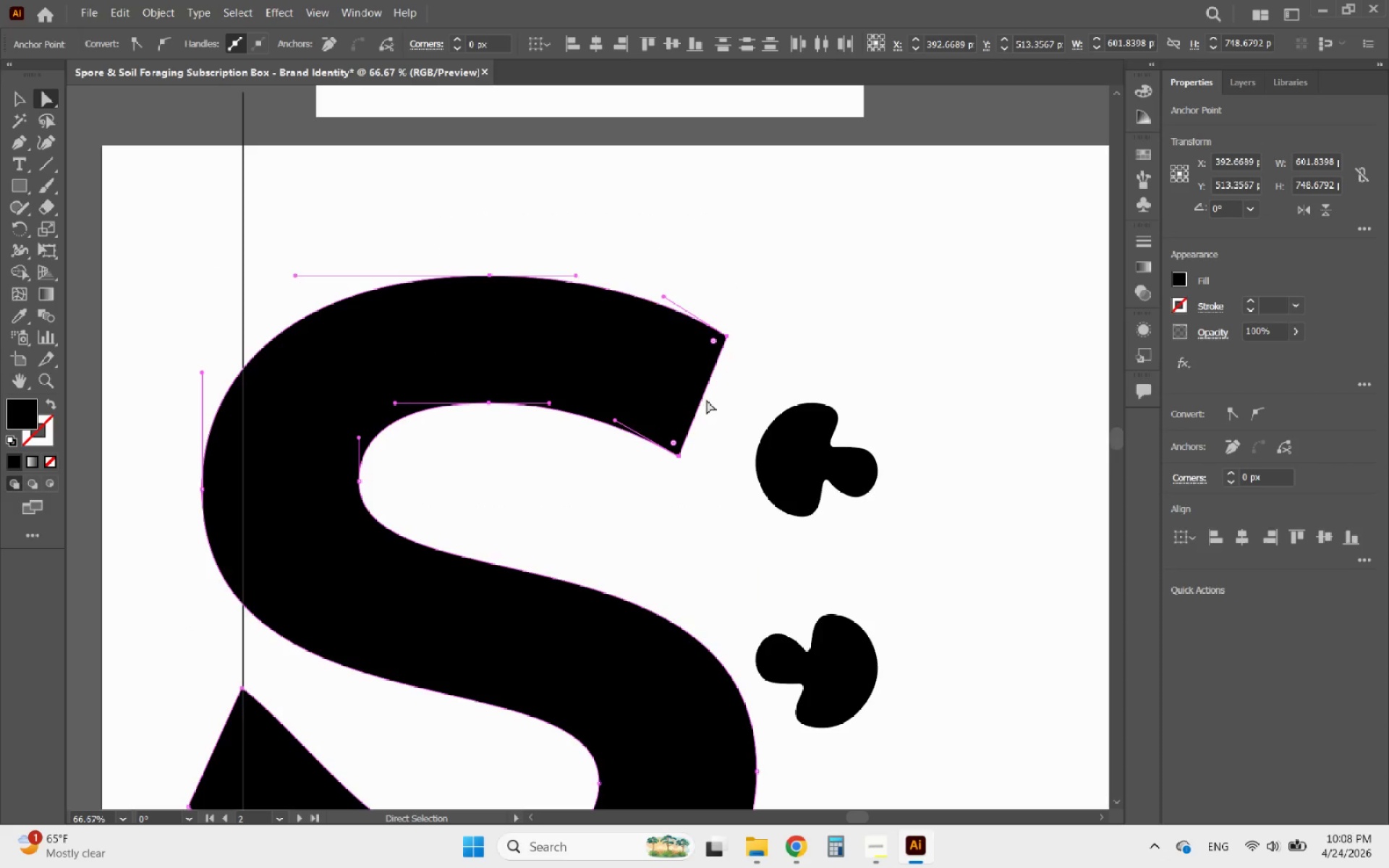 
left_click_drag(start_coordinate=[700, 400], to_coordinate=[776, 440])
 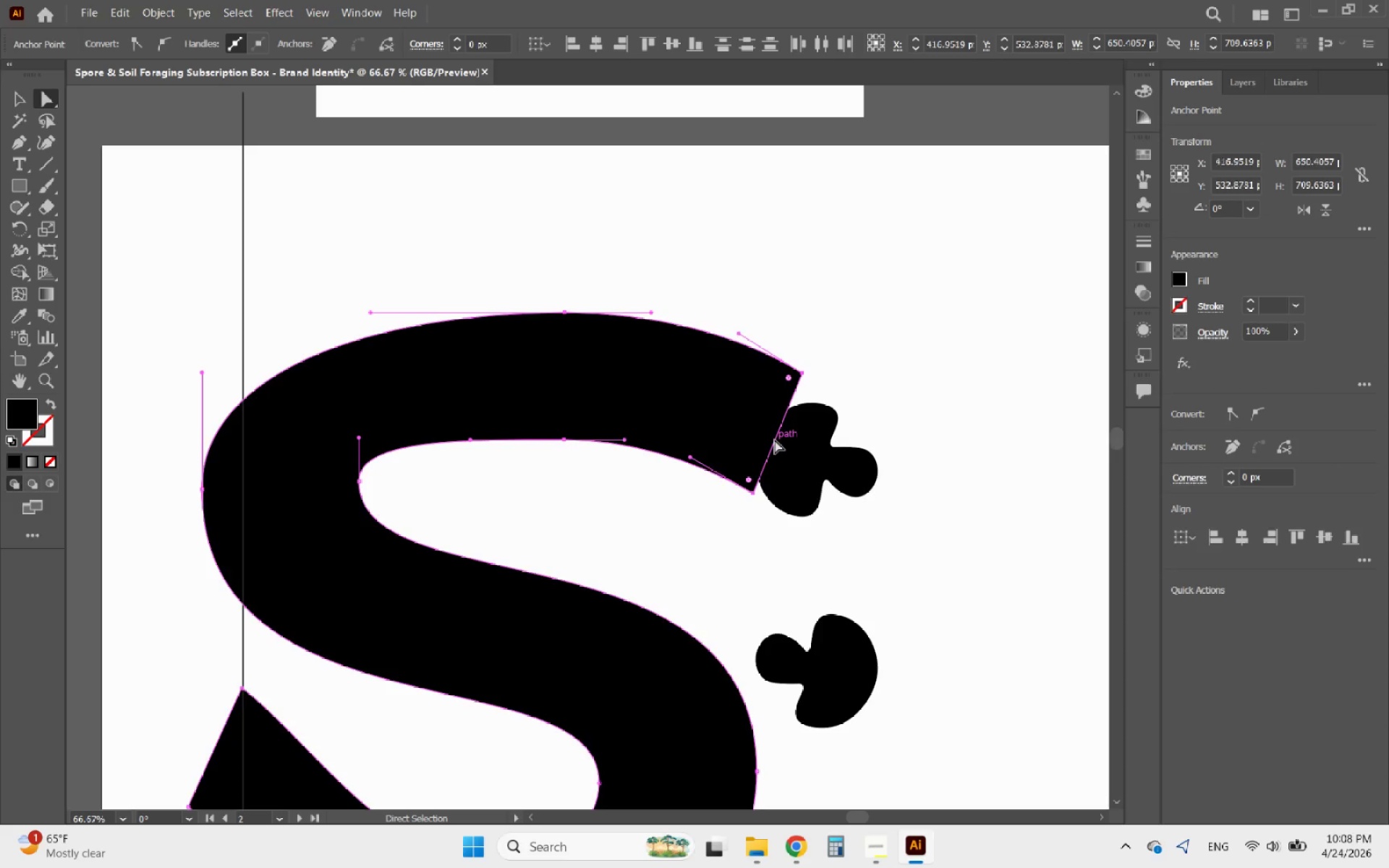 
key(Control+ControlLeft)
 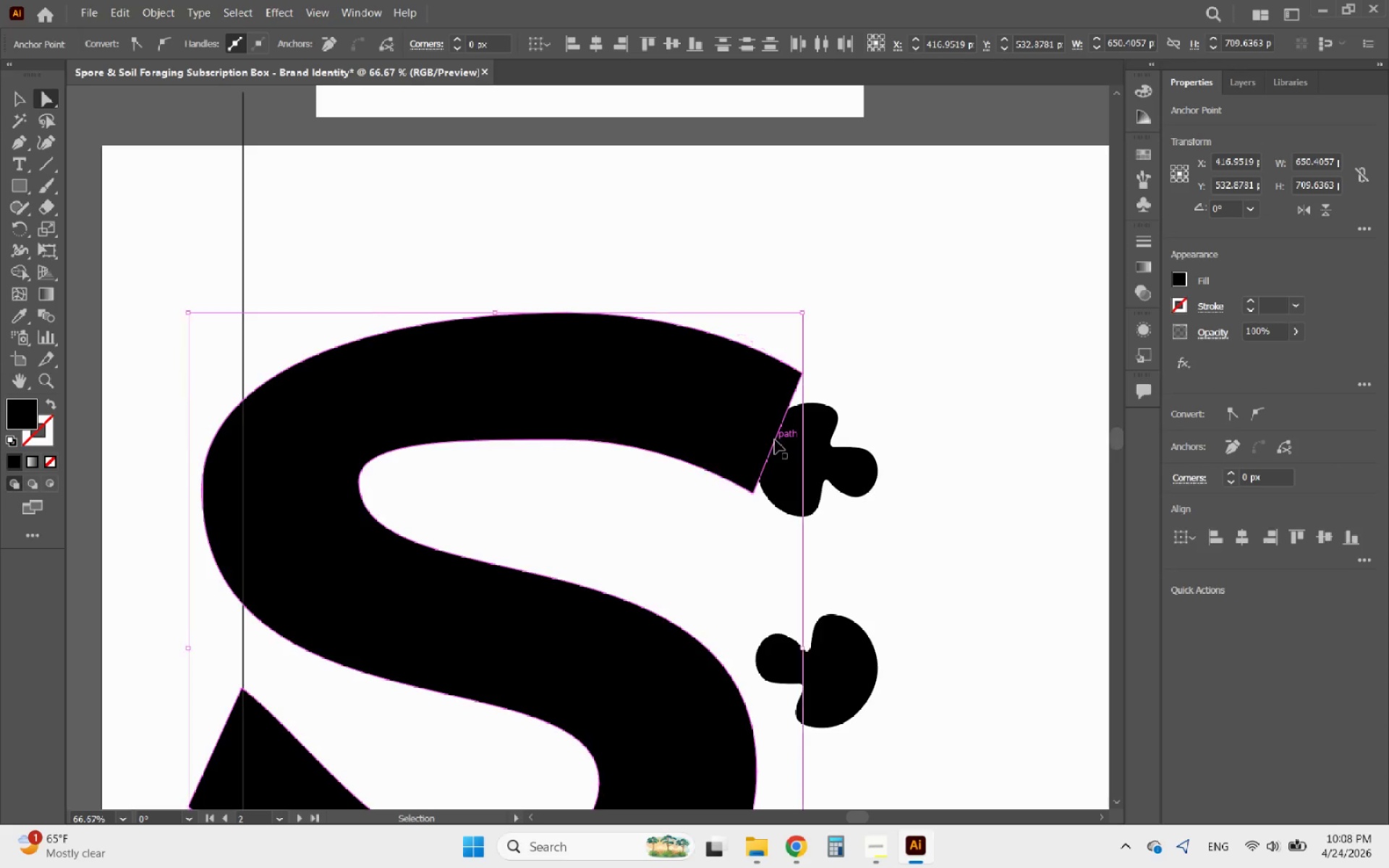 
key(Control+Z)
 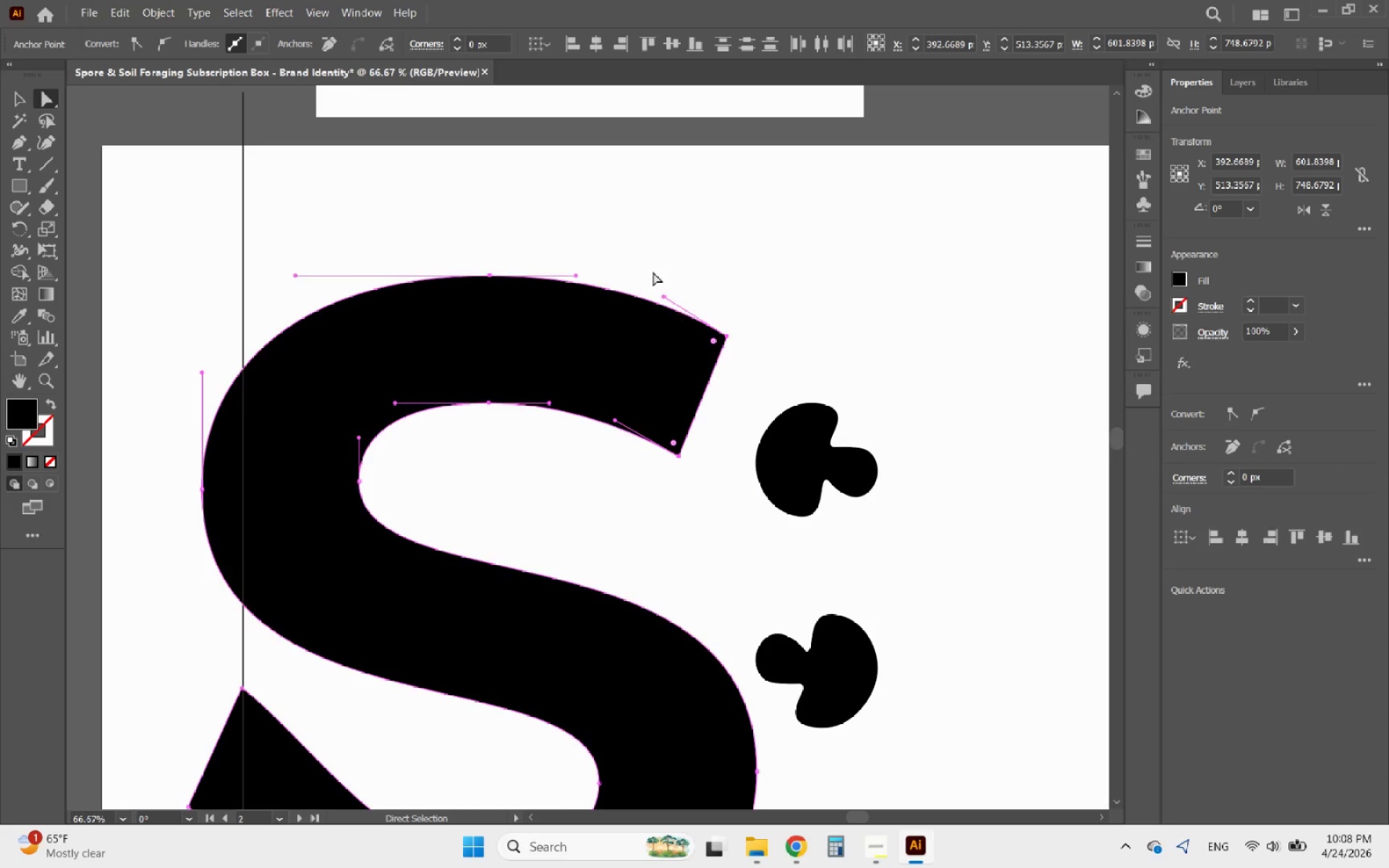 
left_click_drag(start_coordinate=[632, 242], to_coordinate=[745, 542])
 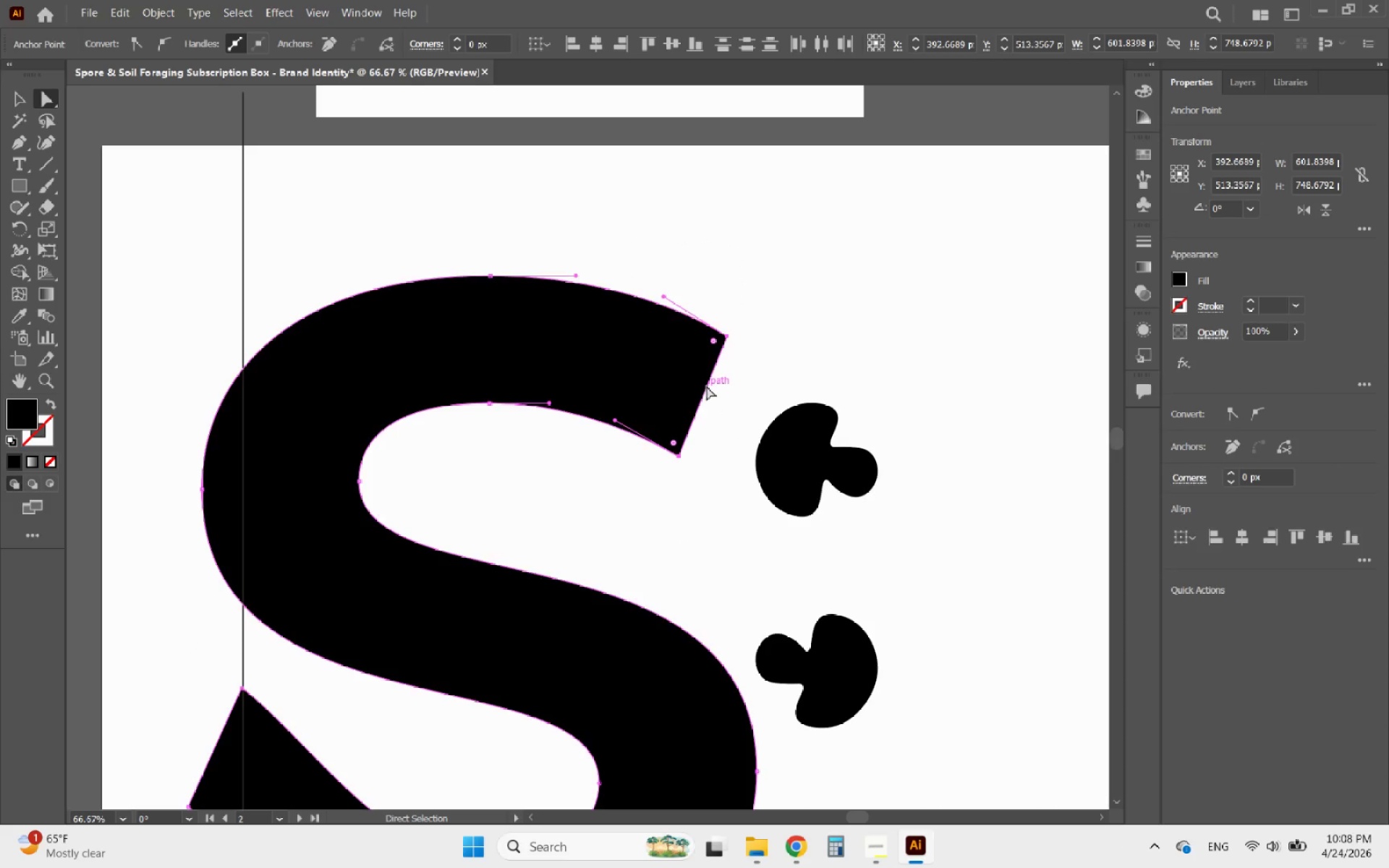 
left_click_drag(start_coordinate=[707, 386], to_coordinate=[771, 431])
 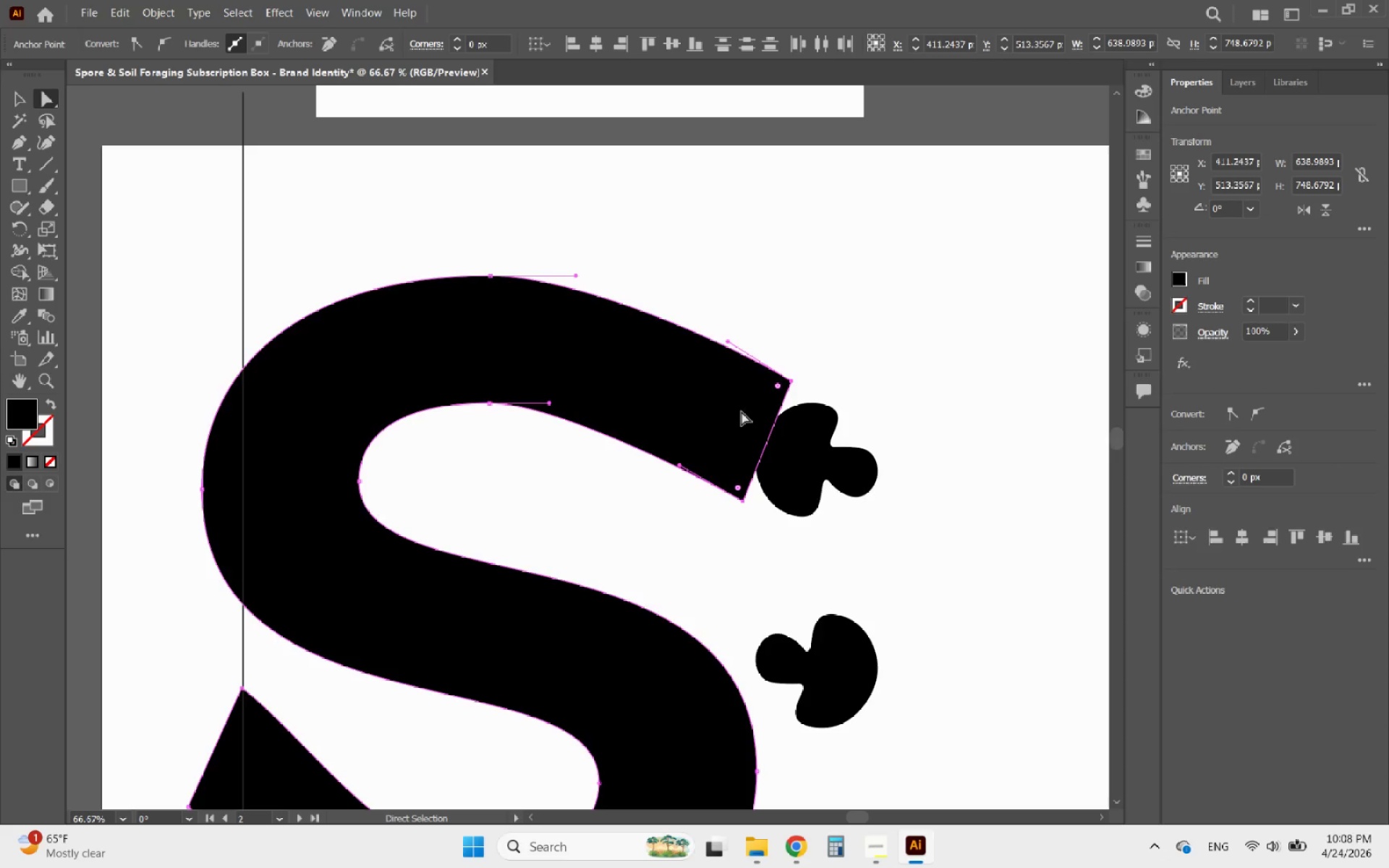 
hold_key(key=AltLeft, duration=0.45)
scroll: coordinate [618, 370], scroll_direction: down, amount: 3.0
 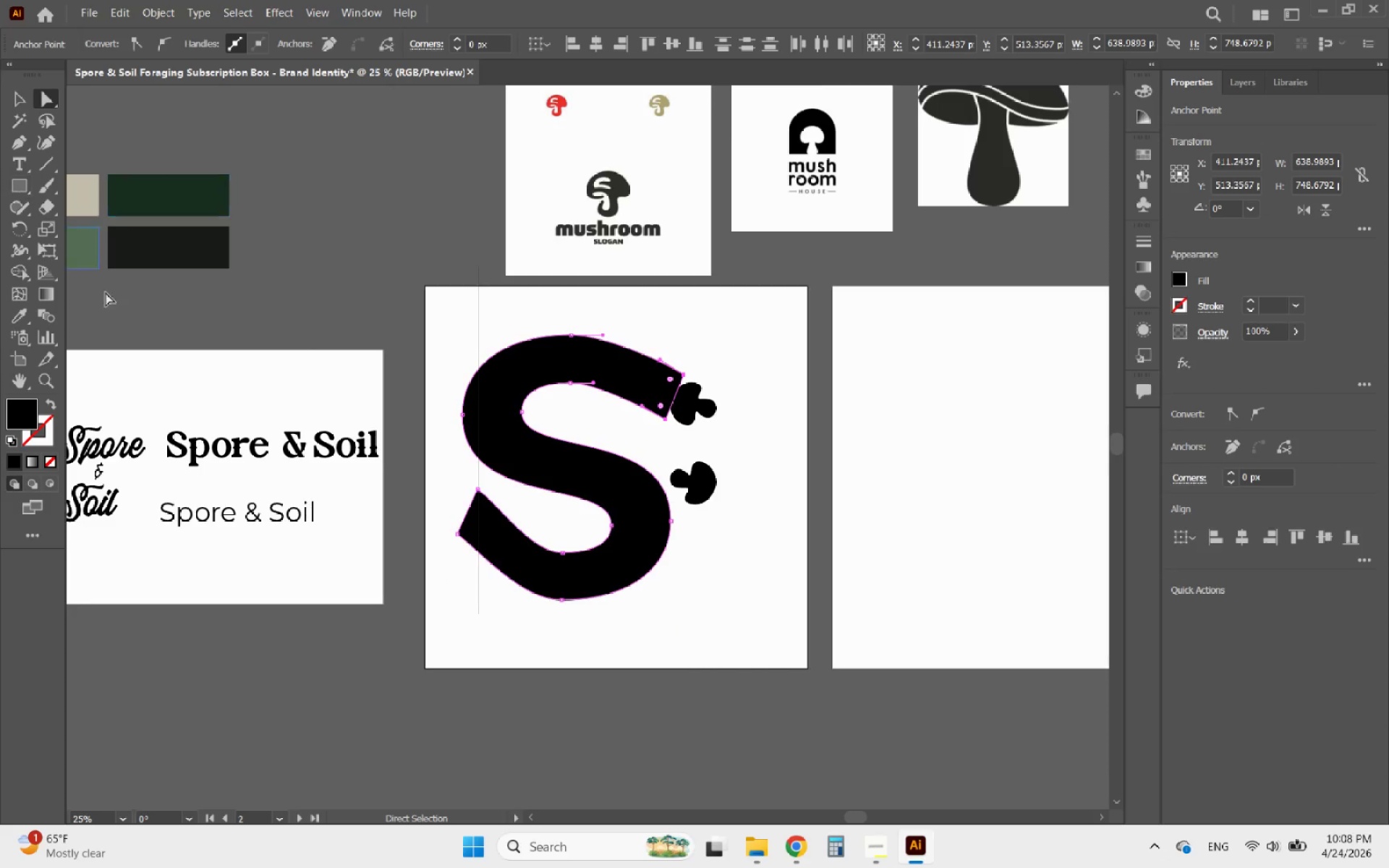 
hold_key(key=AltLeft, duration=0.67)
scroll: coordinate [479, 545], scroll_direction: up, amount: 2.0
 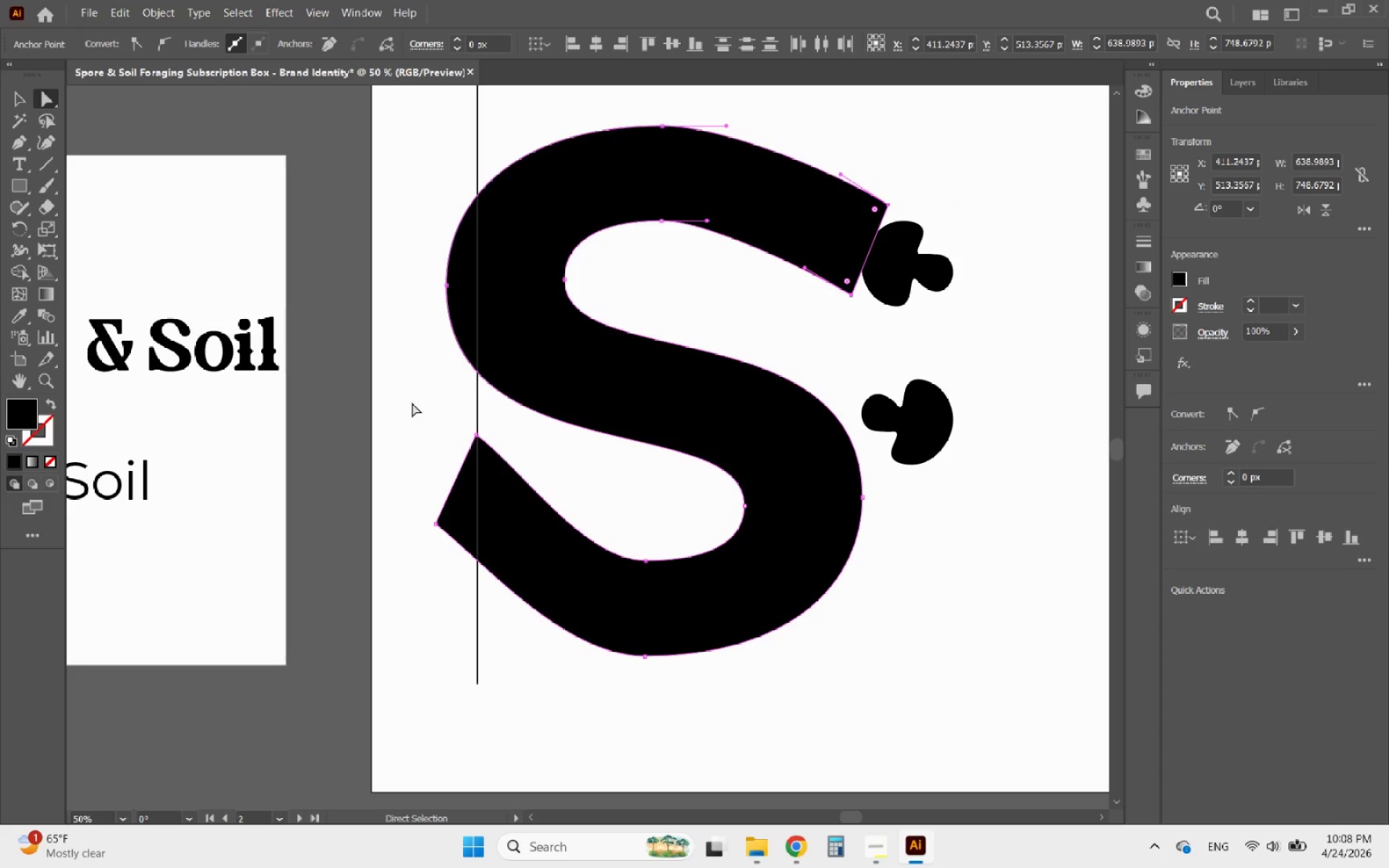 
left_click_drag(start_coordinate=[409, 401], to_coordinate=[499, 561])
 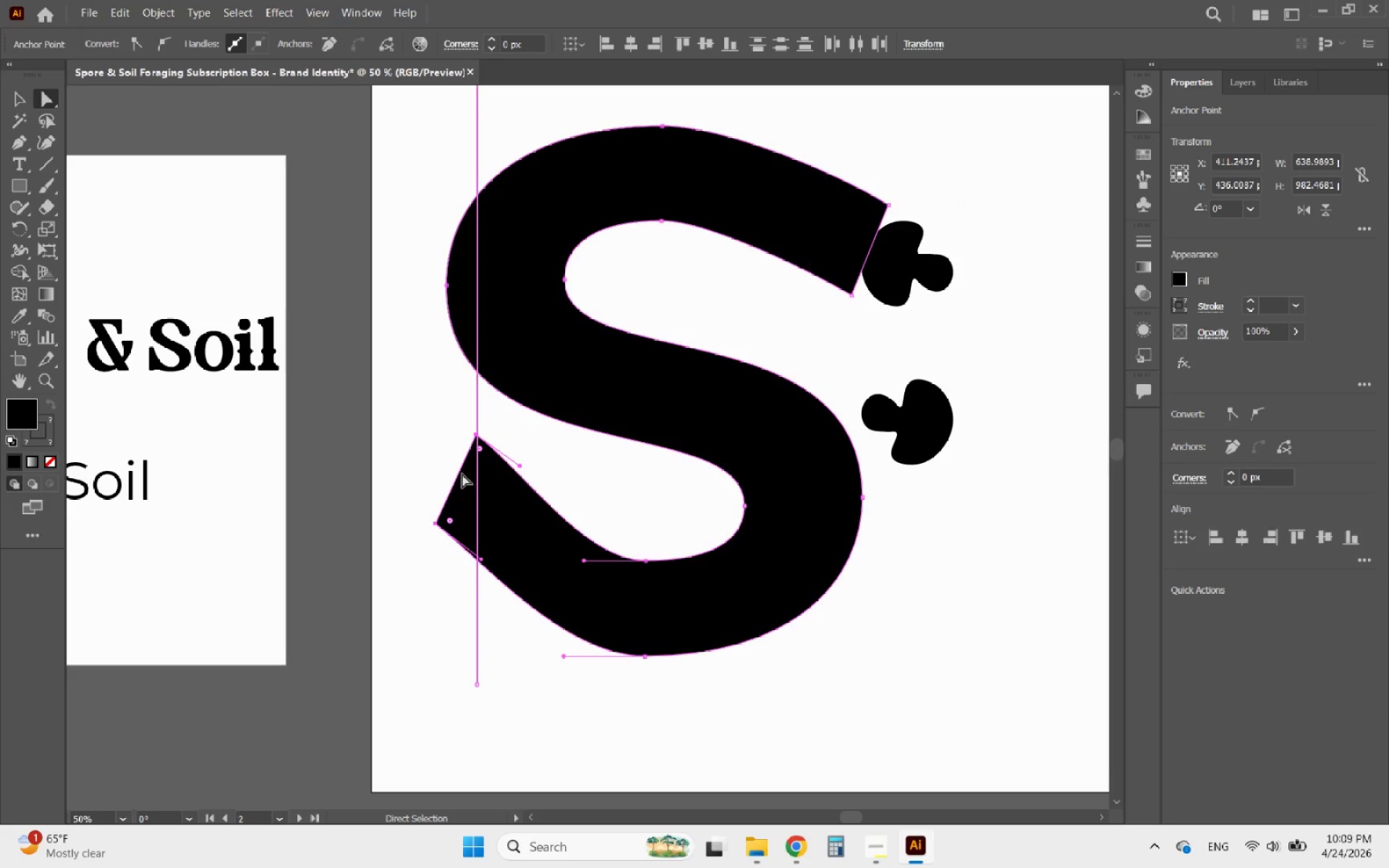 
left_click_drag(start_coordinate=[460, 474], to_coordinate=[399, 469])
 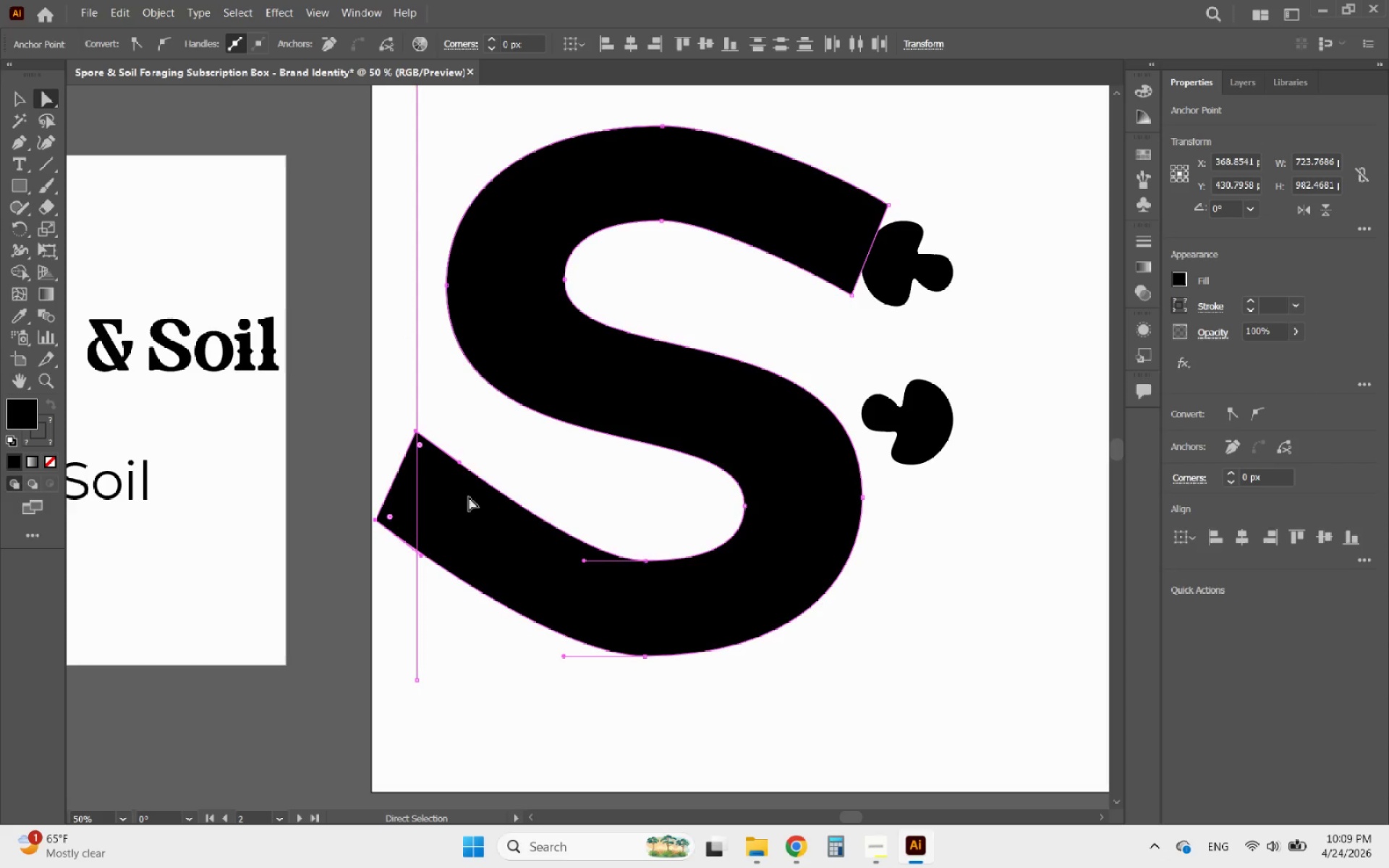 
hold_key(key=AltLeft, duration=1.8)
scroll: coordinate [543, 518], scroll_direction: down, amount: 2.0
 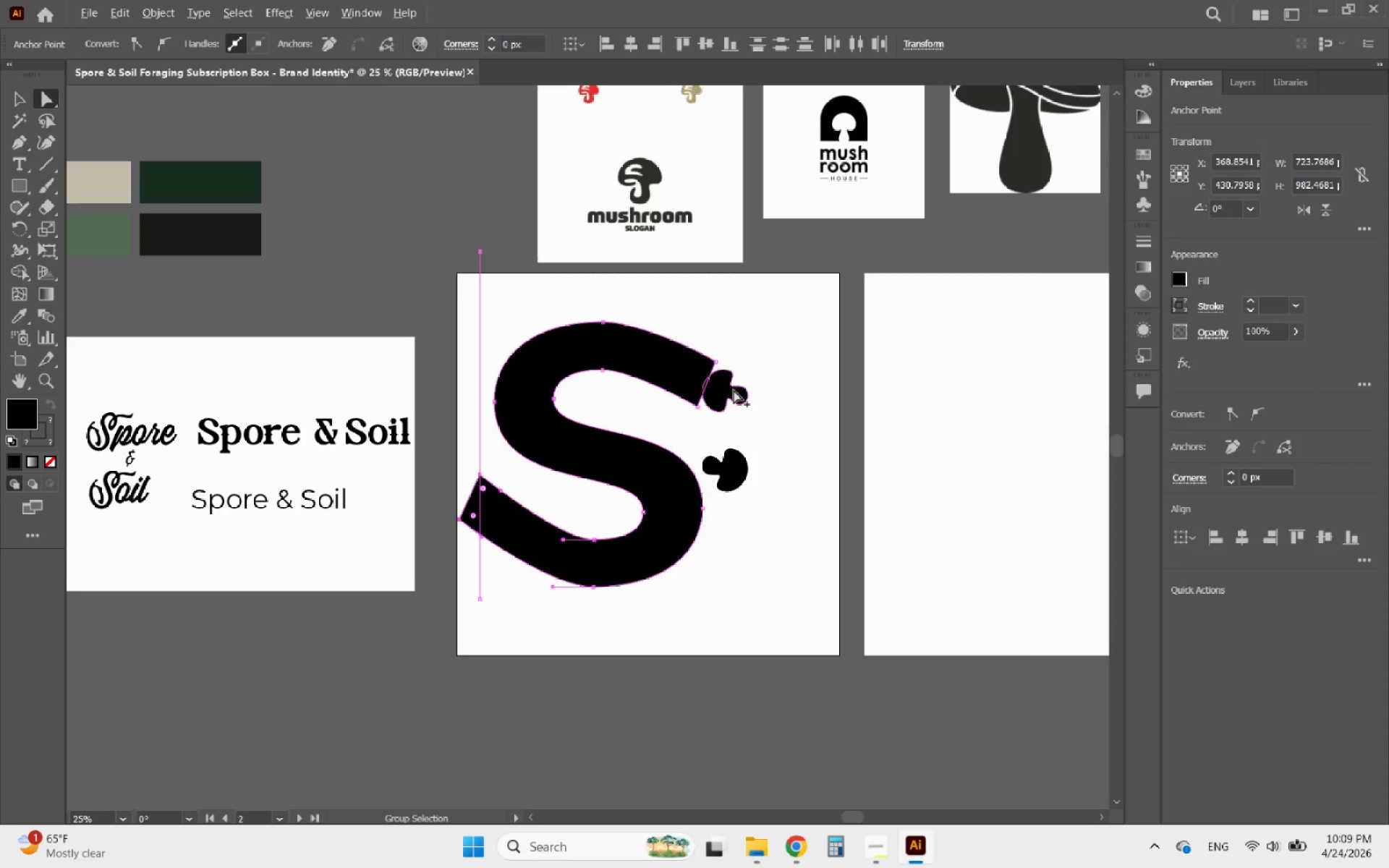 
scroll: coordinate [709, 367], scroll_direction: up, amount: 2.0
 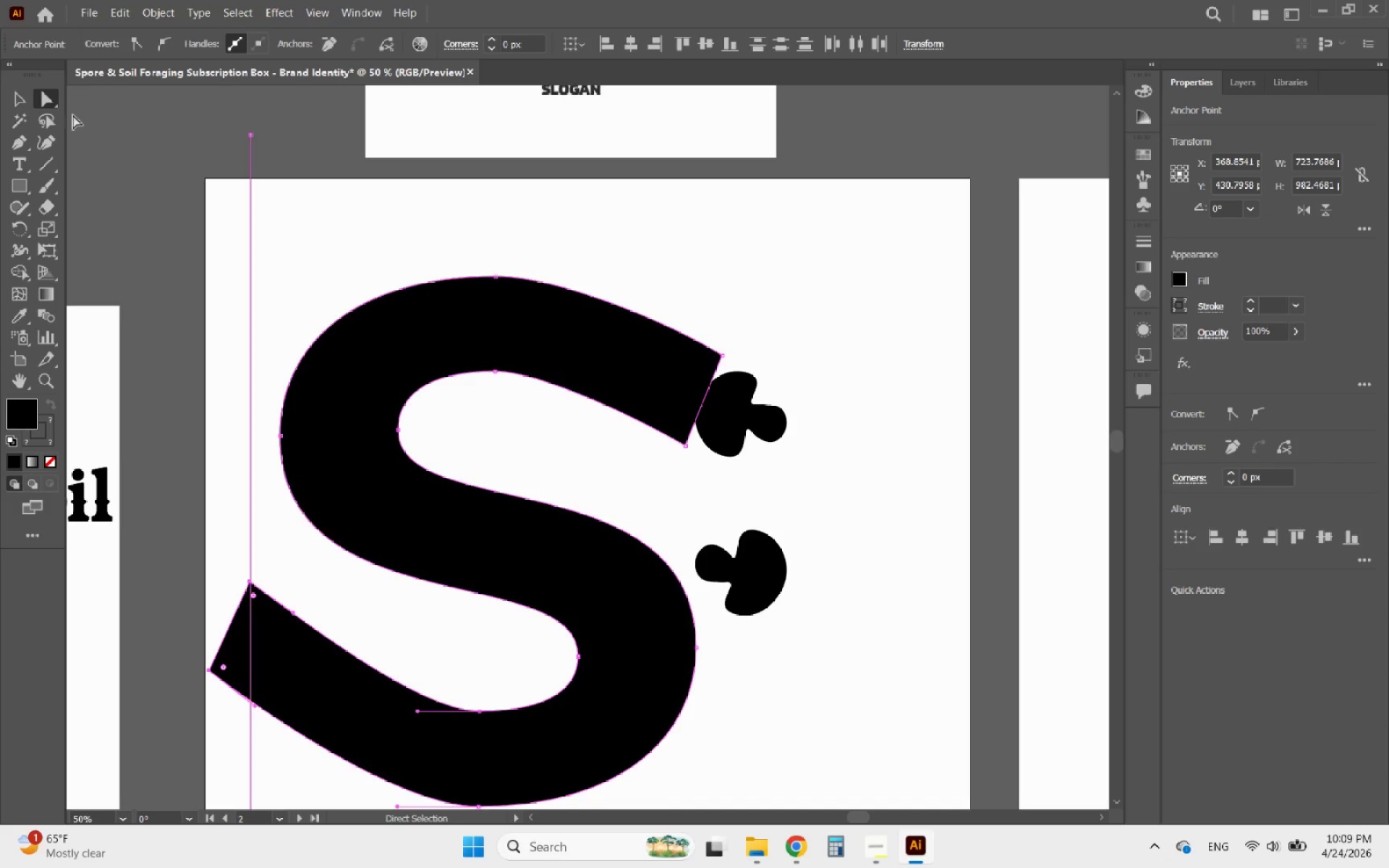 
left_click([22, 98])
 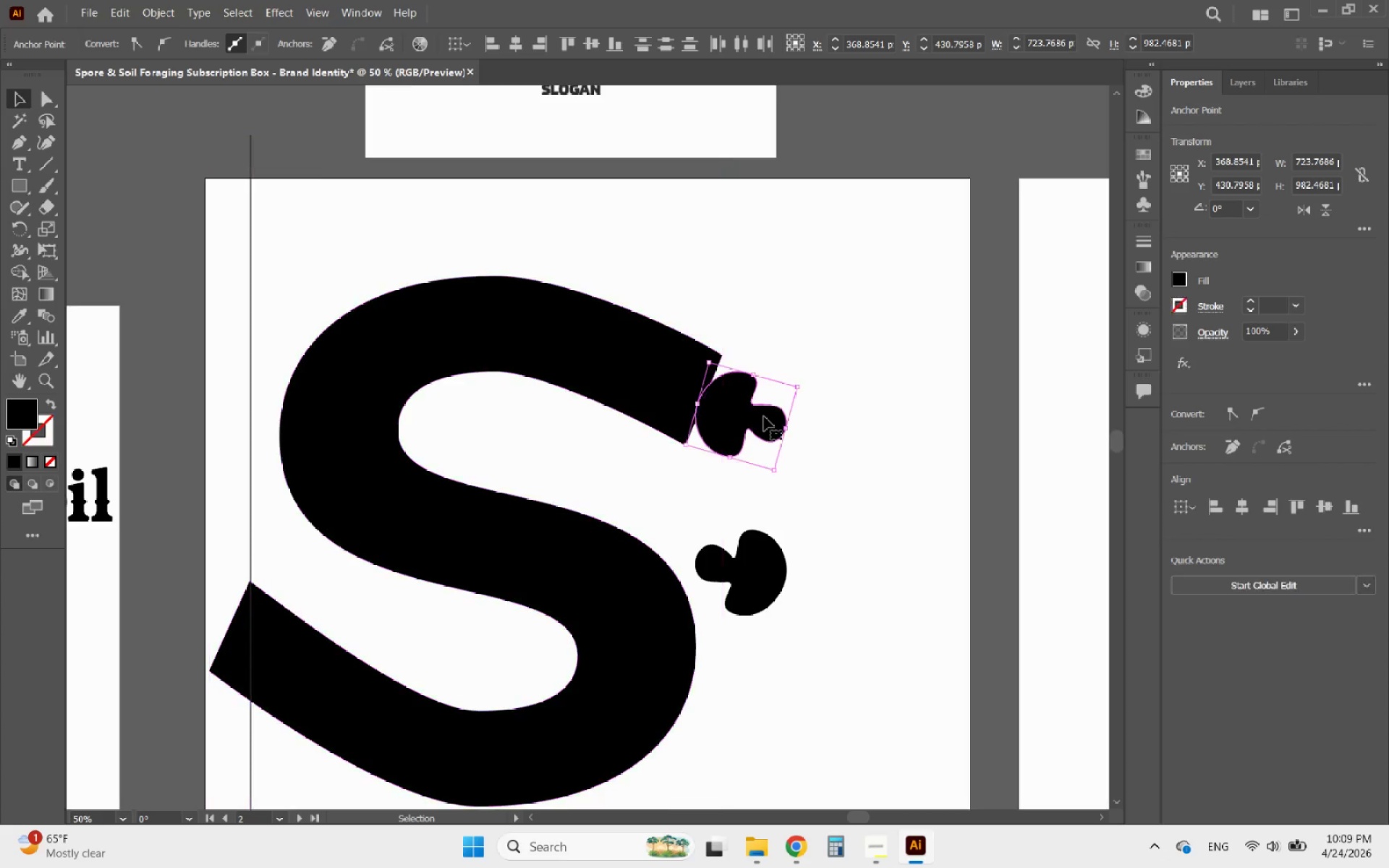 
left_click_drag(start_coordinate=[744, 415], to_coordinate=[867, 425])
 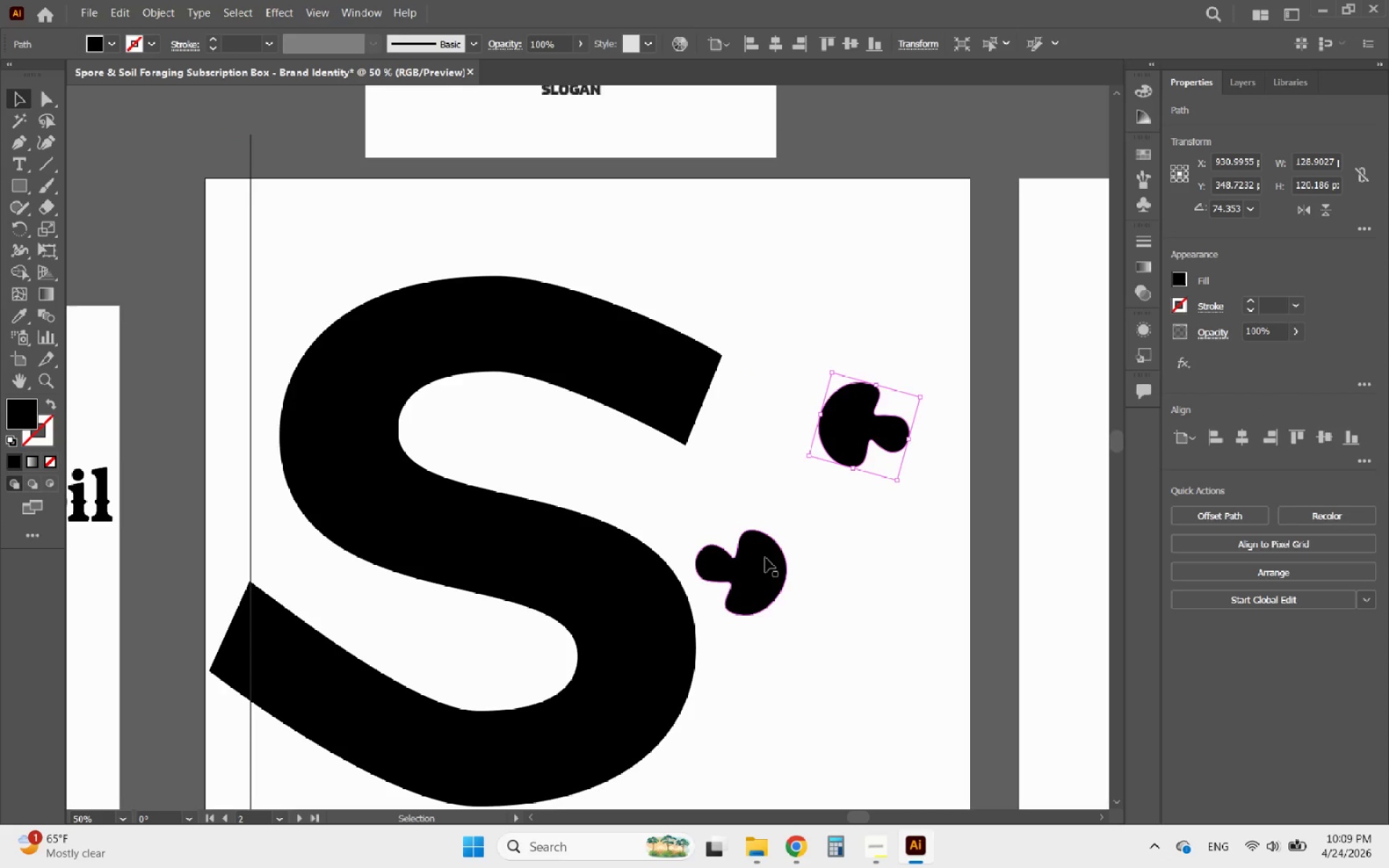 
left_click_drag(start_coordinate=[757, 566], to_coordinate=[893, 587])
 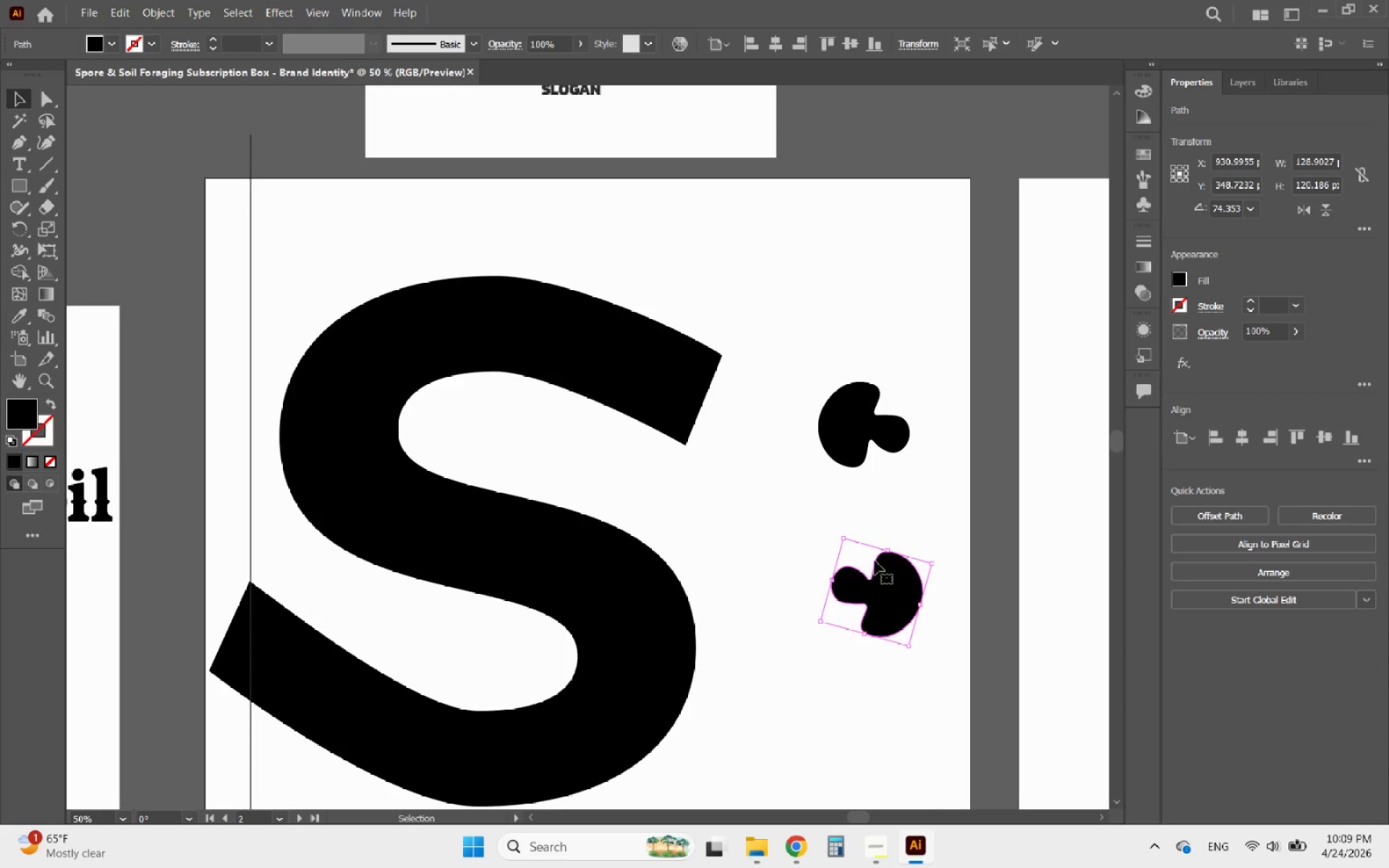 
hold_key(key=AltLeft, duration=1.61)
scroll: coordinate [842, 409], scroll_direction: down, amount: 2.0
 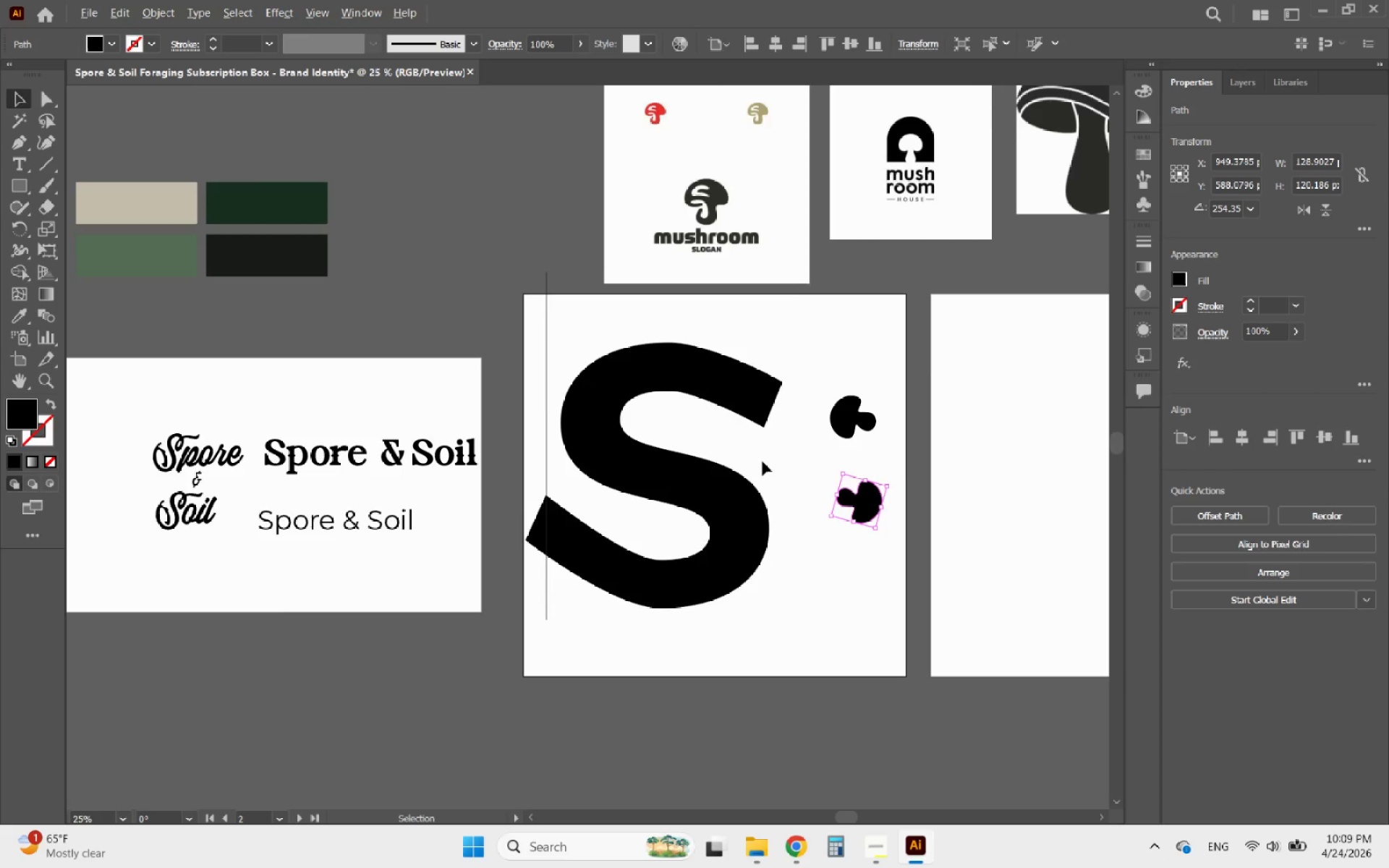 
scroll: coordinate [763, 461], scroll_direction: up, amount: 1.0
 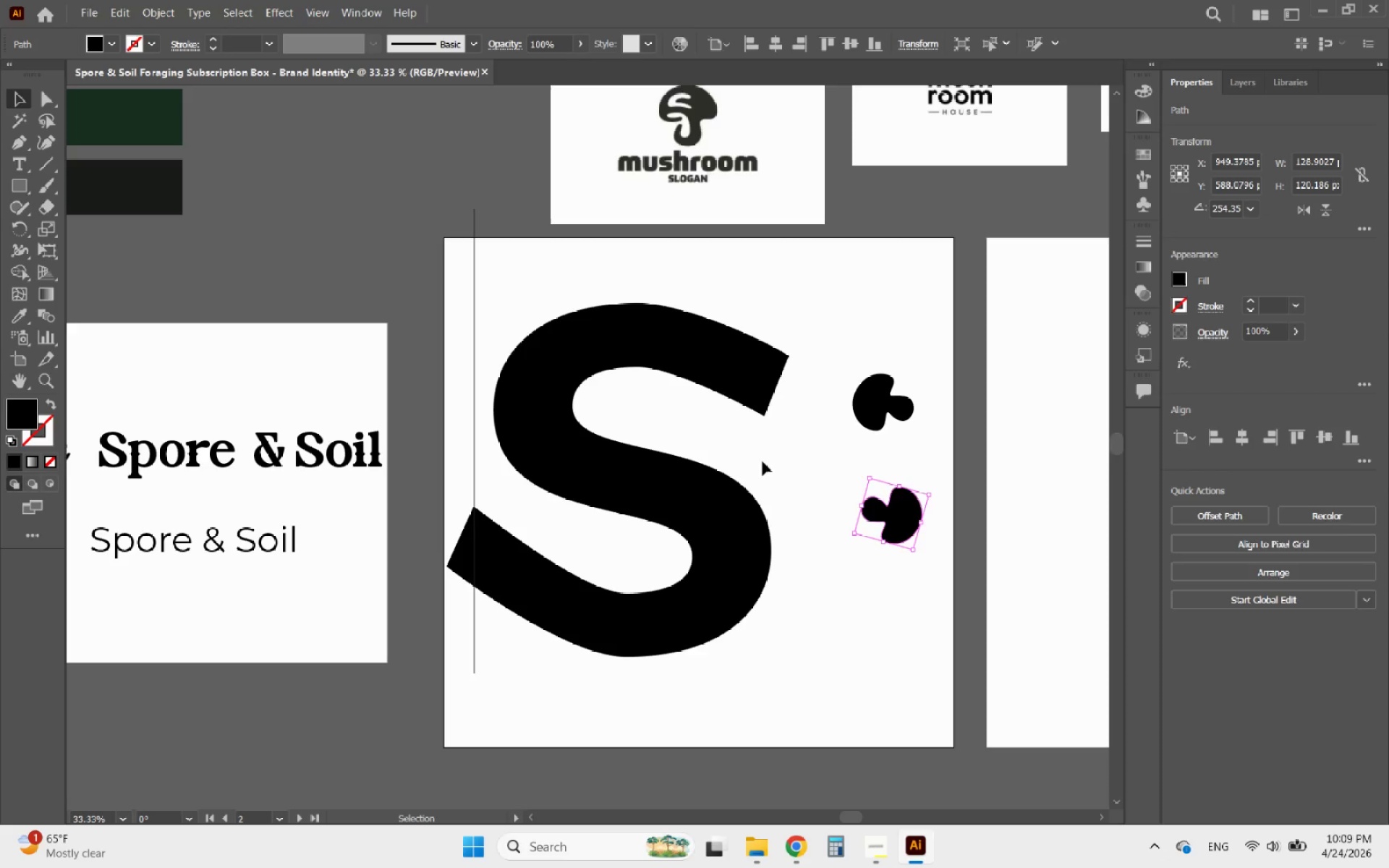 
hold_key(key=AltLeft, duration=0.77)
 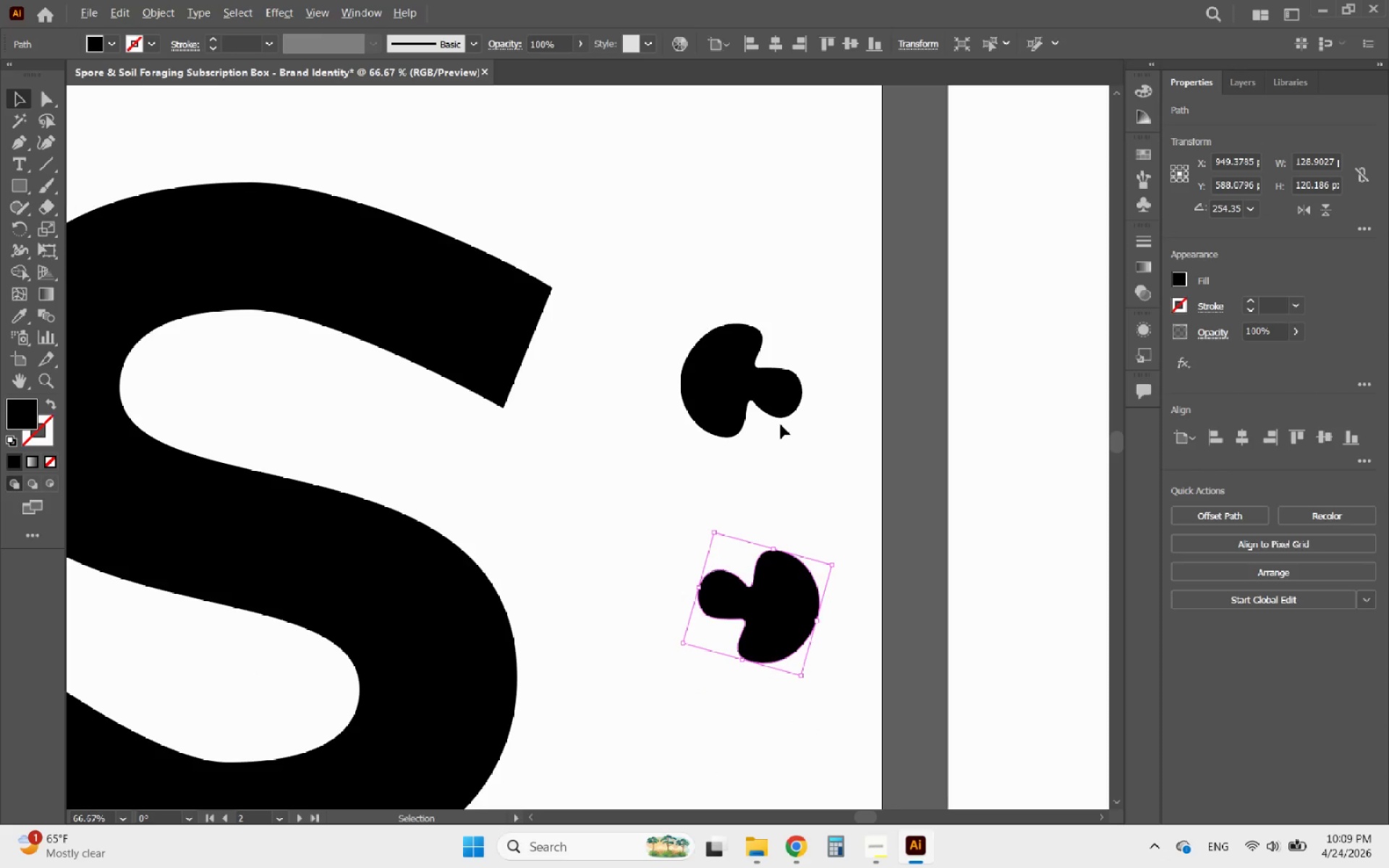 
key(Alt+AltLeft)
 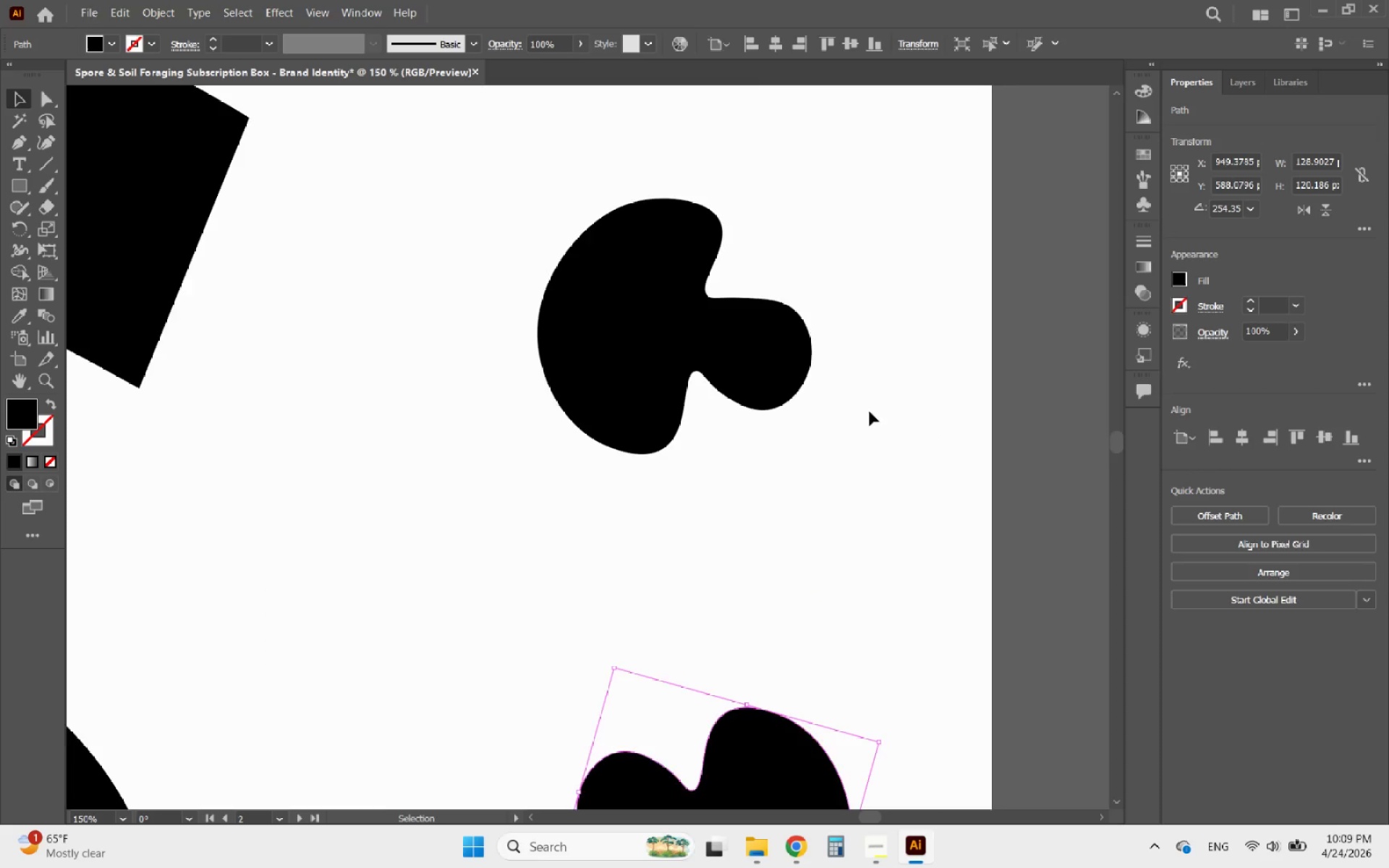 
scroll: coordinate [941, 423], scroll_direction: up, amount: 4.0
 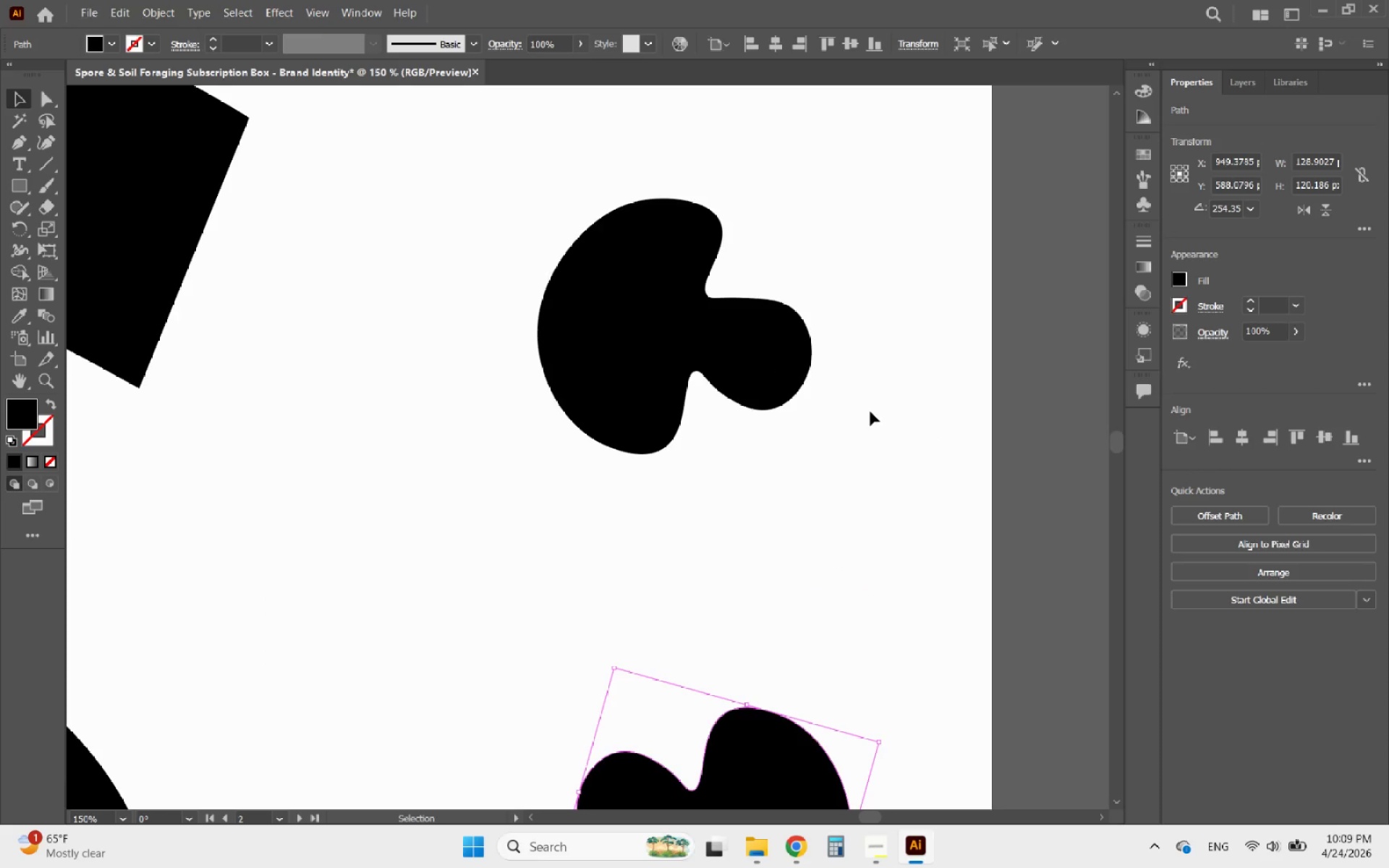 
left_click_drag(start_coordinate=[781, 396], to_coordinate=[698, 395])
 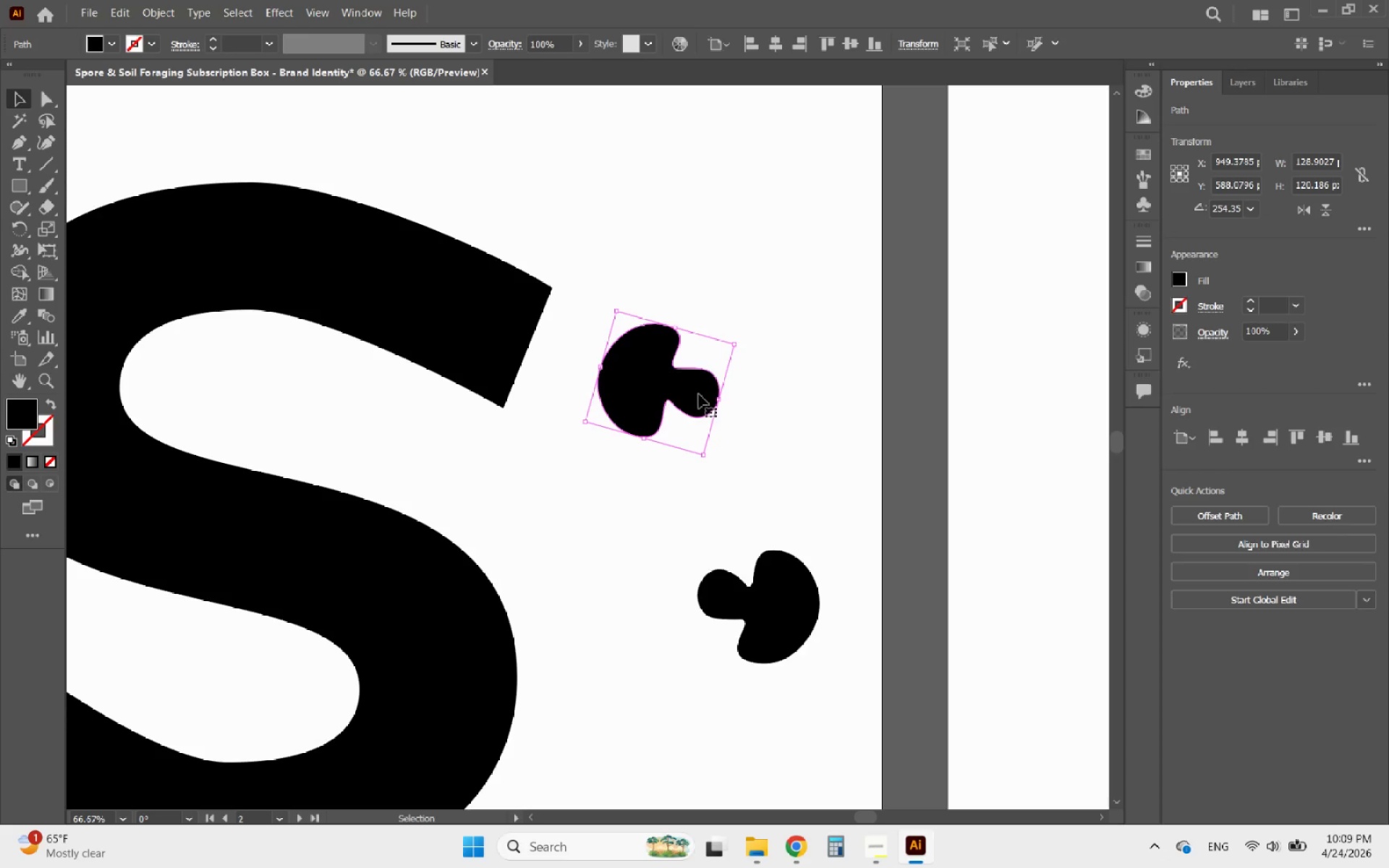 
scroll: coordinate [781, 425], scroll_direction: down, amount: 2.0
 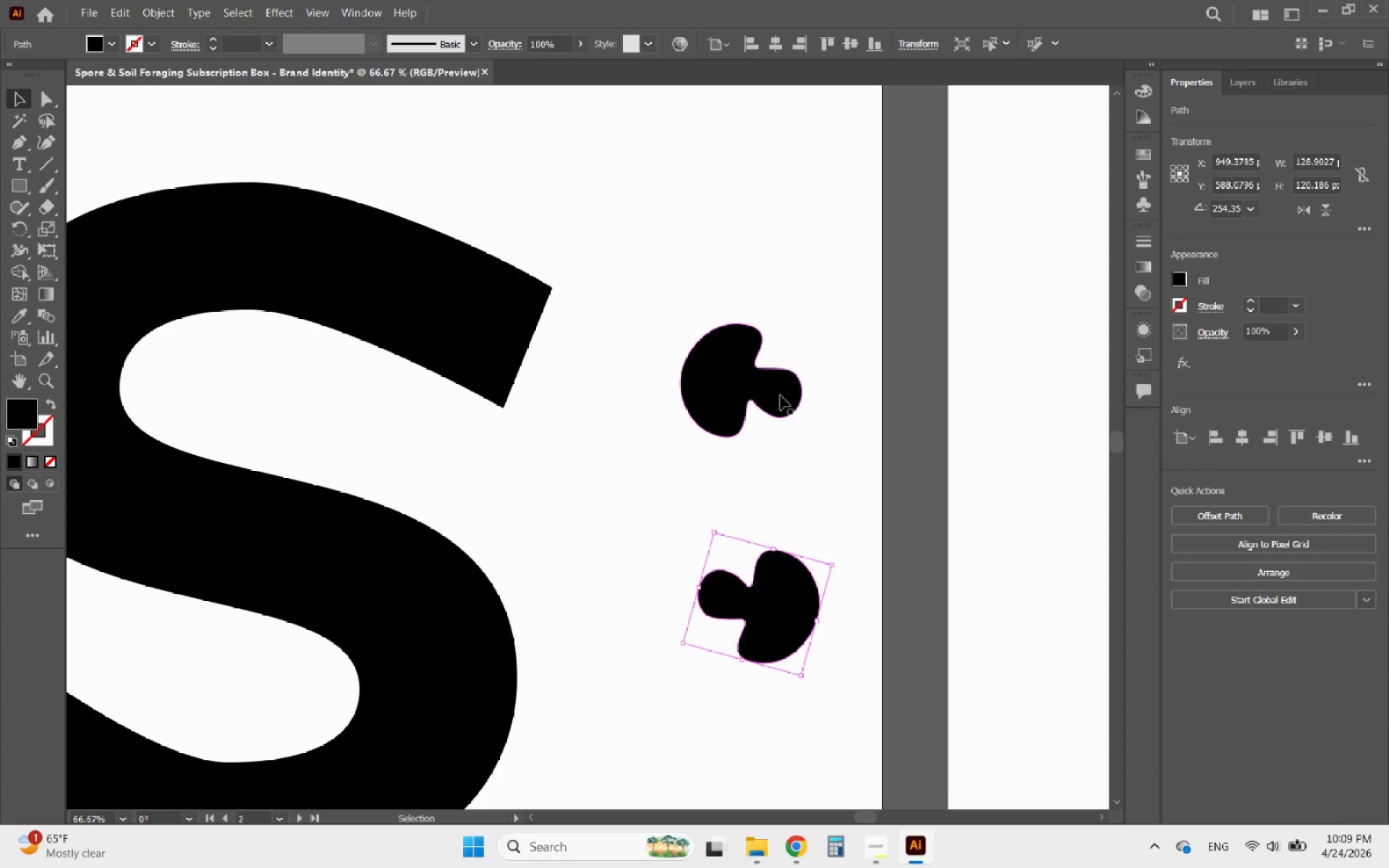 
hold_key(key=AltLeft, duration=0.39)
scroll: coordinate [700, 391], scroll_direction: up, amount: 2.0
 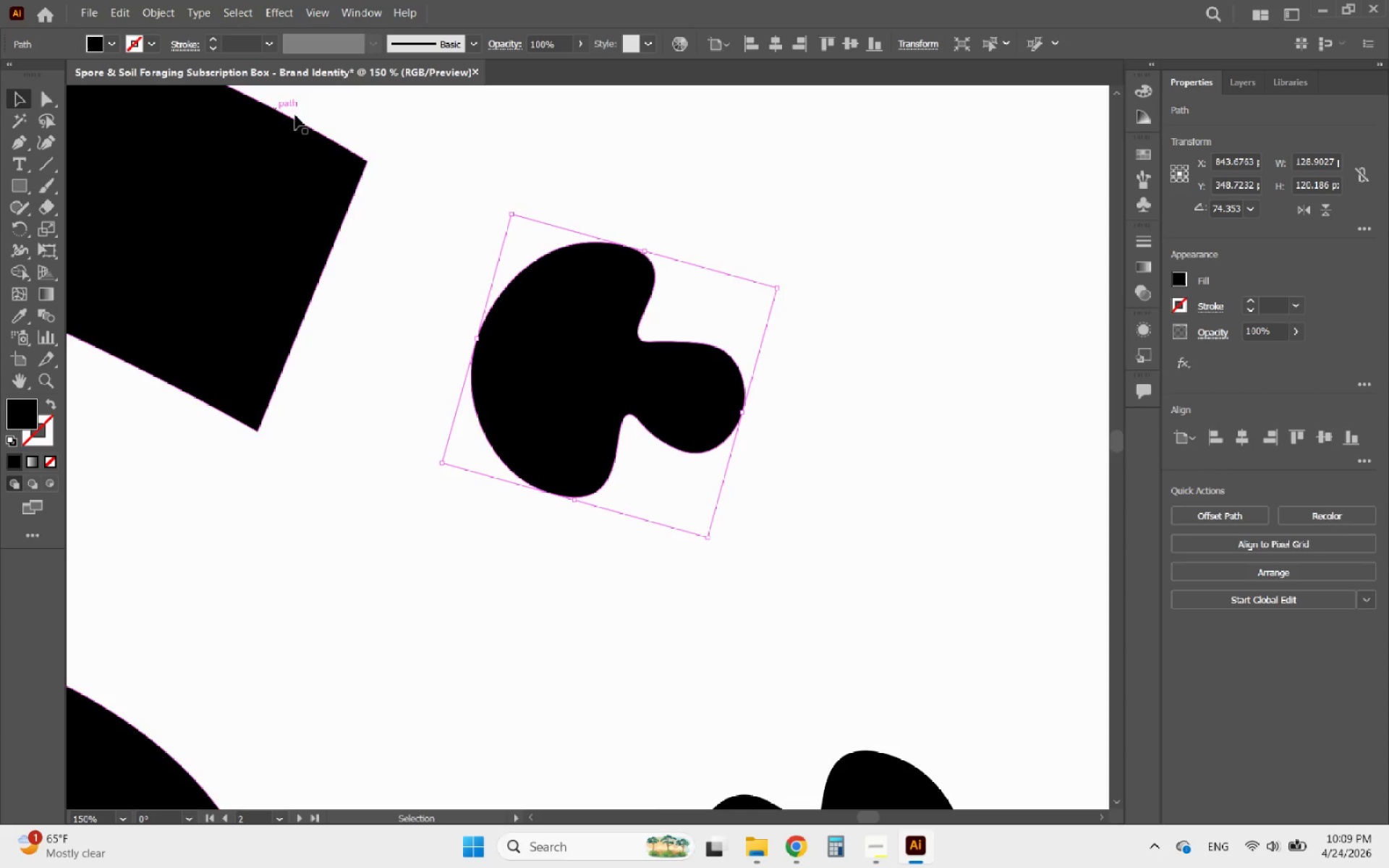 
left_click([447, 163])
 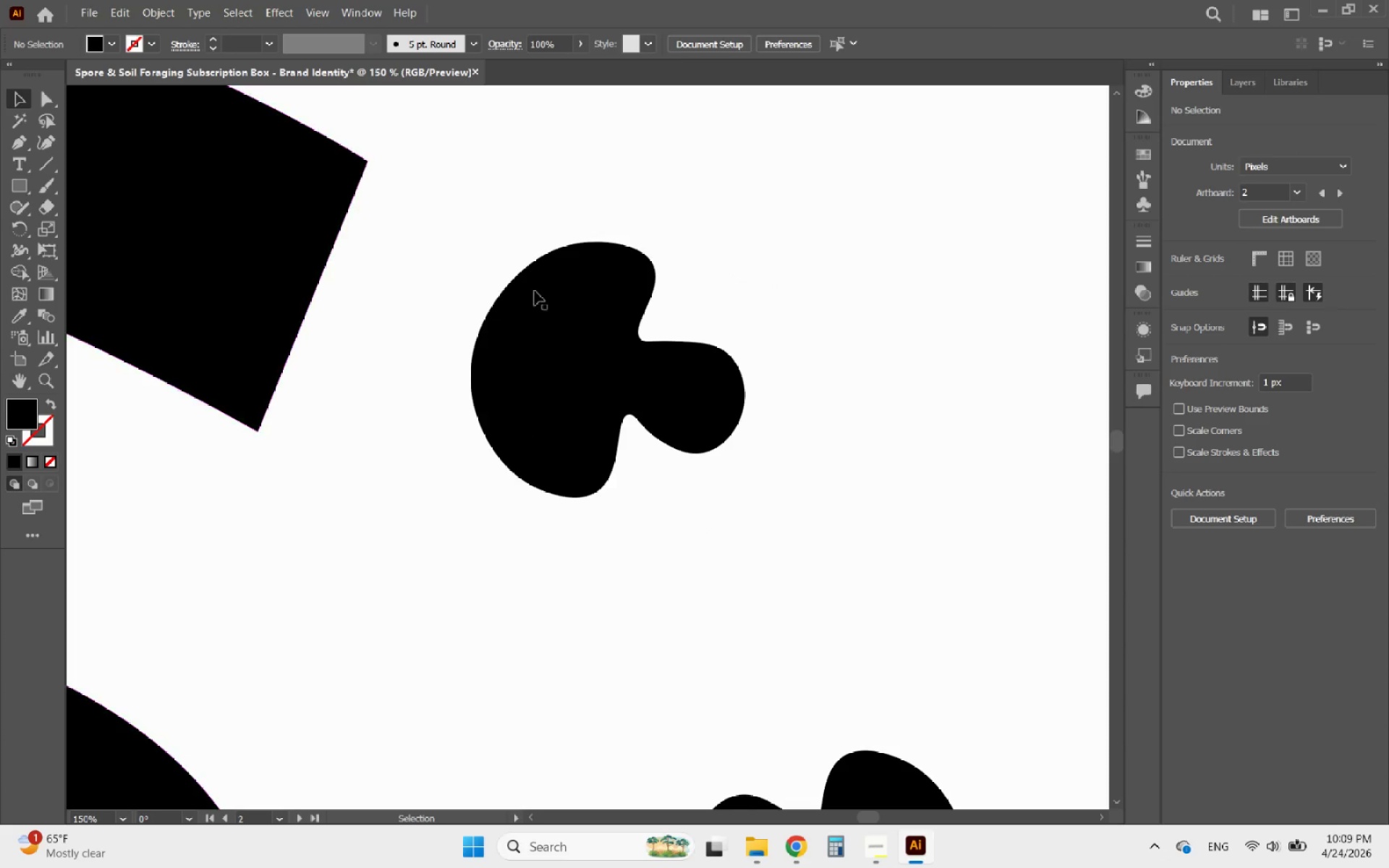 
left_click([639, 359])
 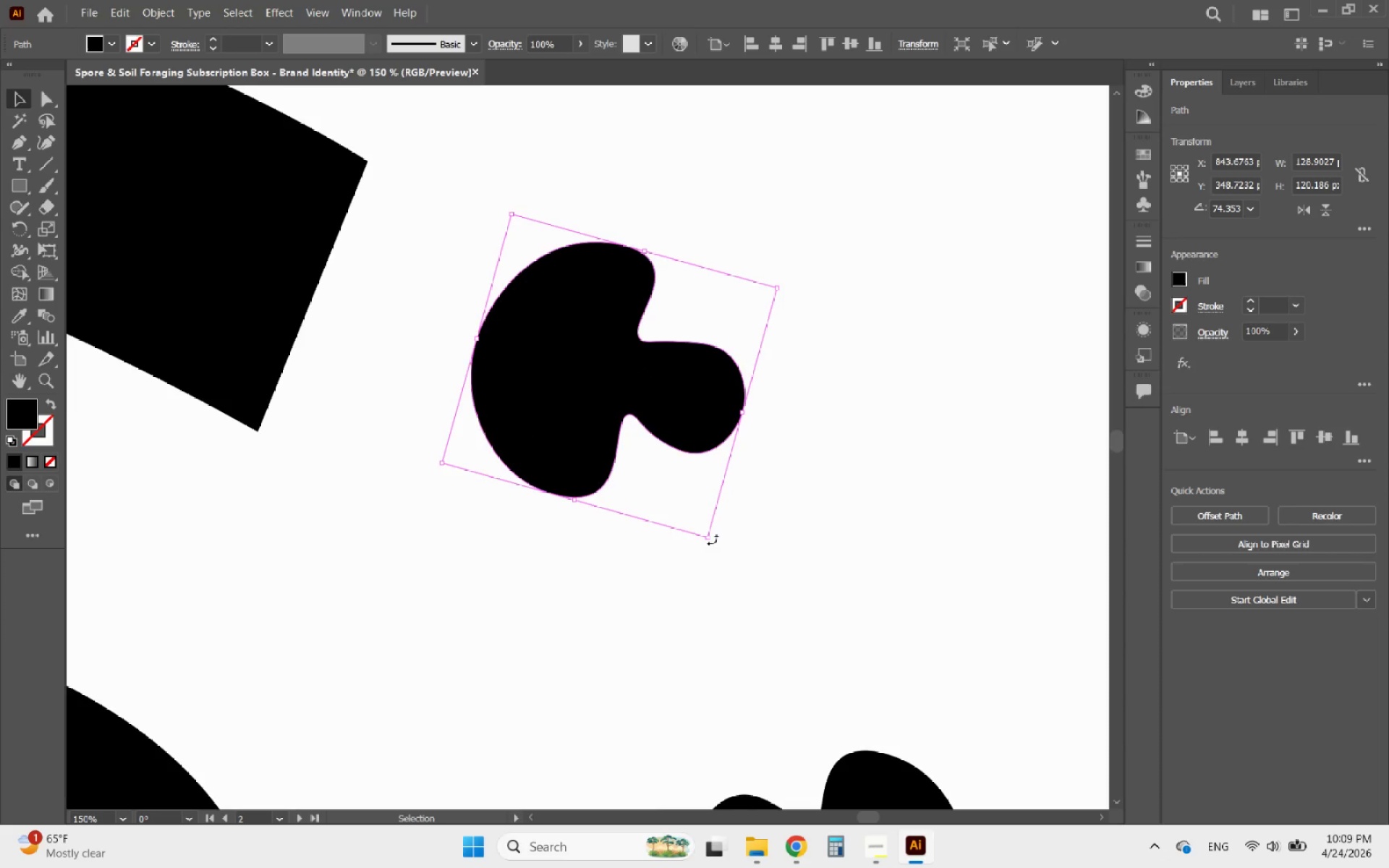 
left_click_drag(start_coordinate=[713, 540], to_coordinate=[783, 516])
 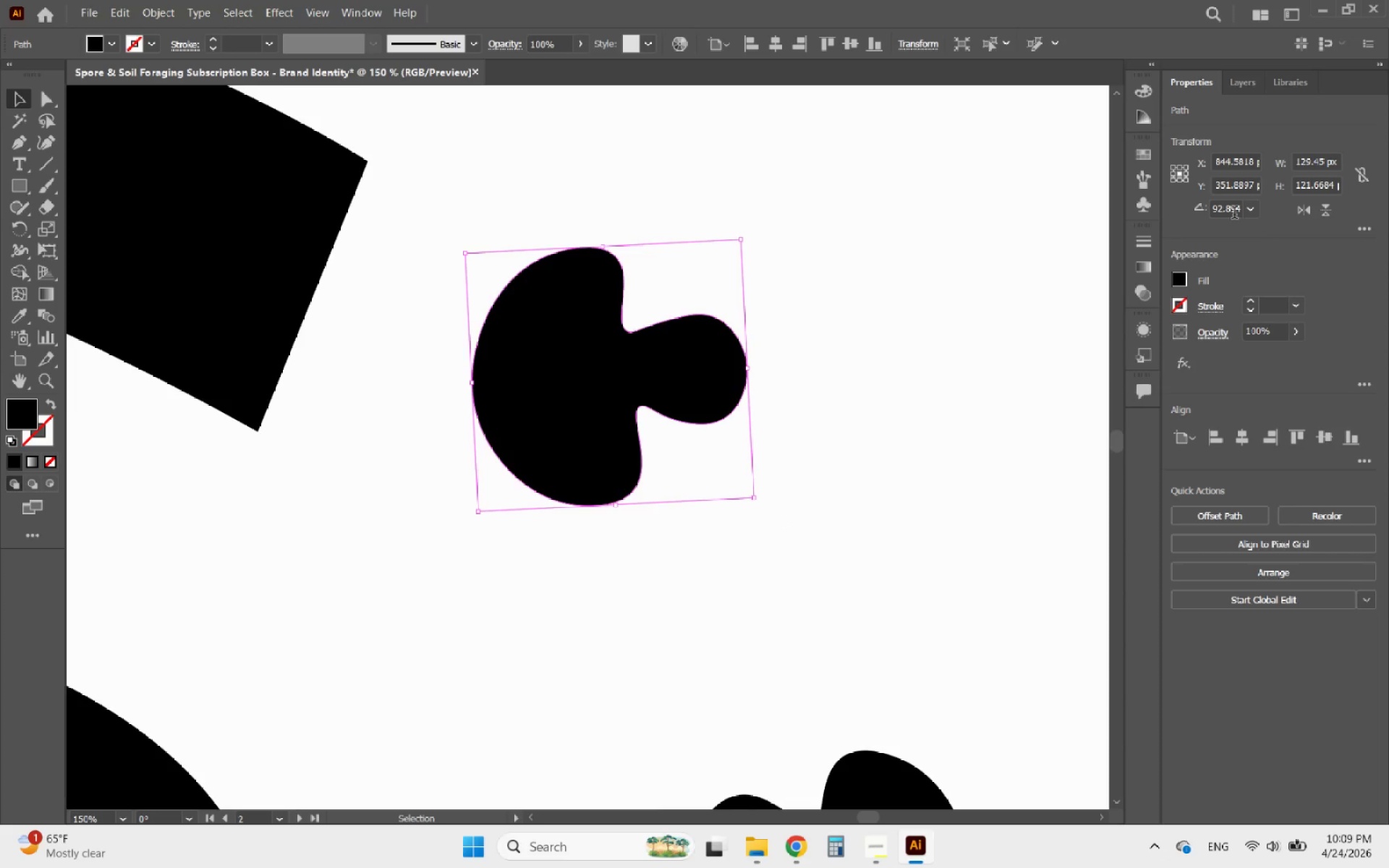 
left_click([1221, 211])
 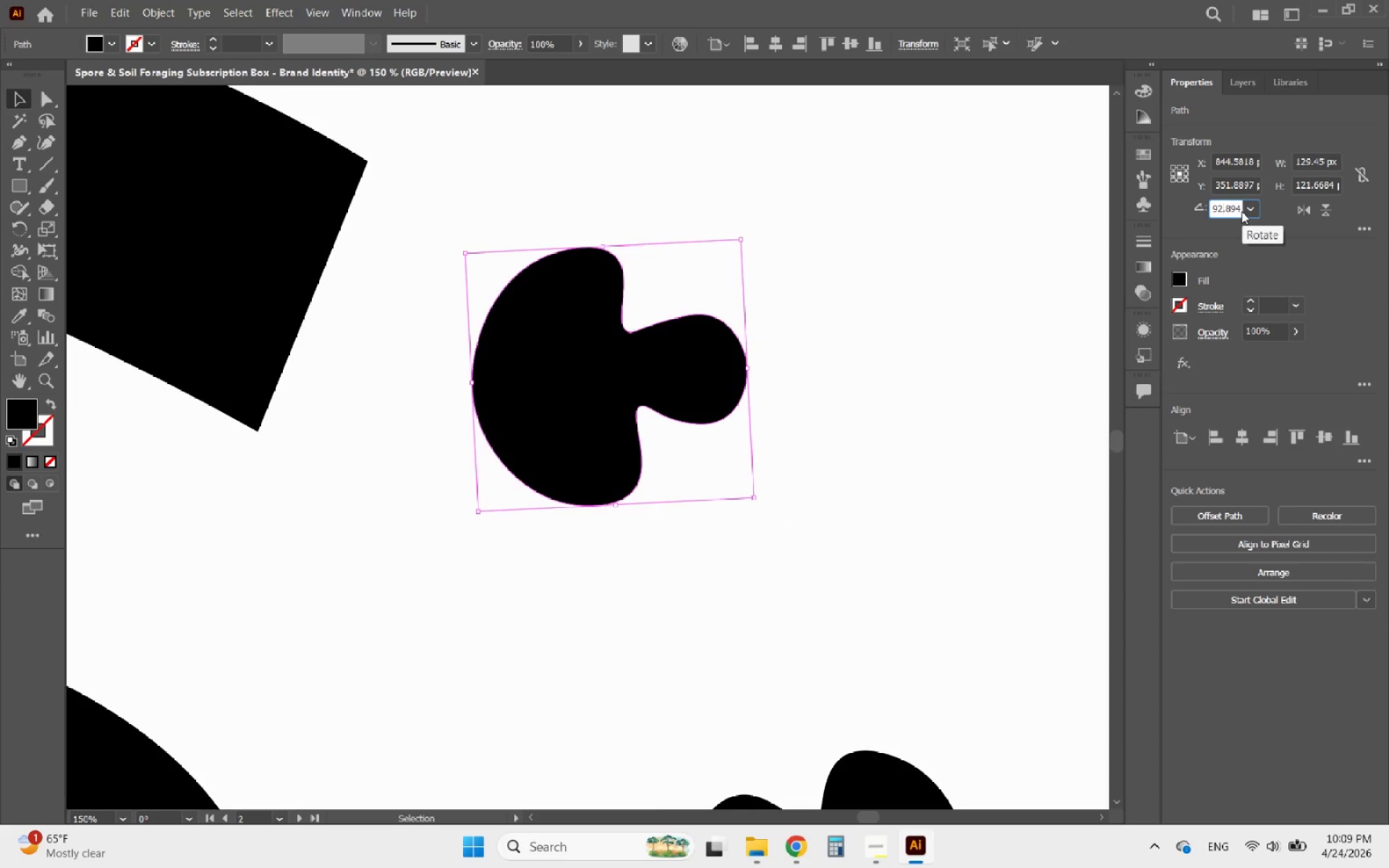 
left_click([1238, 213])
 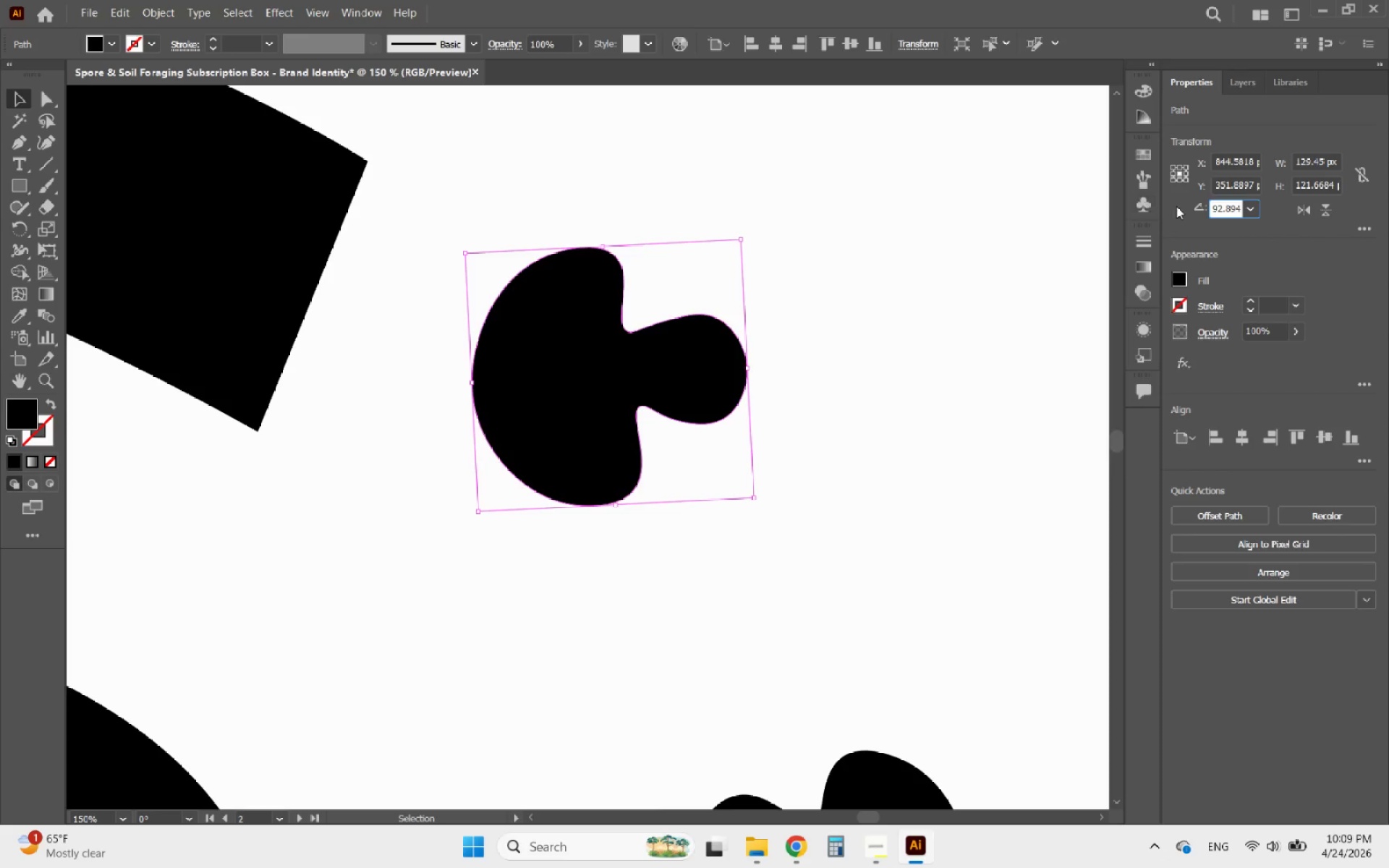 
left_click_drag(start_coordinate=[1213, 210], to_coordinate=[1294, 217])
 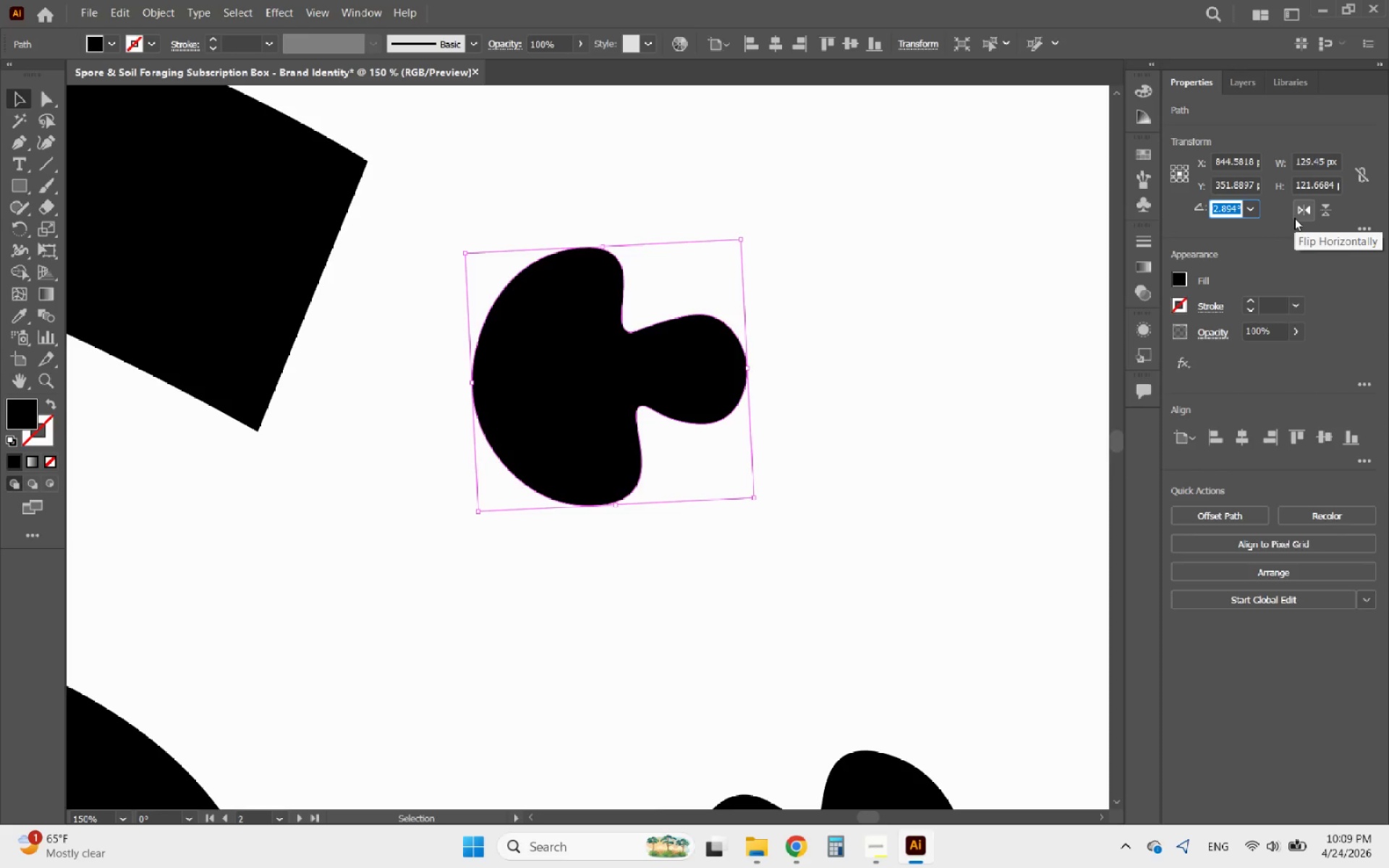 
type(90)
 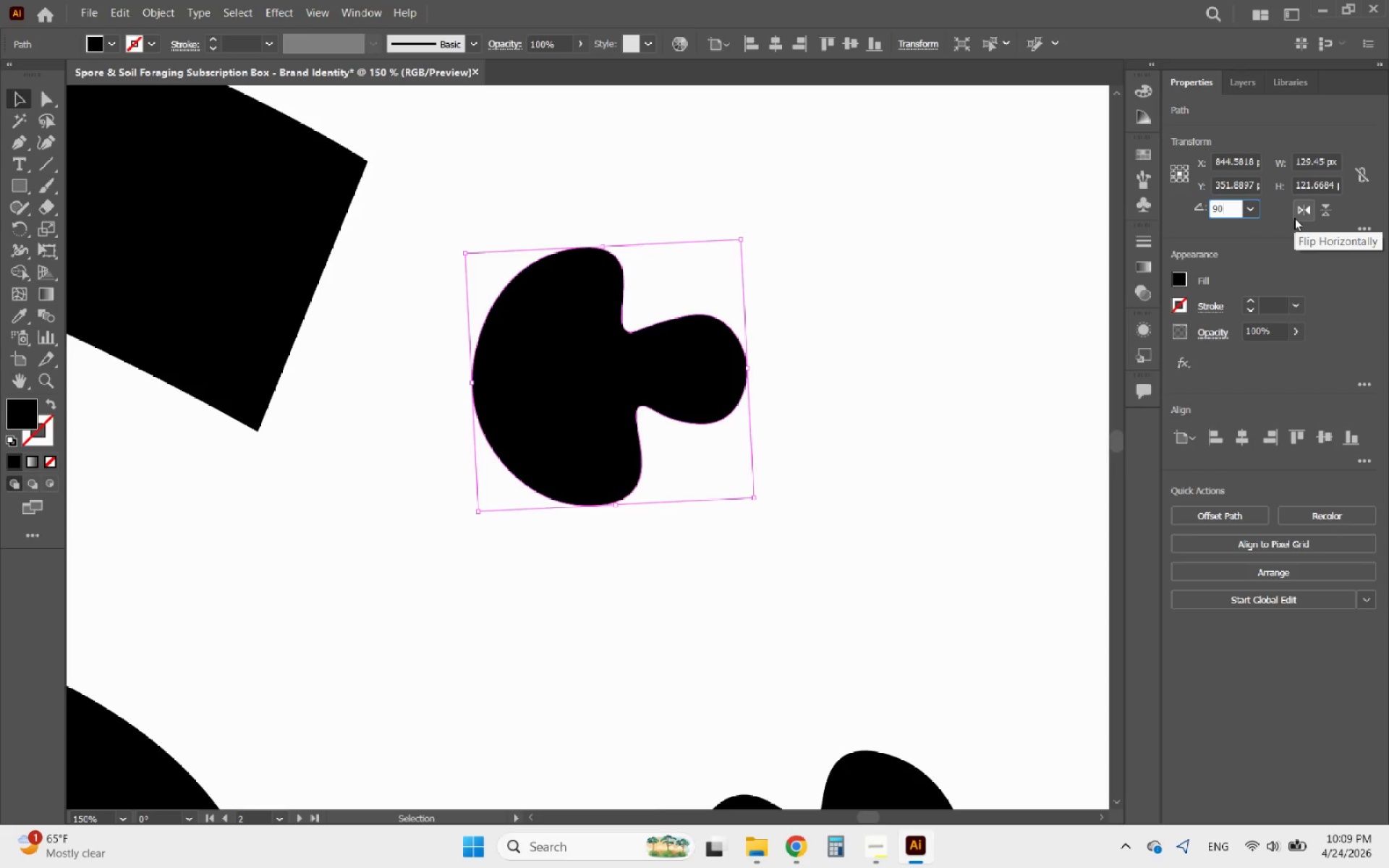 
key(Enter)
 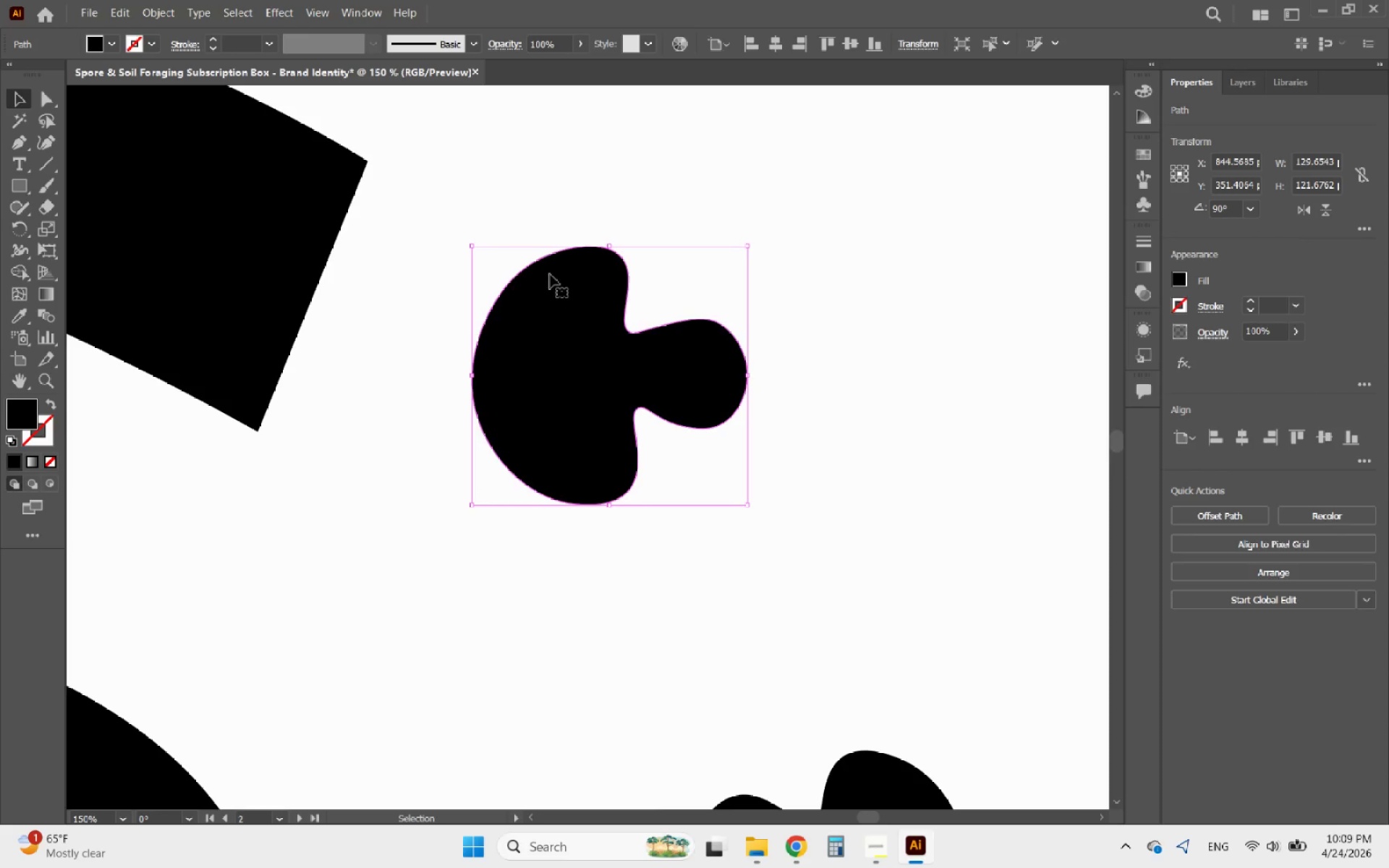 
left_click([556, 204])
 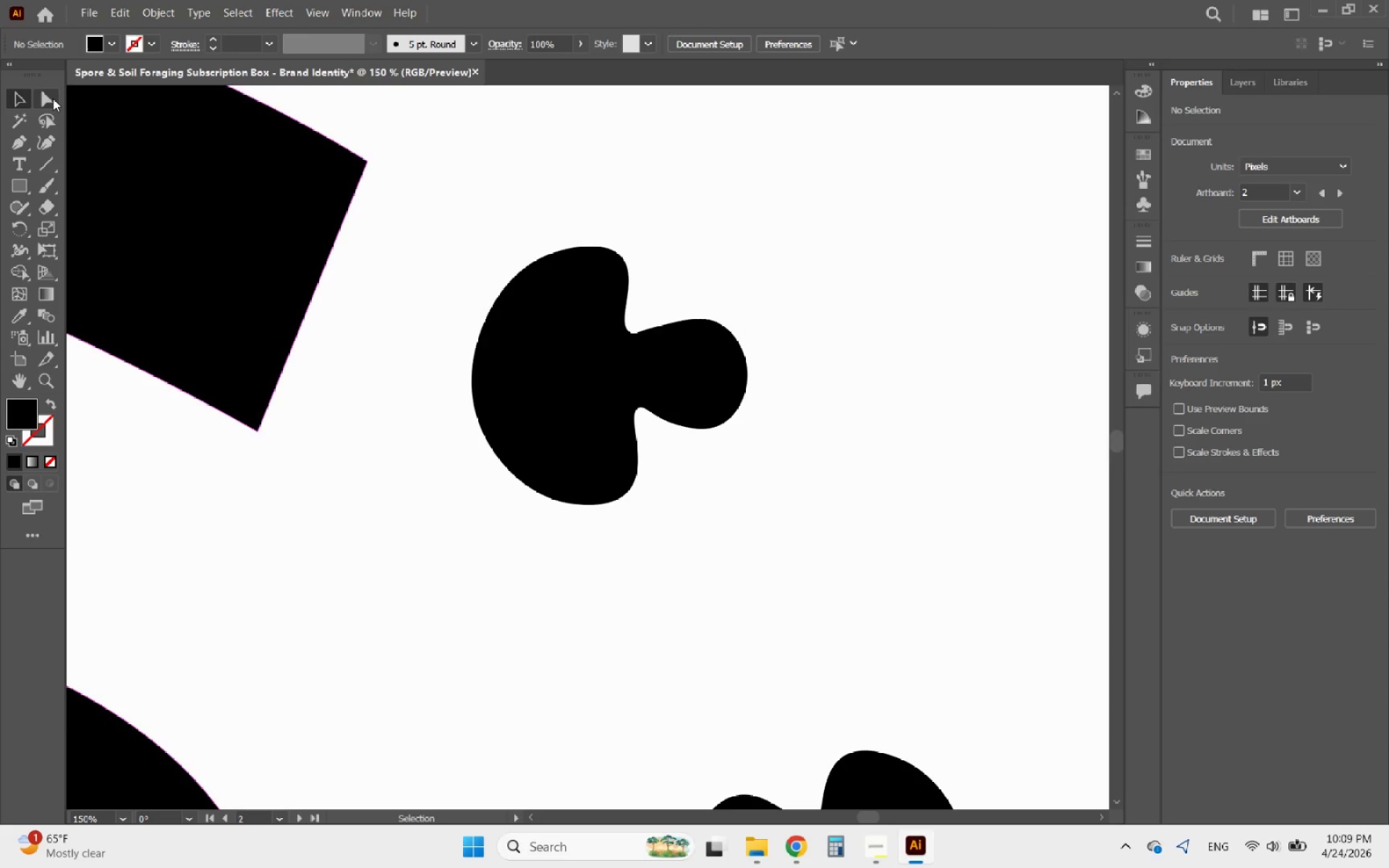 
left_click([53, 98])
 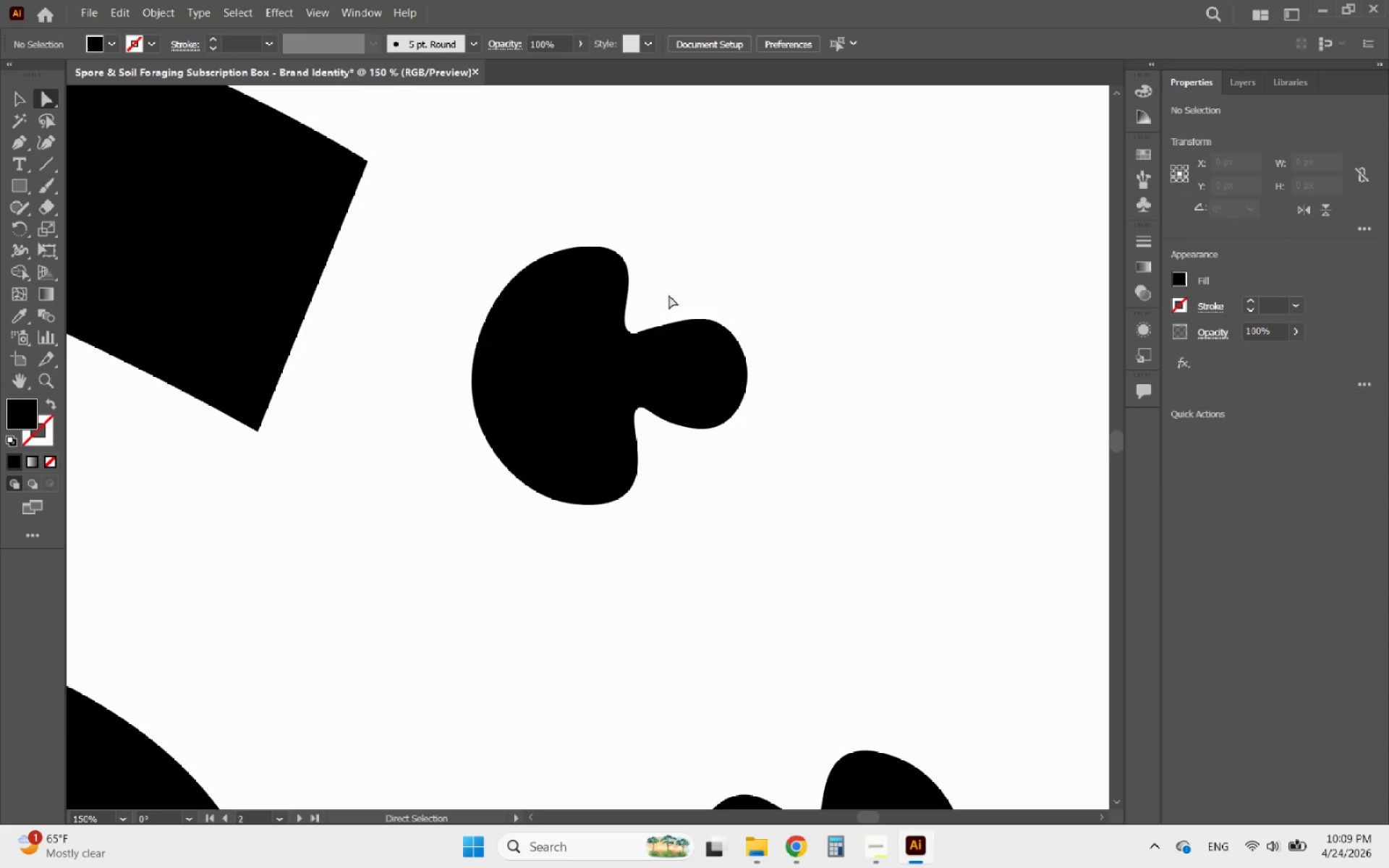 
left_click_drag(start_coordinate=[659, 283], to_coordinate=[838, 495])
 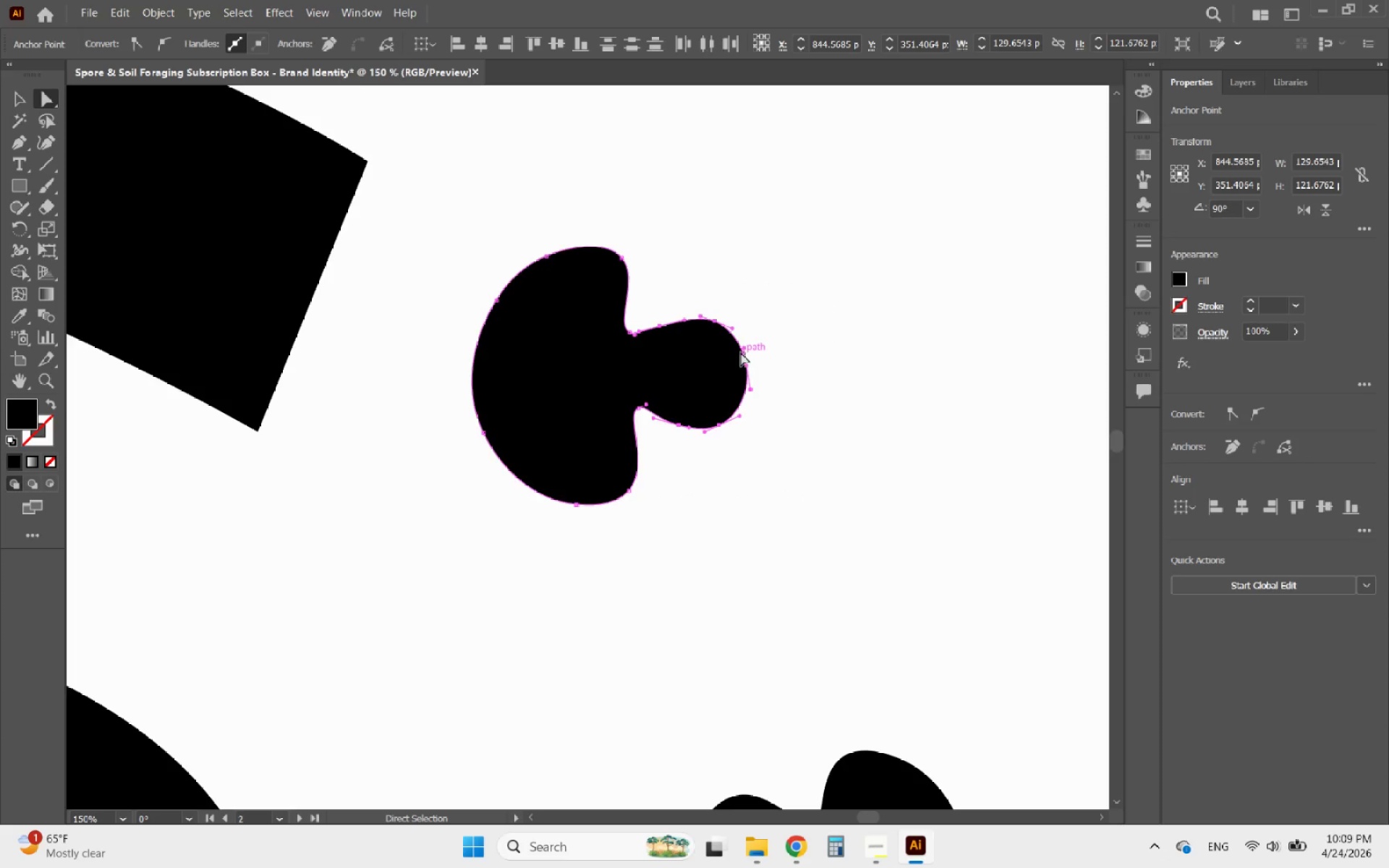 
left_click_drag(start_coordinate=[734, 339], to_coordinate=[930, 332])
 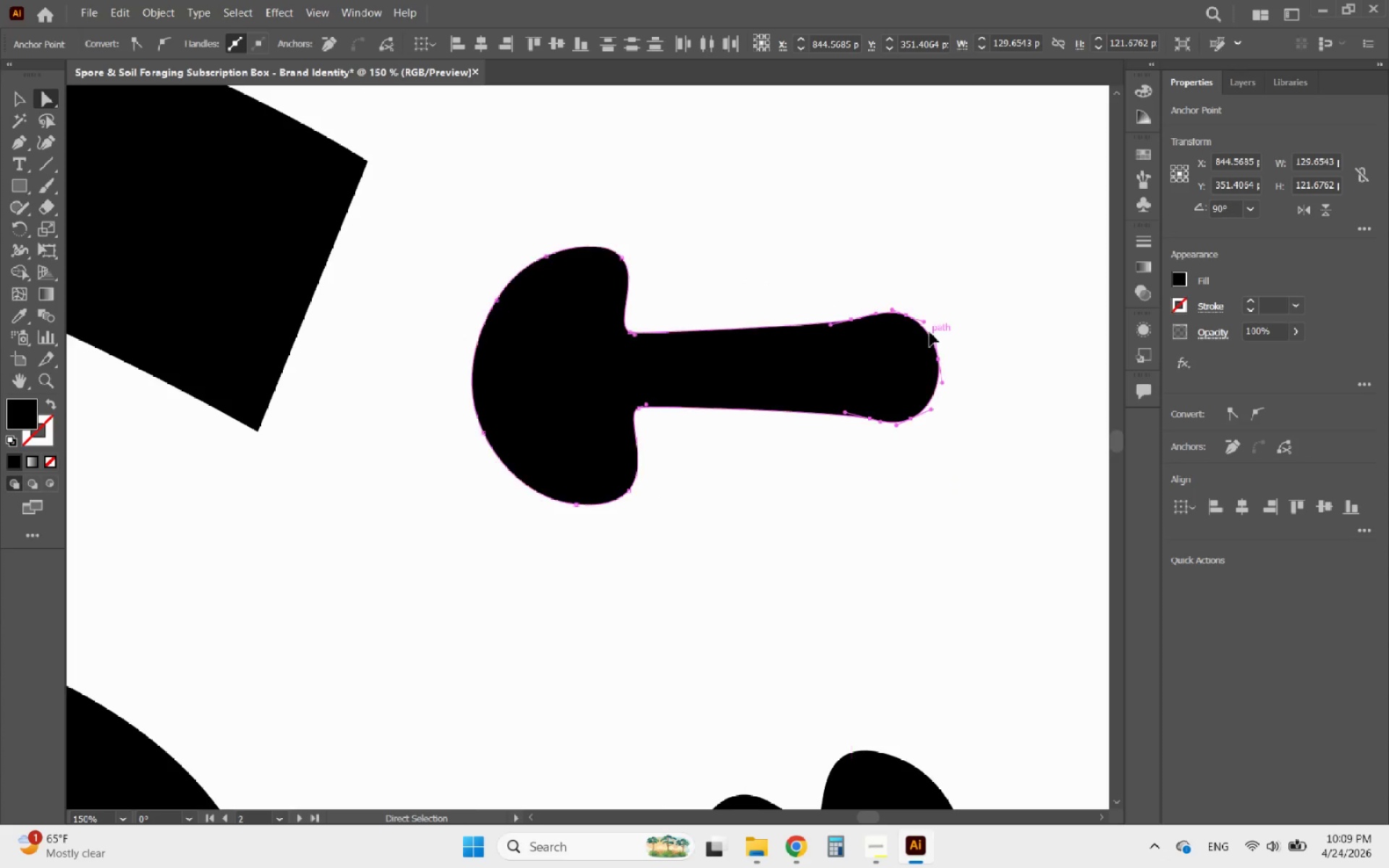 
left_click_drag(start_coordinate=[930, 332], to_coordinate=[932, 359])
 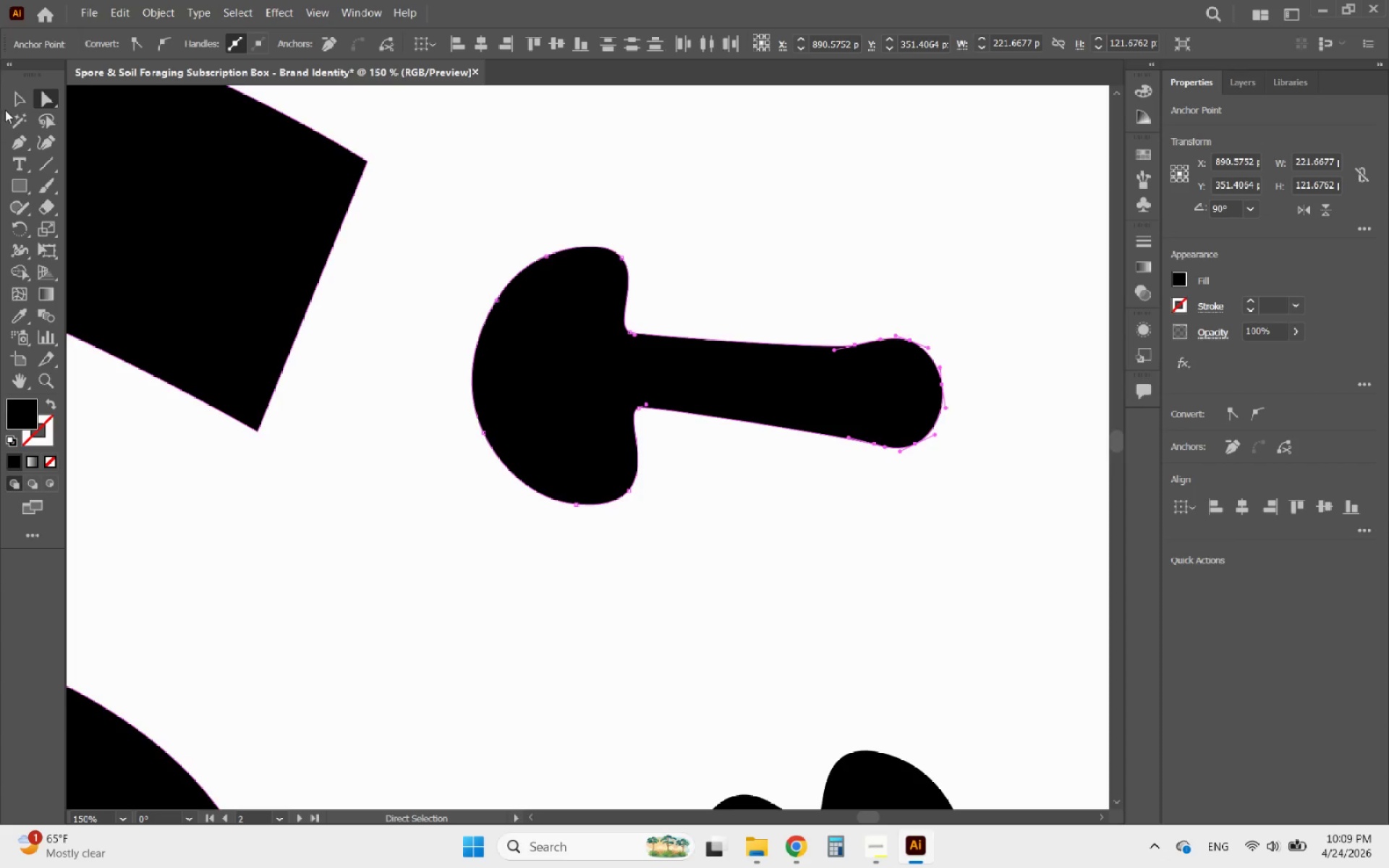 
left_click([22, 101])
 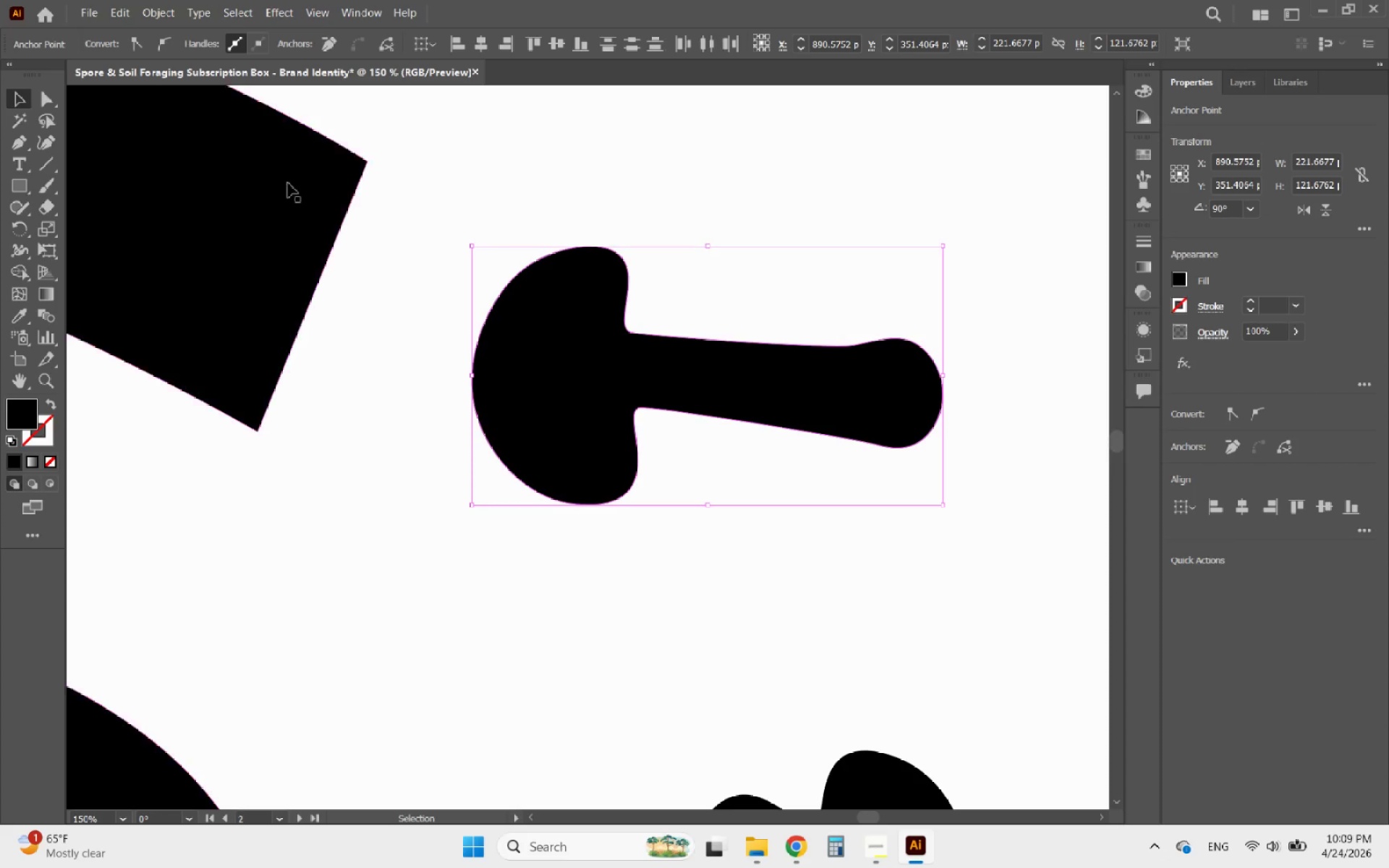 
hold_key(key=AltLeft, duration=0.73)
scroll: coordinate [613, 359], scroll_direction: down, amount: 3.0
 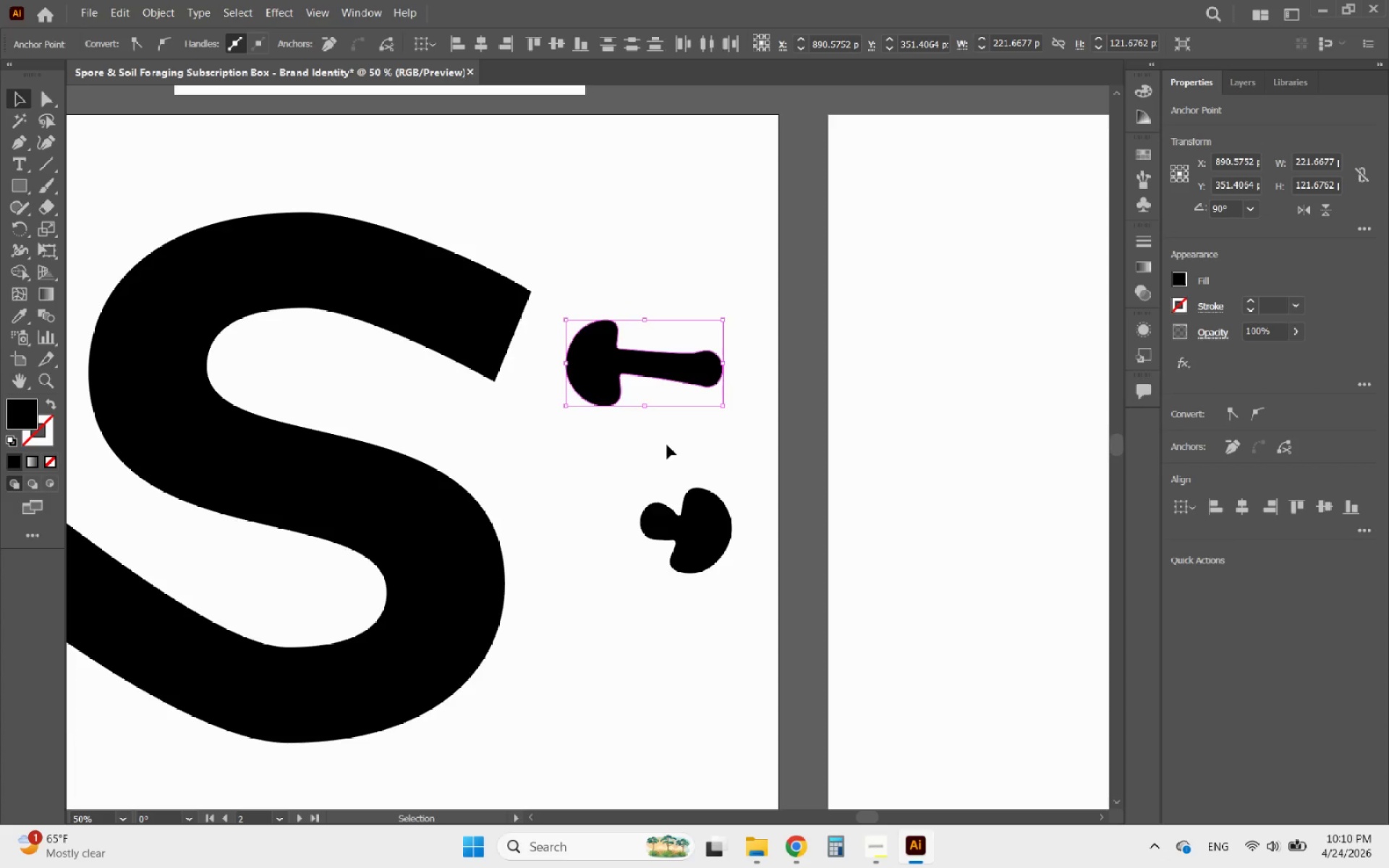 
left_click([663, 453])
 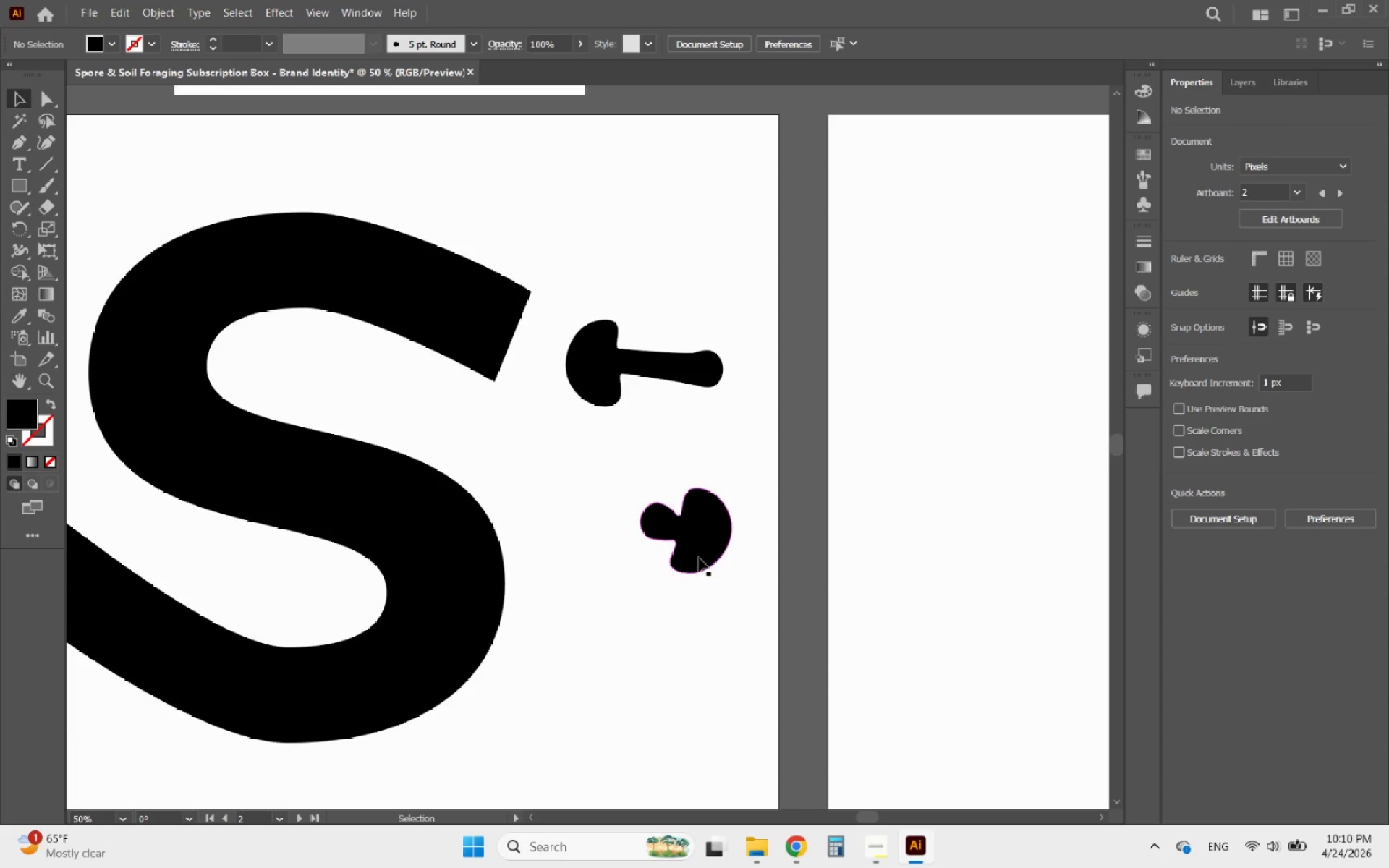 
left_click([699, 558])
 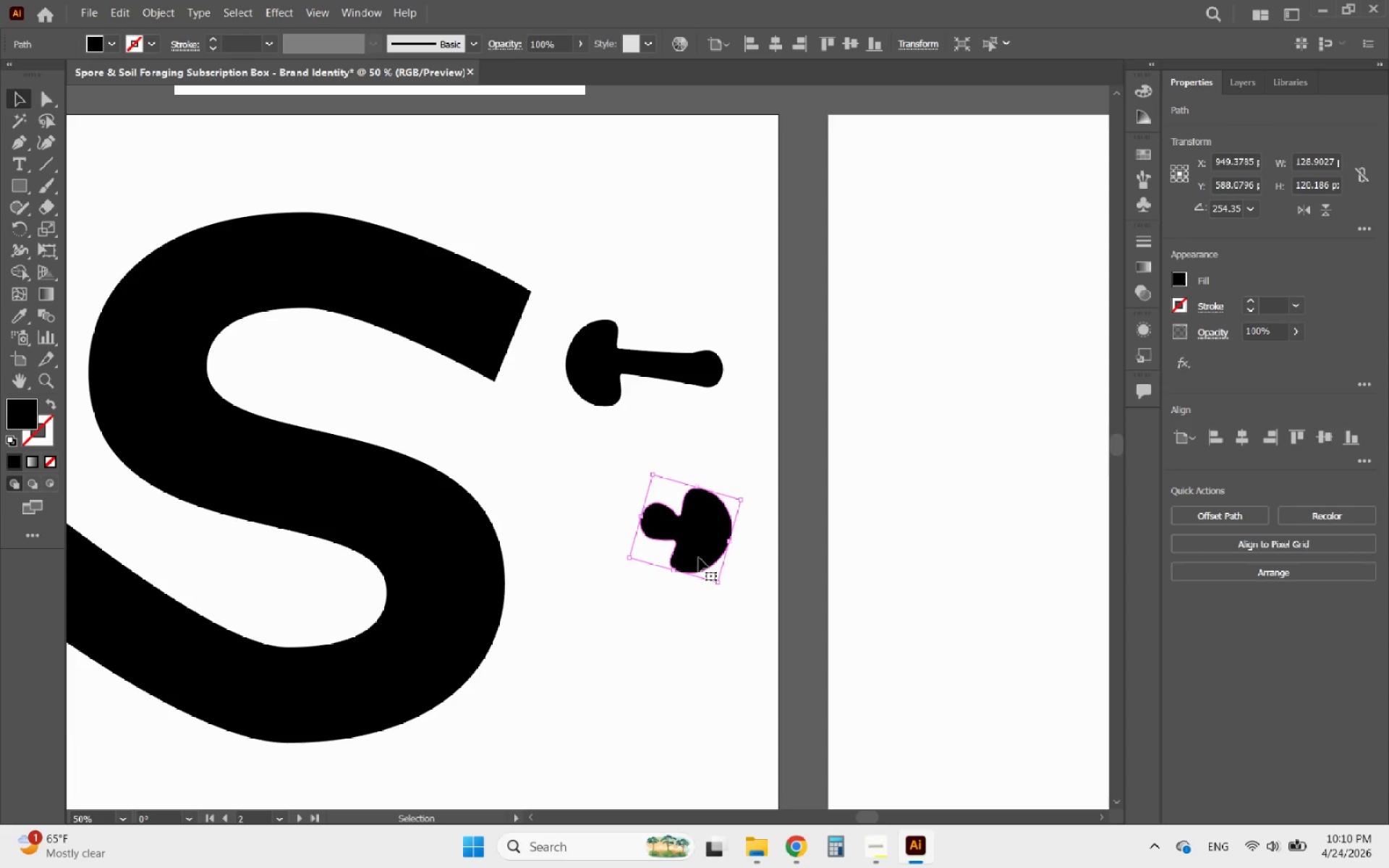 
left_click_drag(start_coordinate=[699, 558], to_coordinate=[943, 407])
 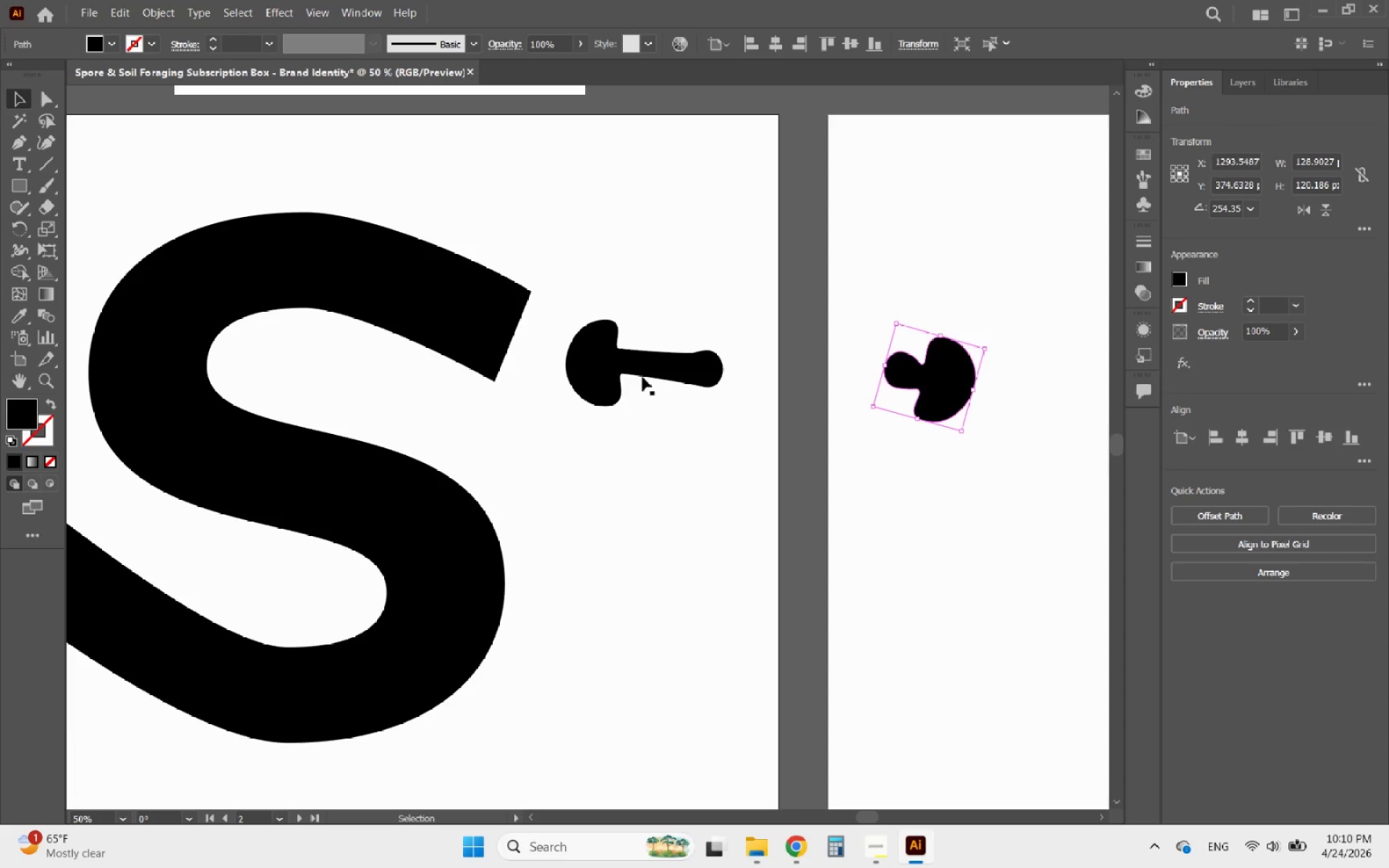 
left_click([645, 373])
 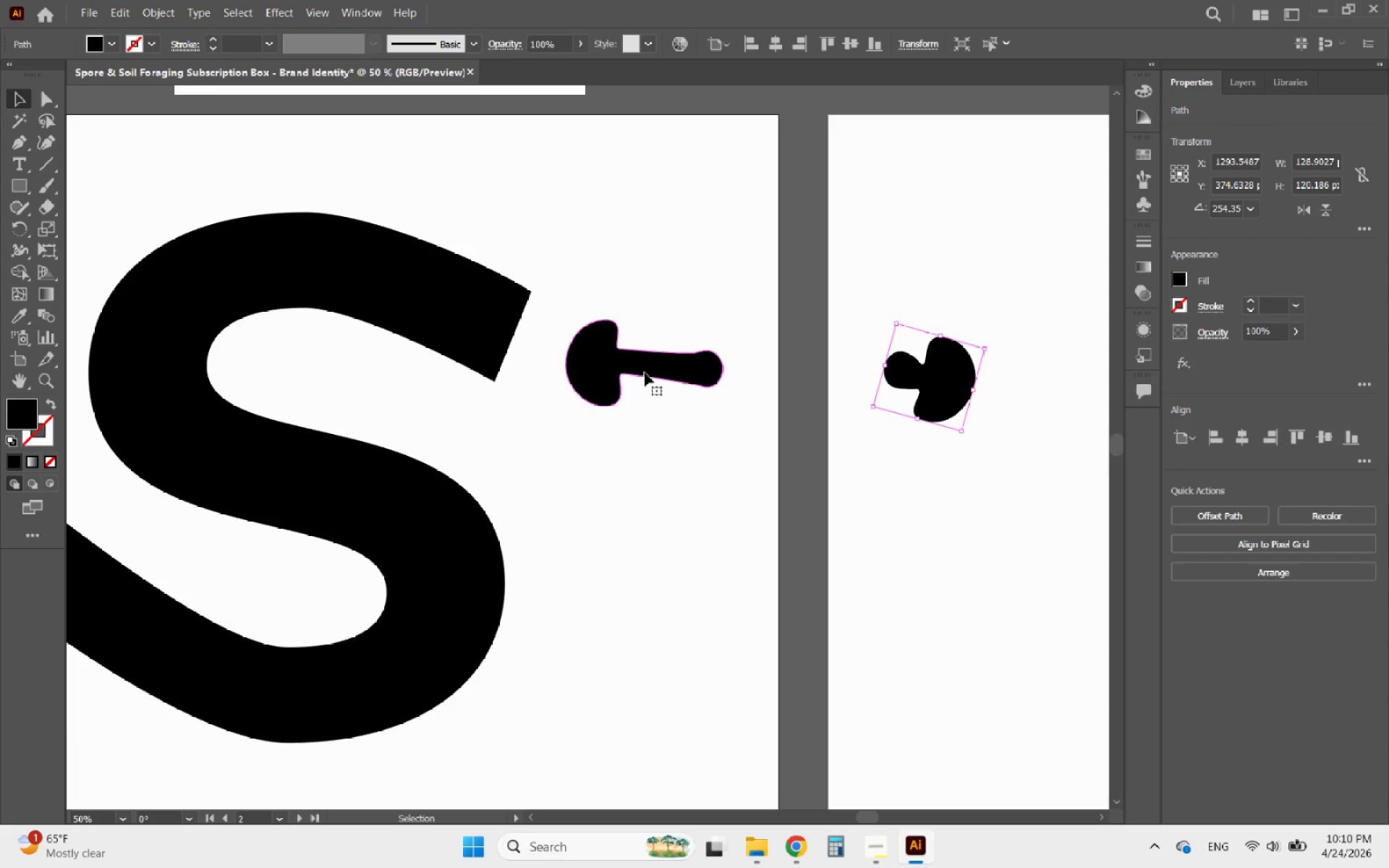 
hold_key(key=AltLeft, duration=1.0)
left_click_drag(start_coordinate=[647, 365], to_coordinate=[639, 518])
 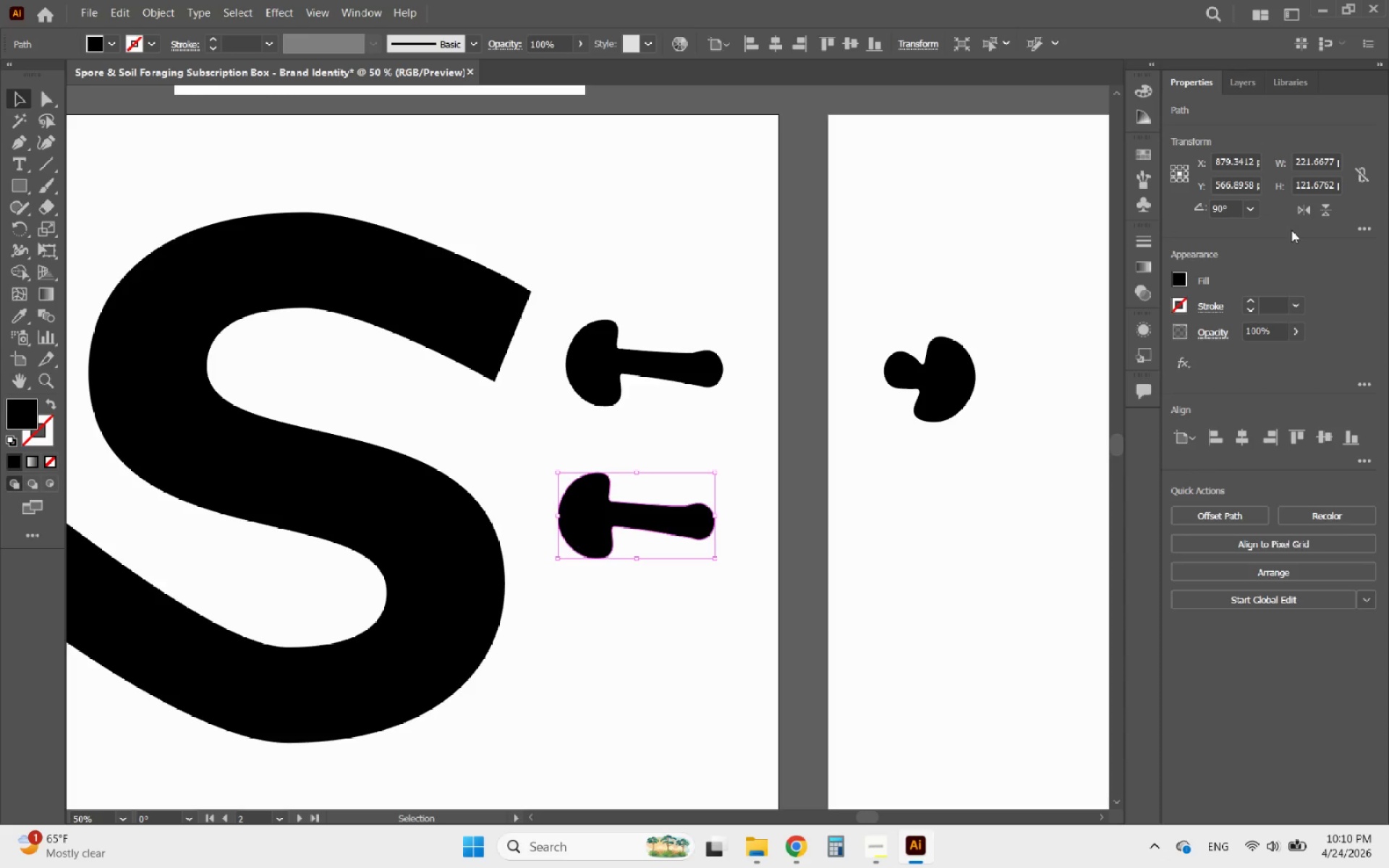 
left_click([1300, 213])
 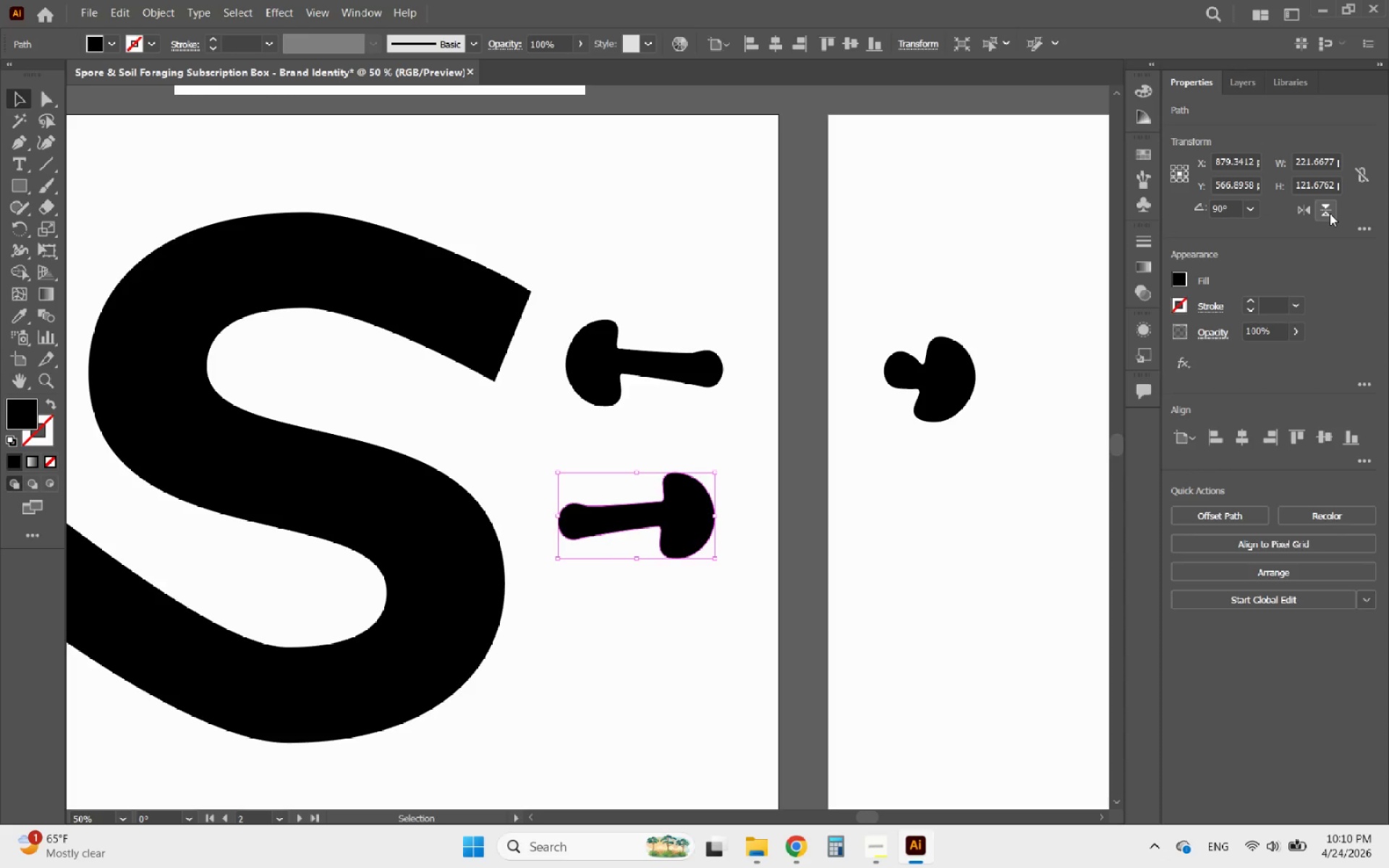 
left_click([1330, 213])
 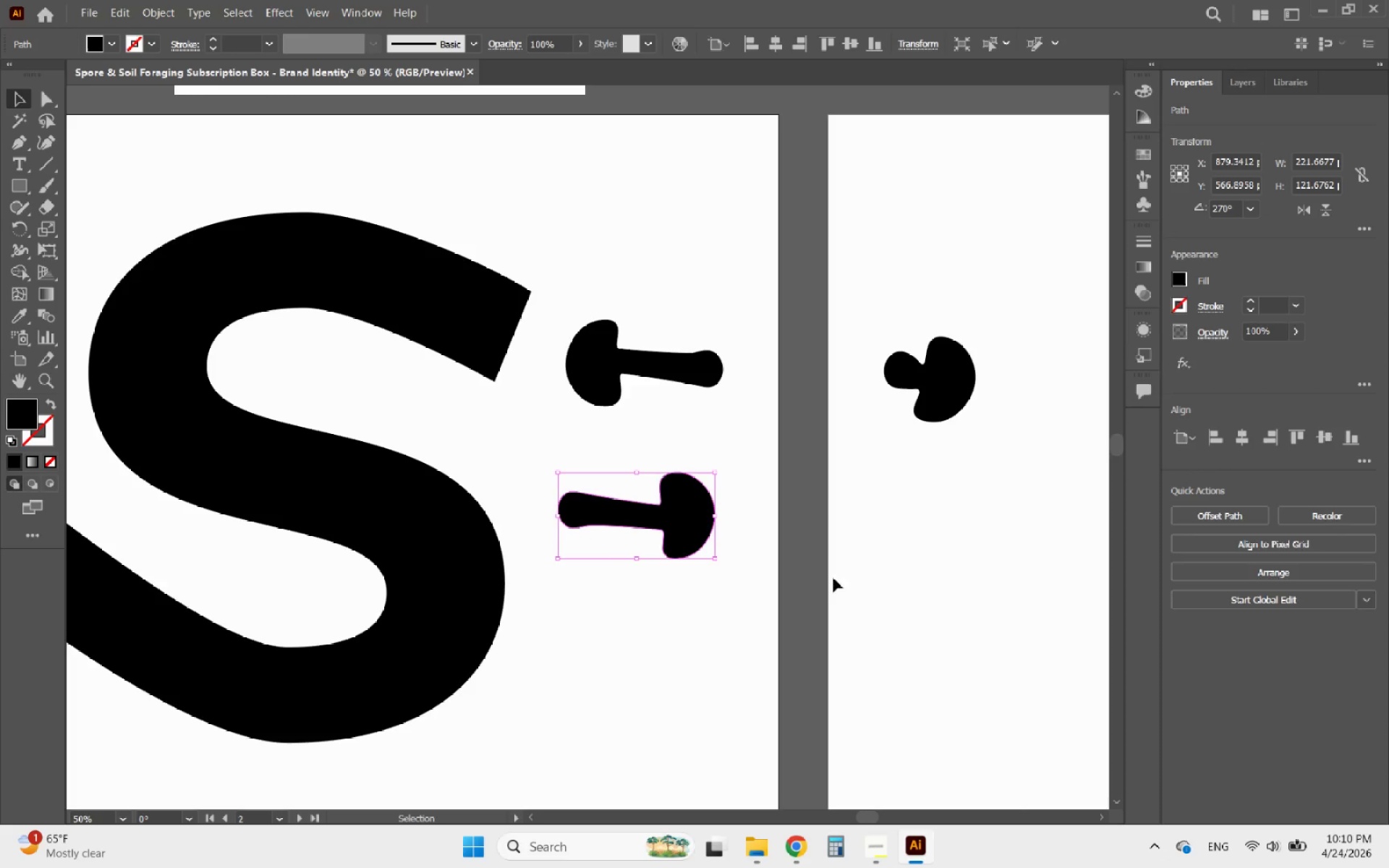 
left_click([825, 592])
 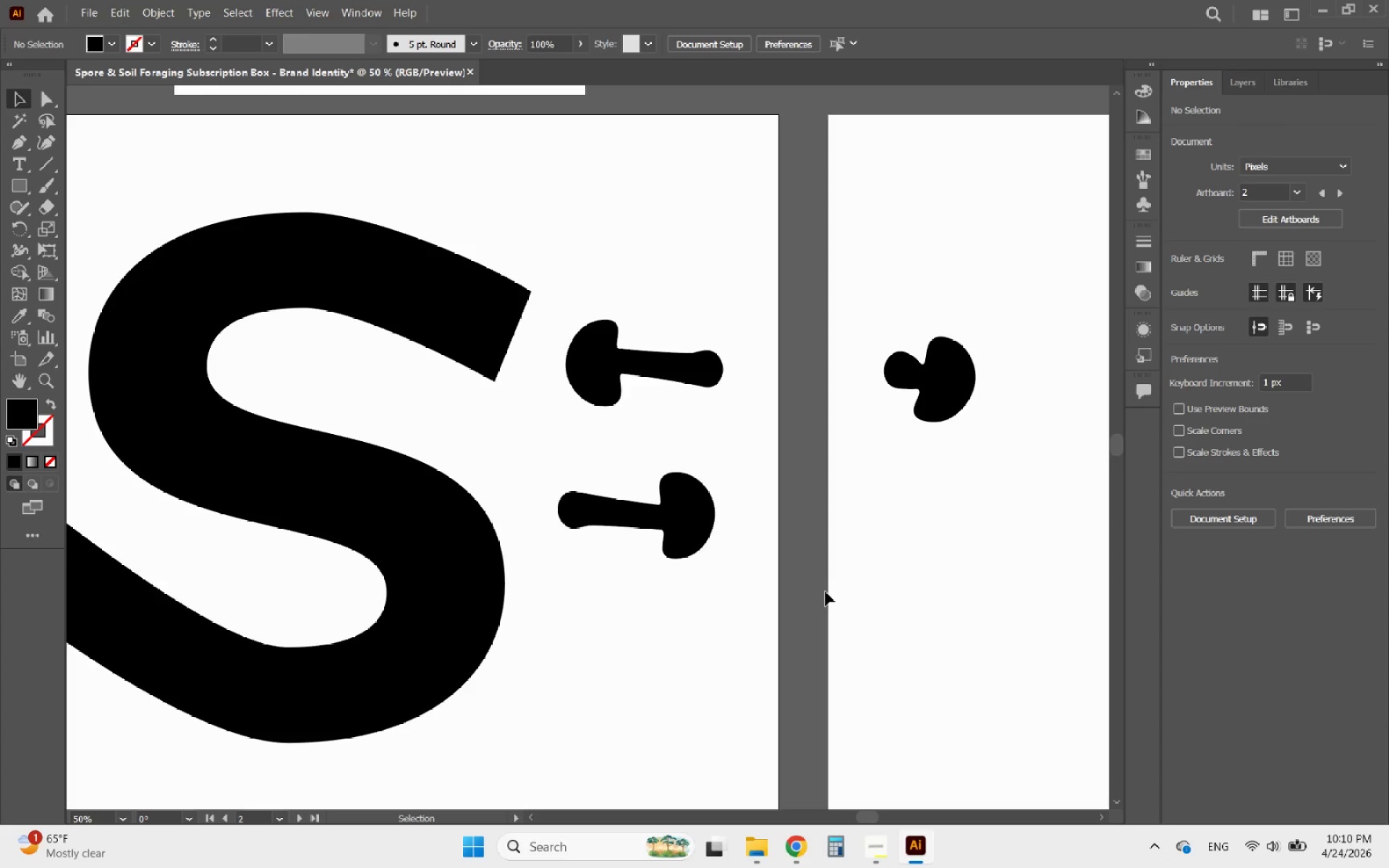 
hold_key(key=AltLeft, duration=2.34)
scroll: coordinate [824, 593], scroll_direction: down, amount: 3.0
 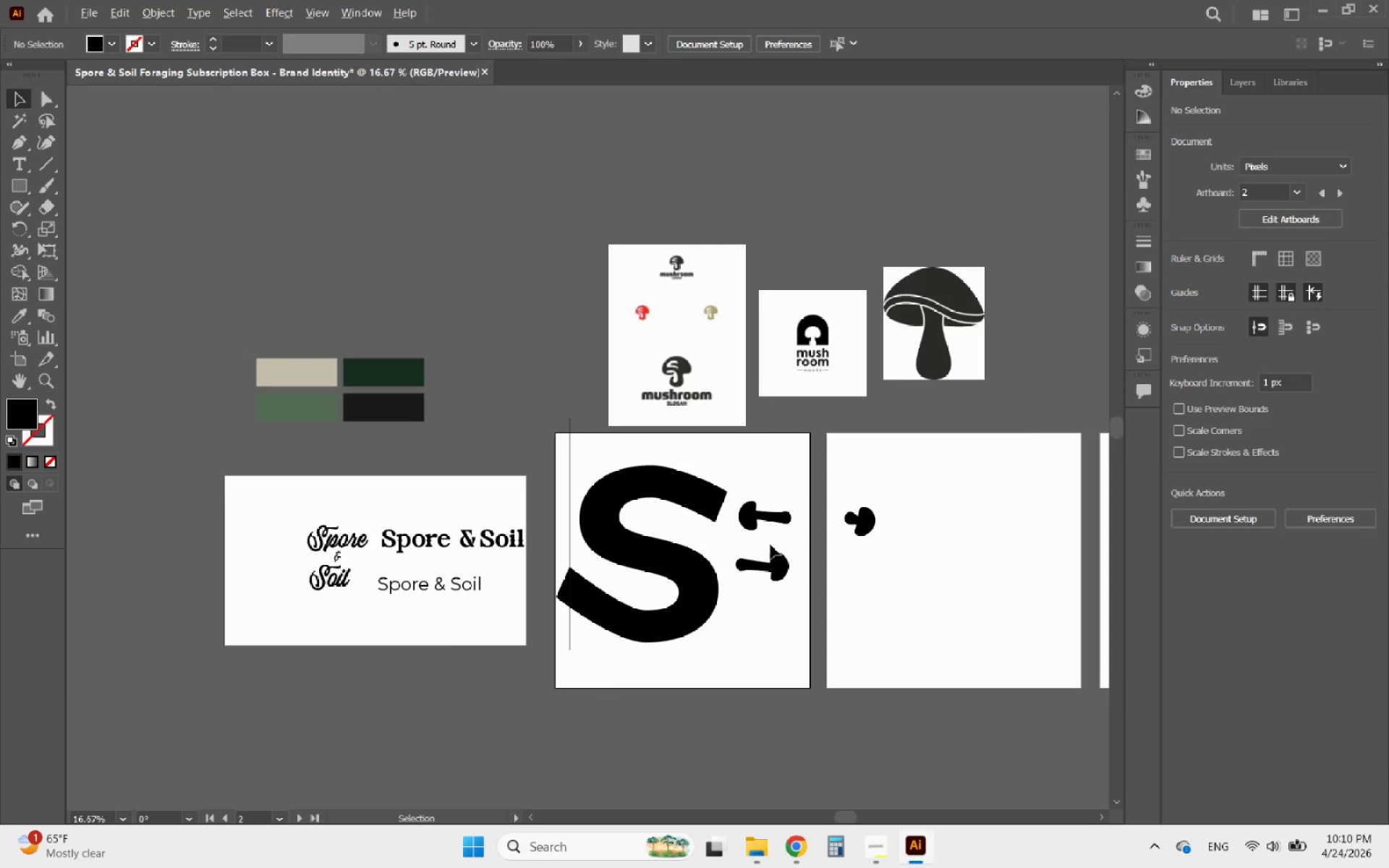 
scroll: coordinate [746, 527], scroll_direction: up, amount: 4.0
 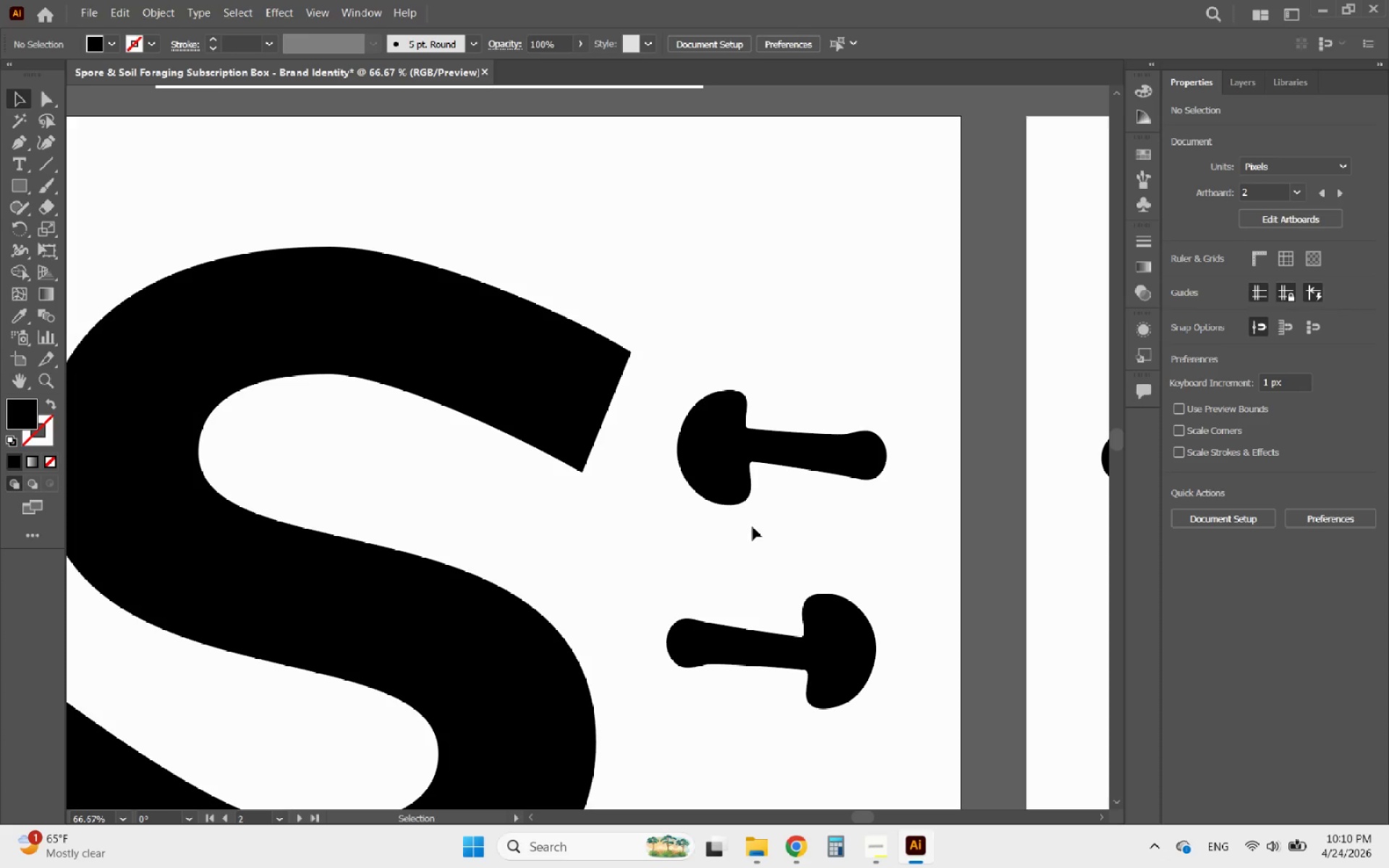 
hold_key(key=AltLeft, duration=0.45)
scroll: coordinate [791, 490], scroll_direction: down, amount: 1.0
 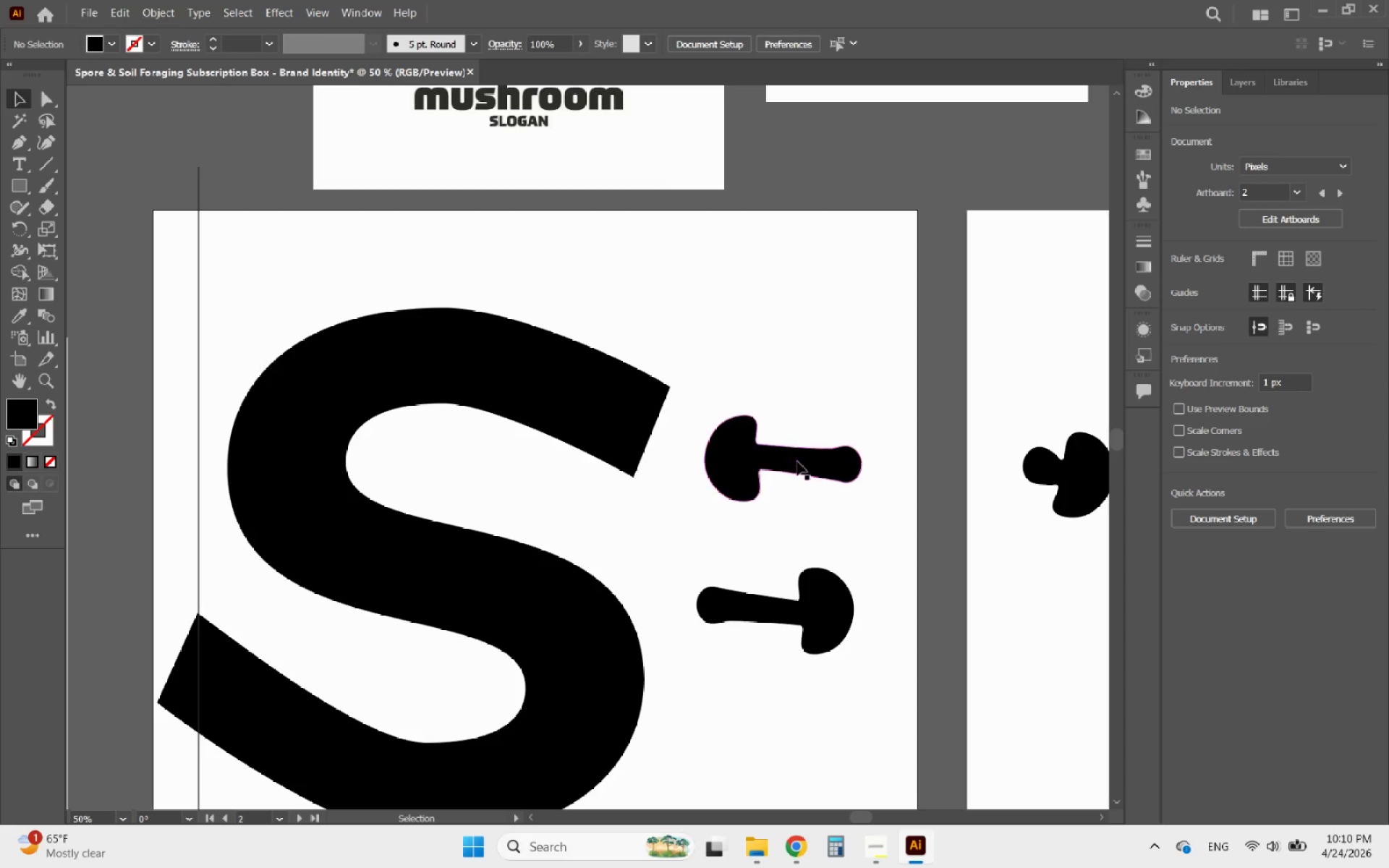 
left_click([799, 460])
 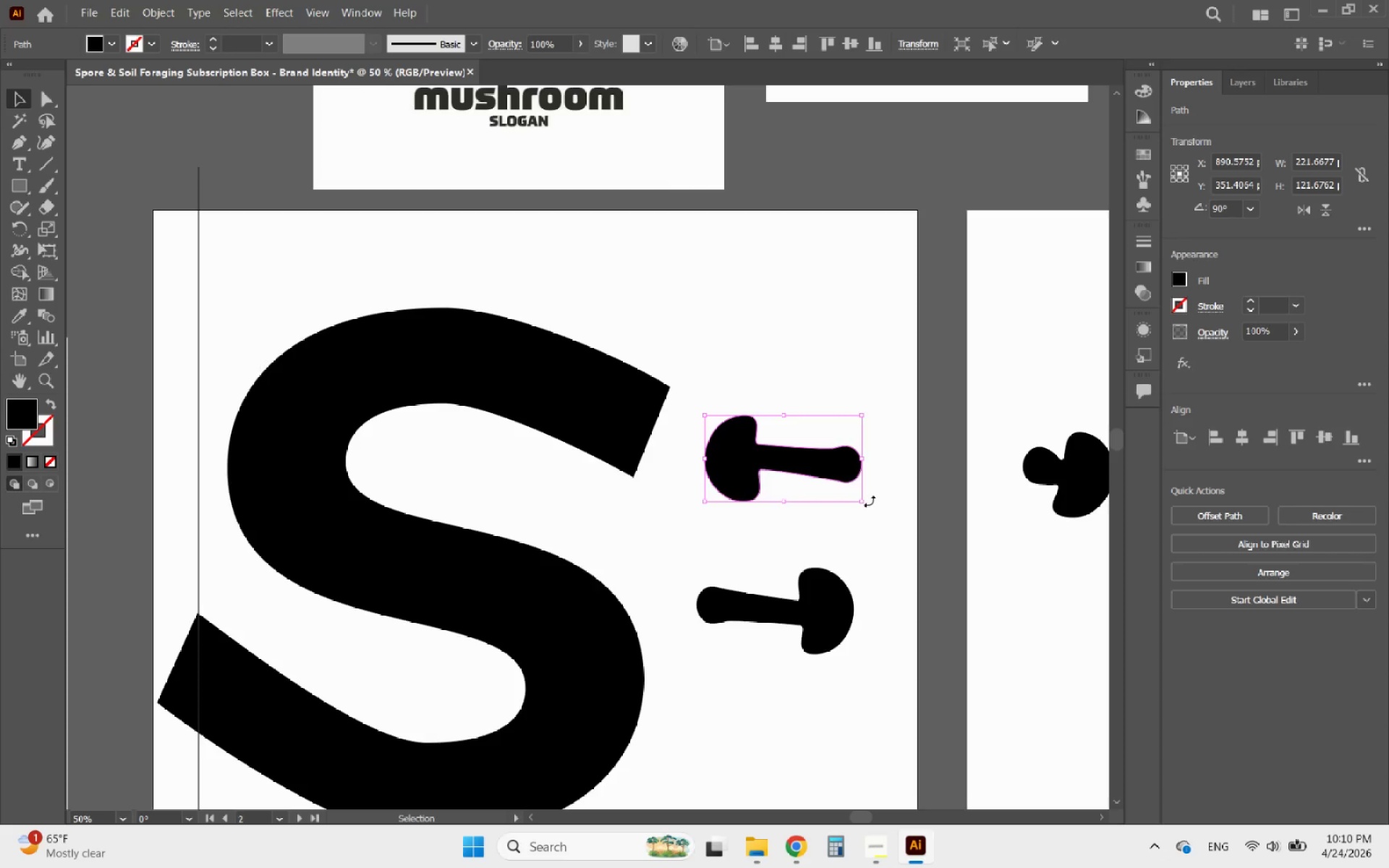 
left_click_drag(start_coordinate=[870, 501], to_coordinate=[855, 542])
 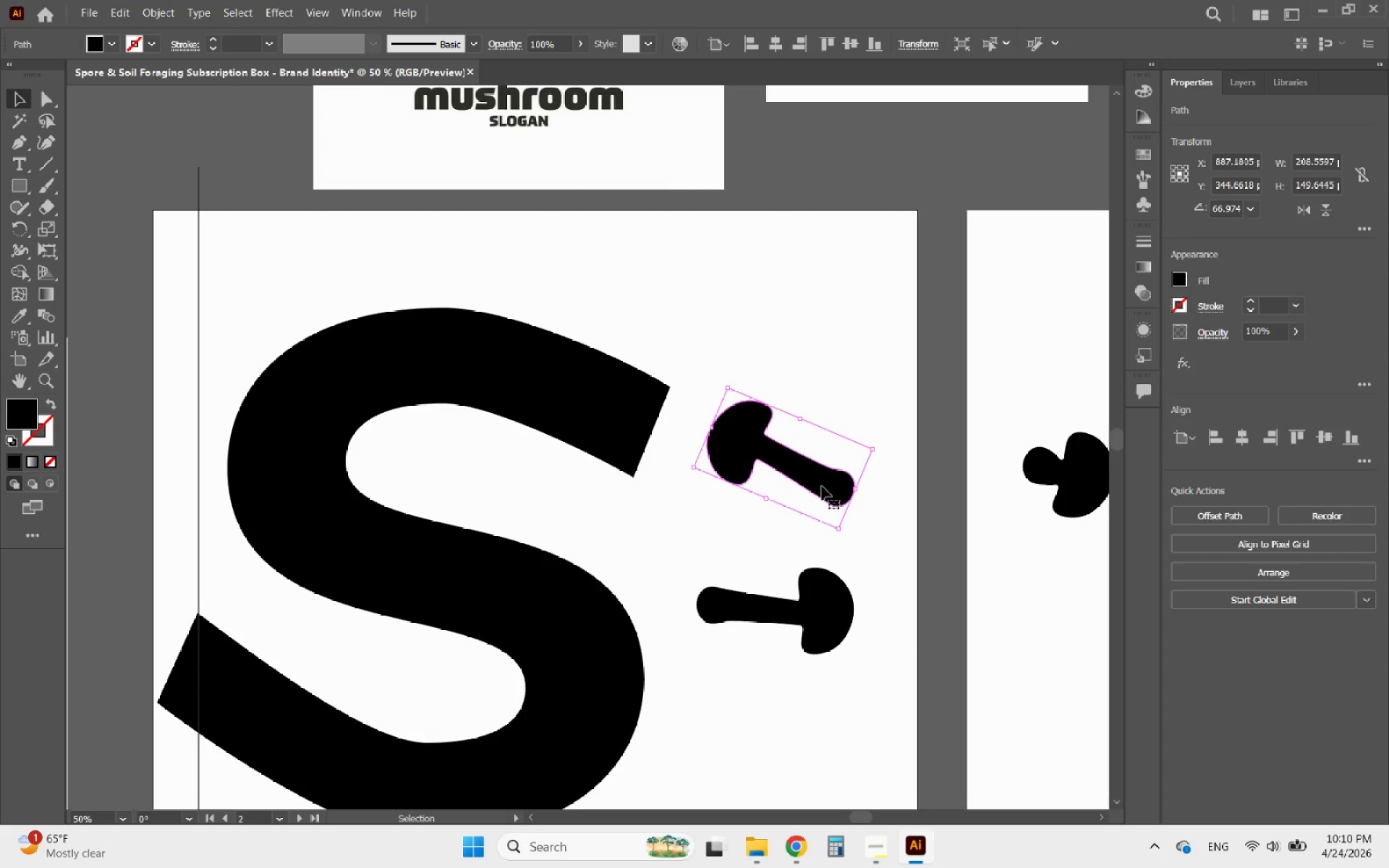 
left_click_drag(start_coordinate=[822, 486], to_coordinate=[454, 490])
 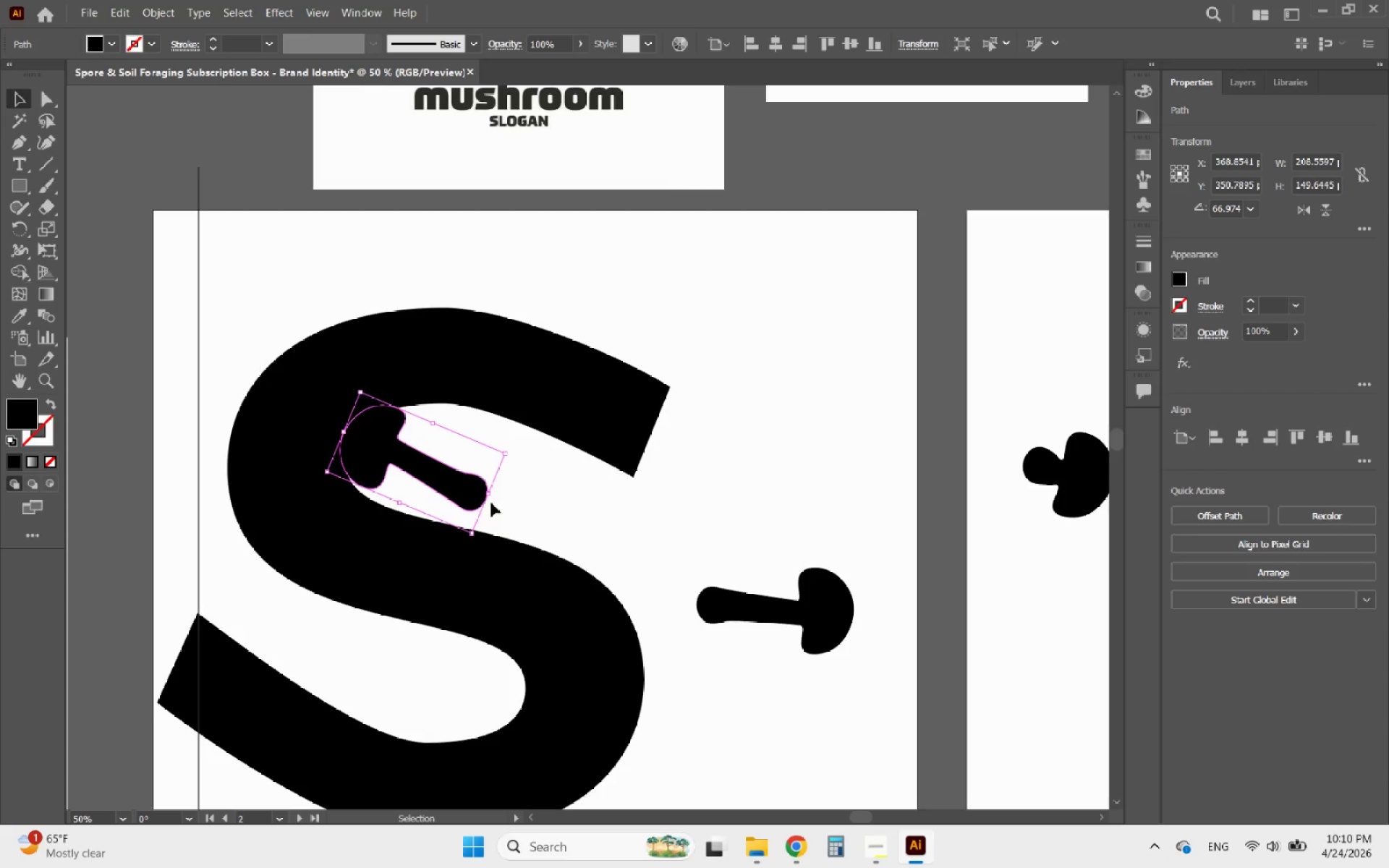 
hold_key(key=ShiftLeft, duration=2.53)
left_click_drag(start_coordinate=[487, 490], to_coordinate=[653, 563])
 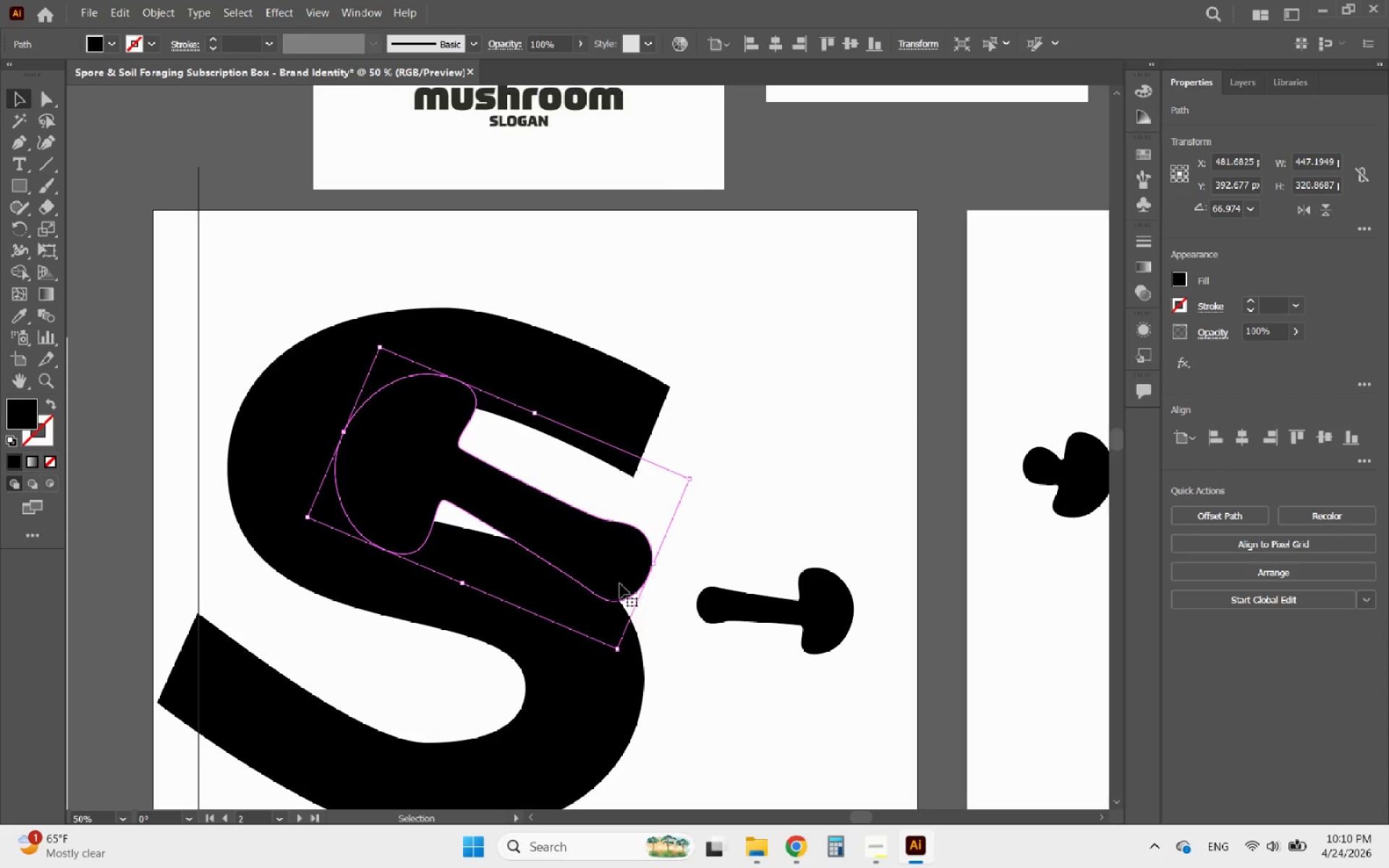 
left_click_drag(start_coordinate=[629, 581], to_coordinate=[640, 564])
 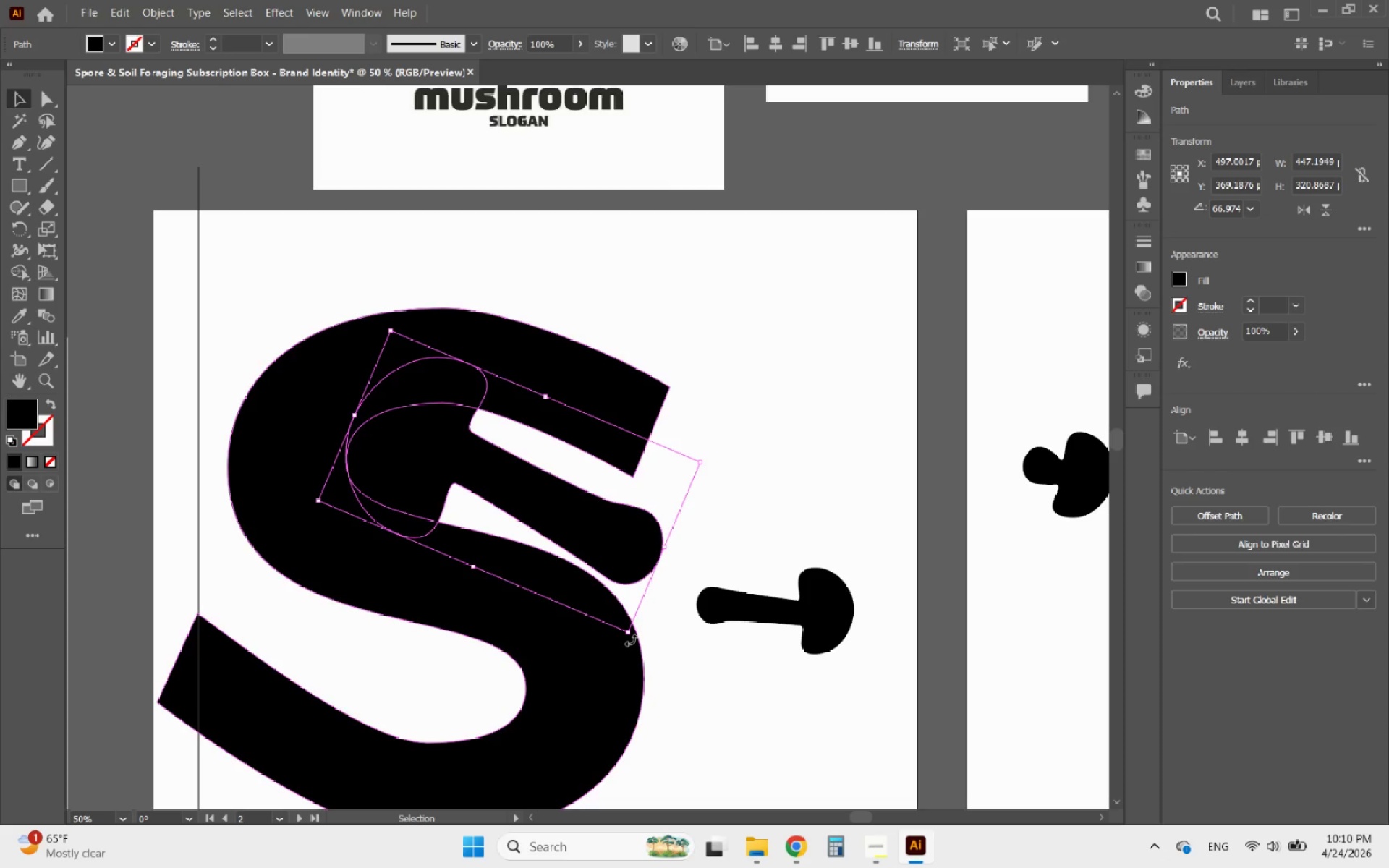 
left_click_drag(start_coordinate=[631, 640], to_coordinate=[637, 639])
 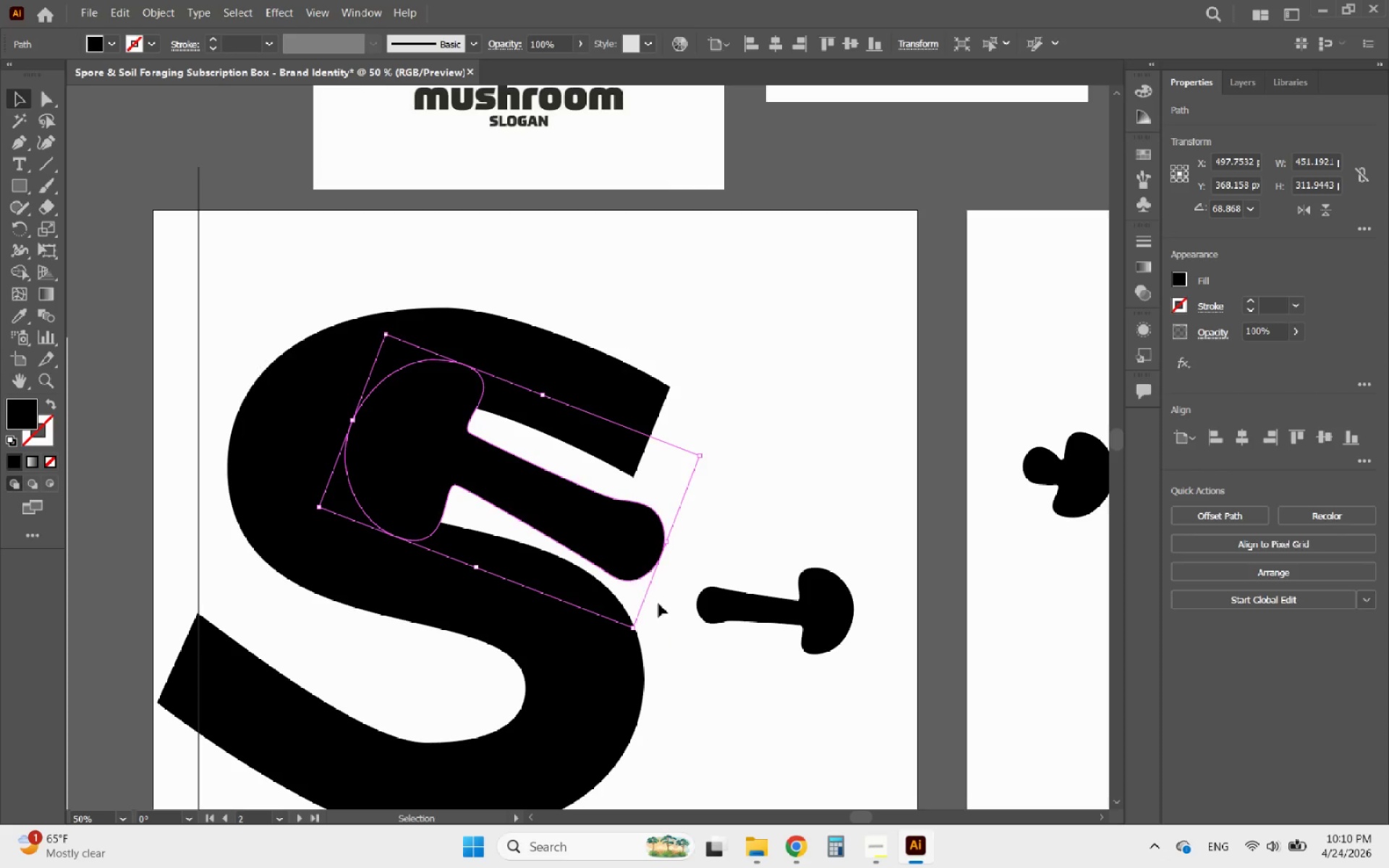 
left_click([692, 662])
 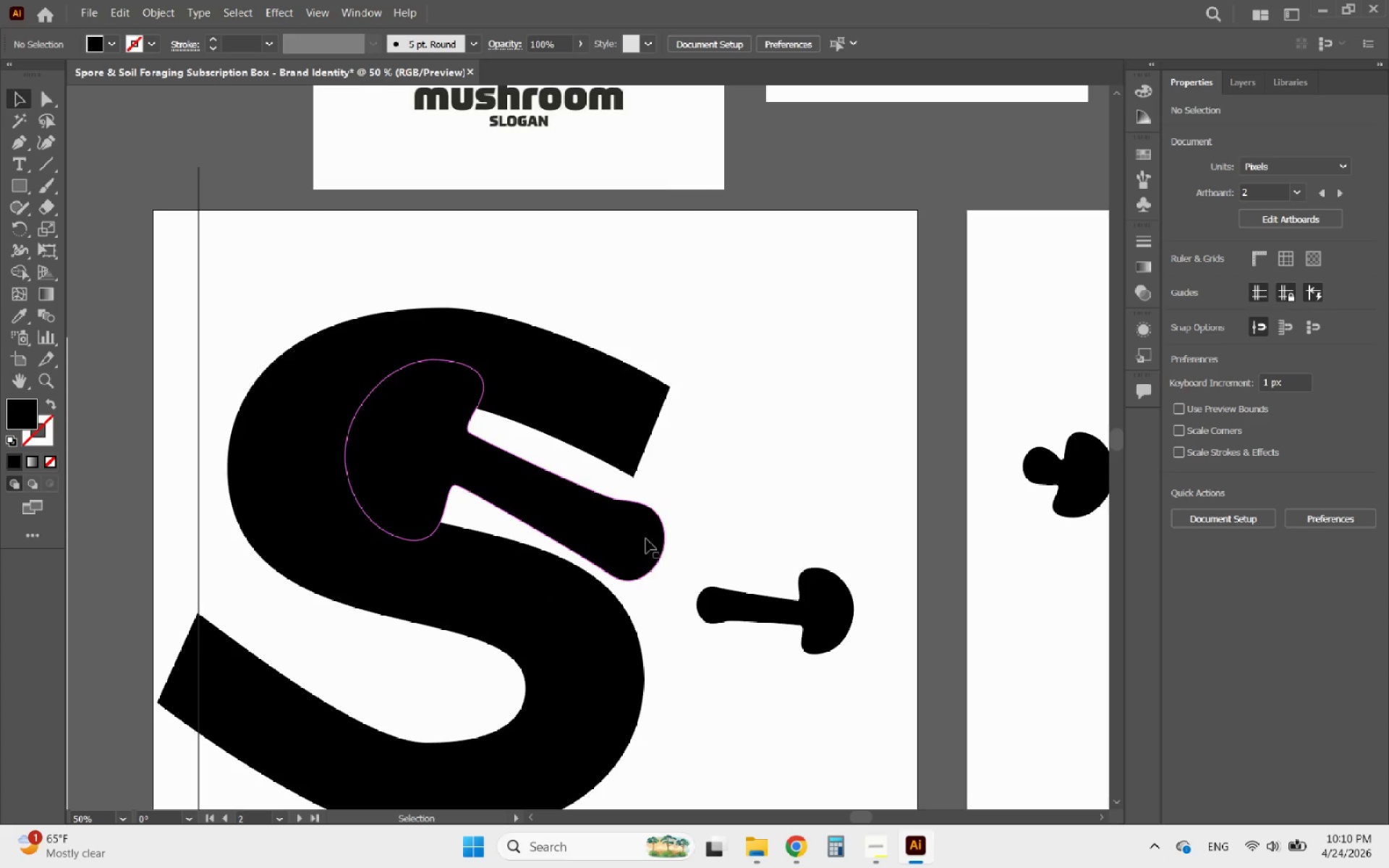 
hold_key(key=AltLeft, duration=1.22)
scroll: coordinate [666, 409], scroll_direction: down, amount: 3.0
 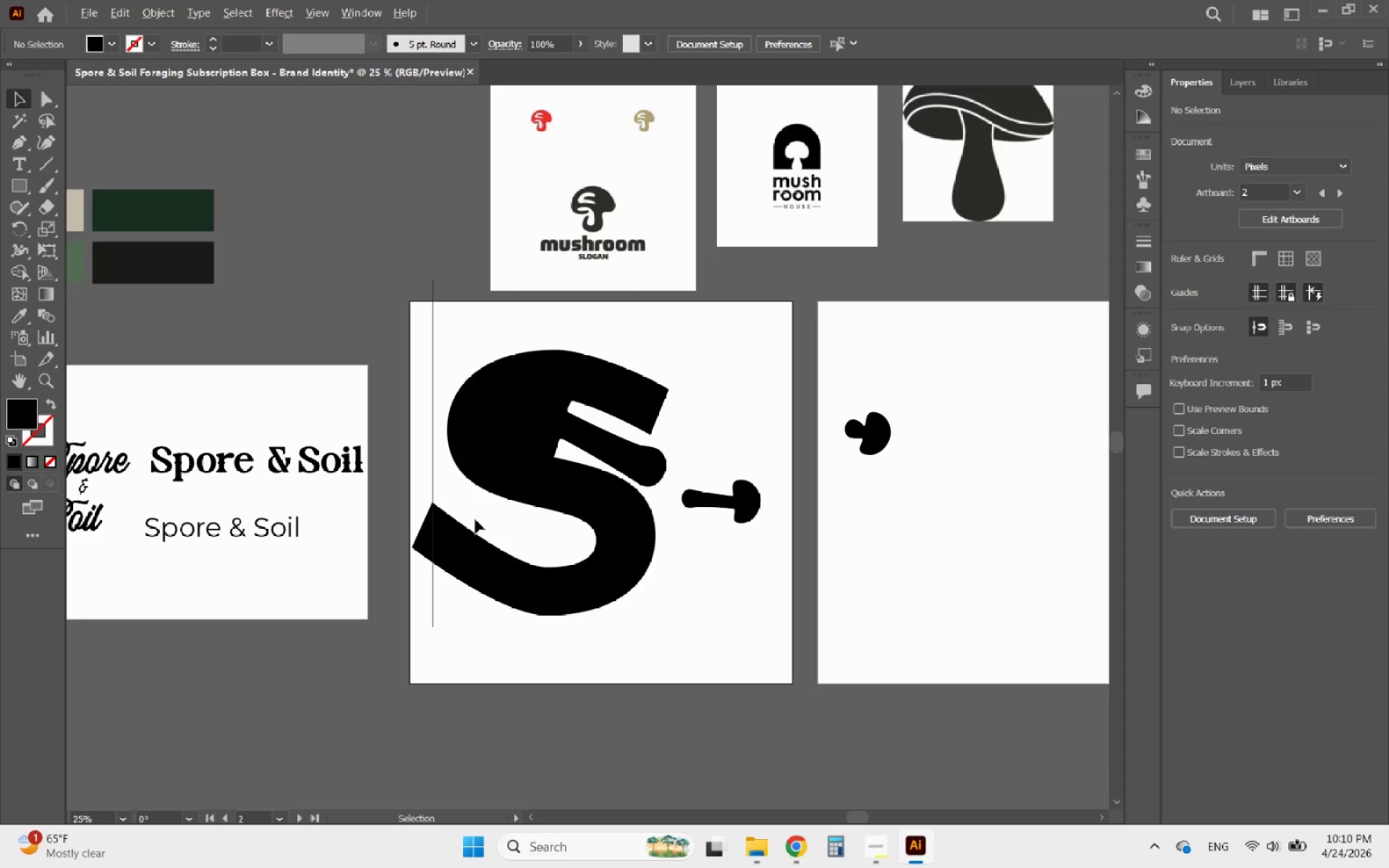 
scroll: coordinate [475, 519], scroll_direction: up, amount: 1.0
 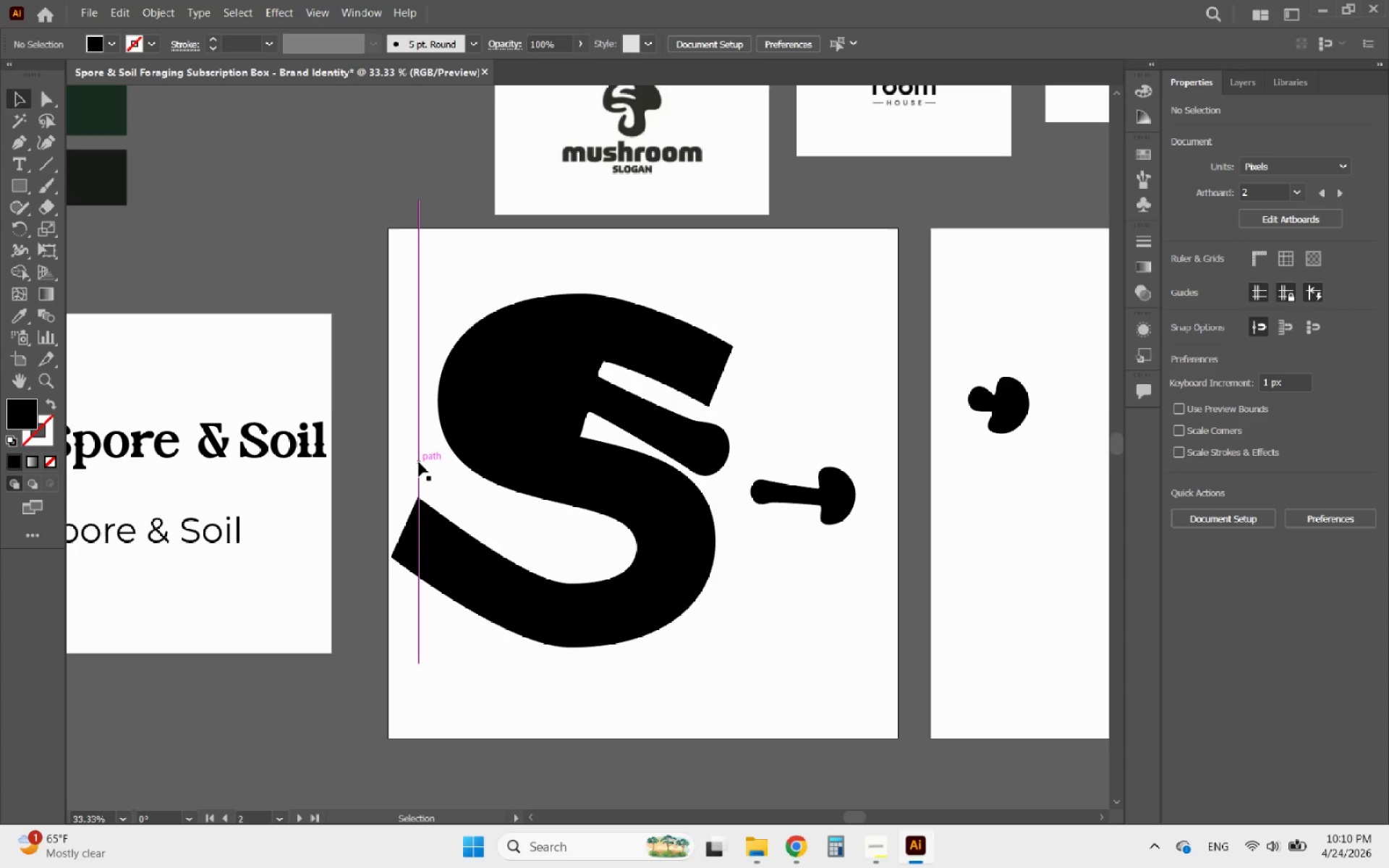 
left_click([419, 462])
 